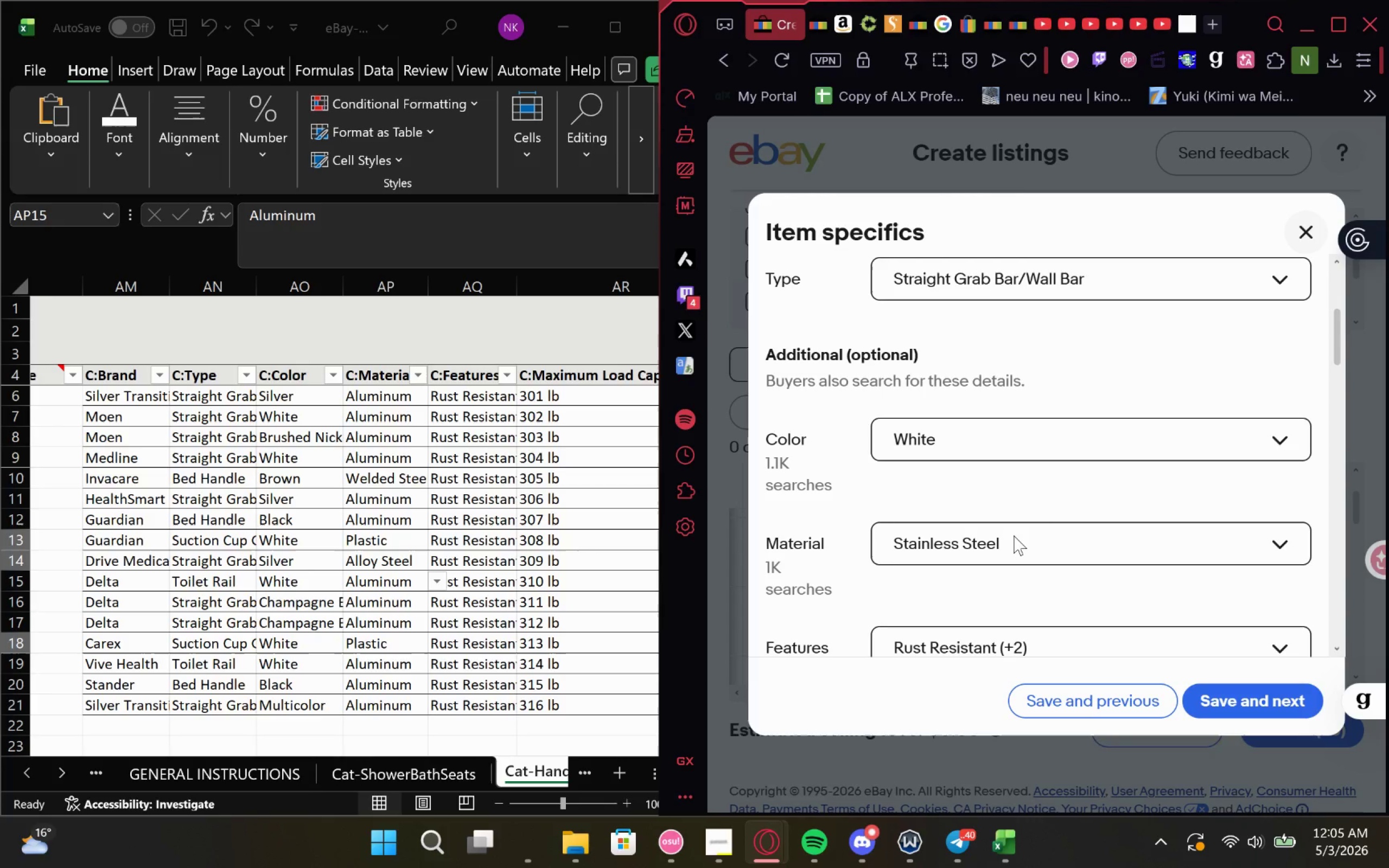 
wait(29.76)
 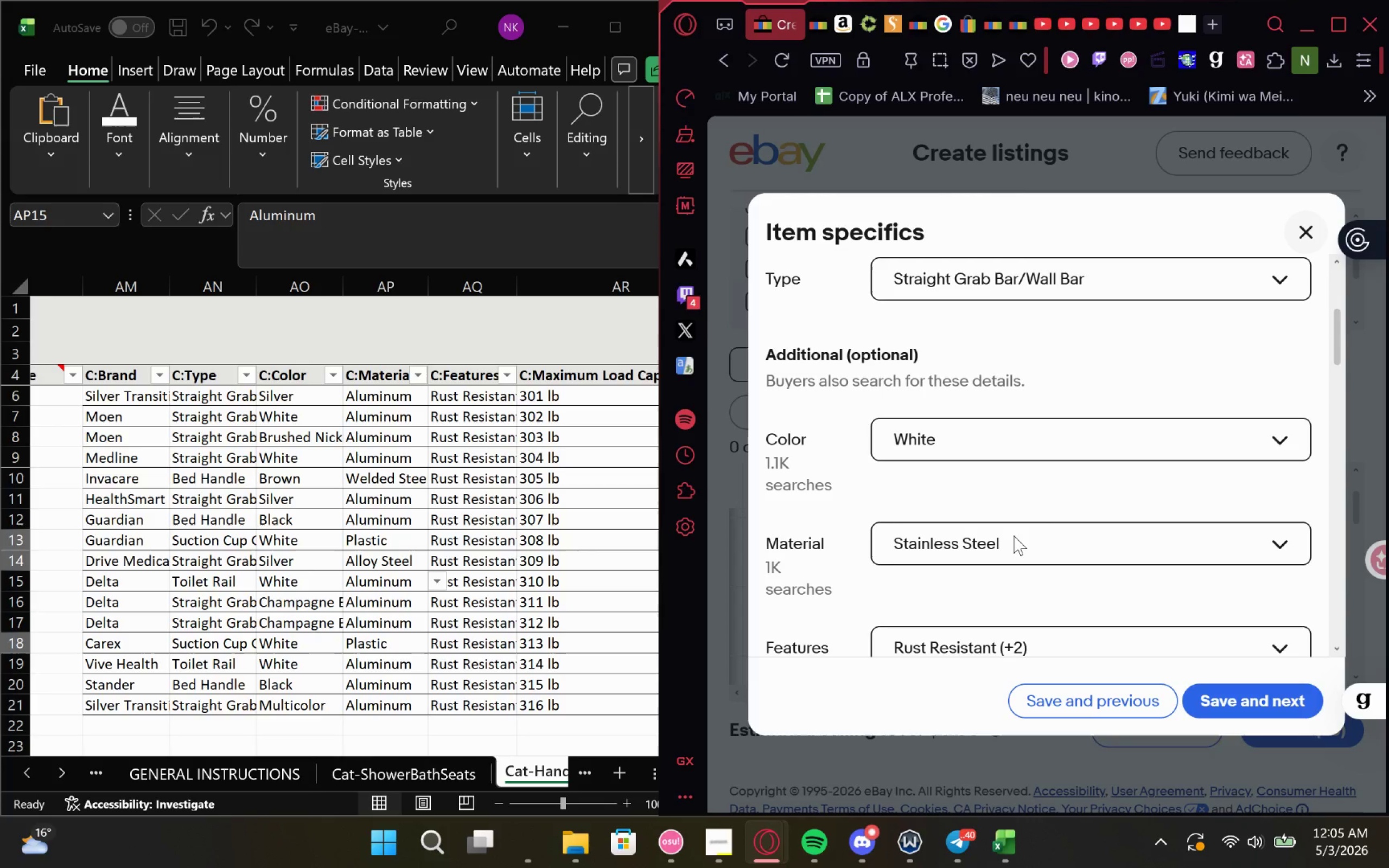 
left_click([360, 453])
 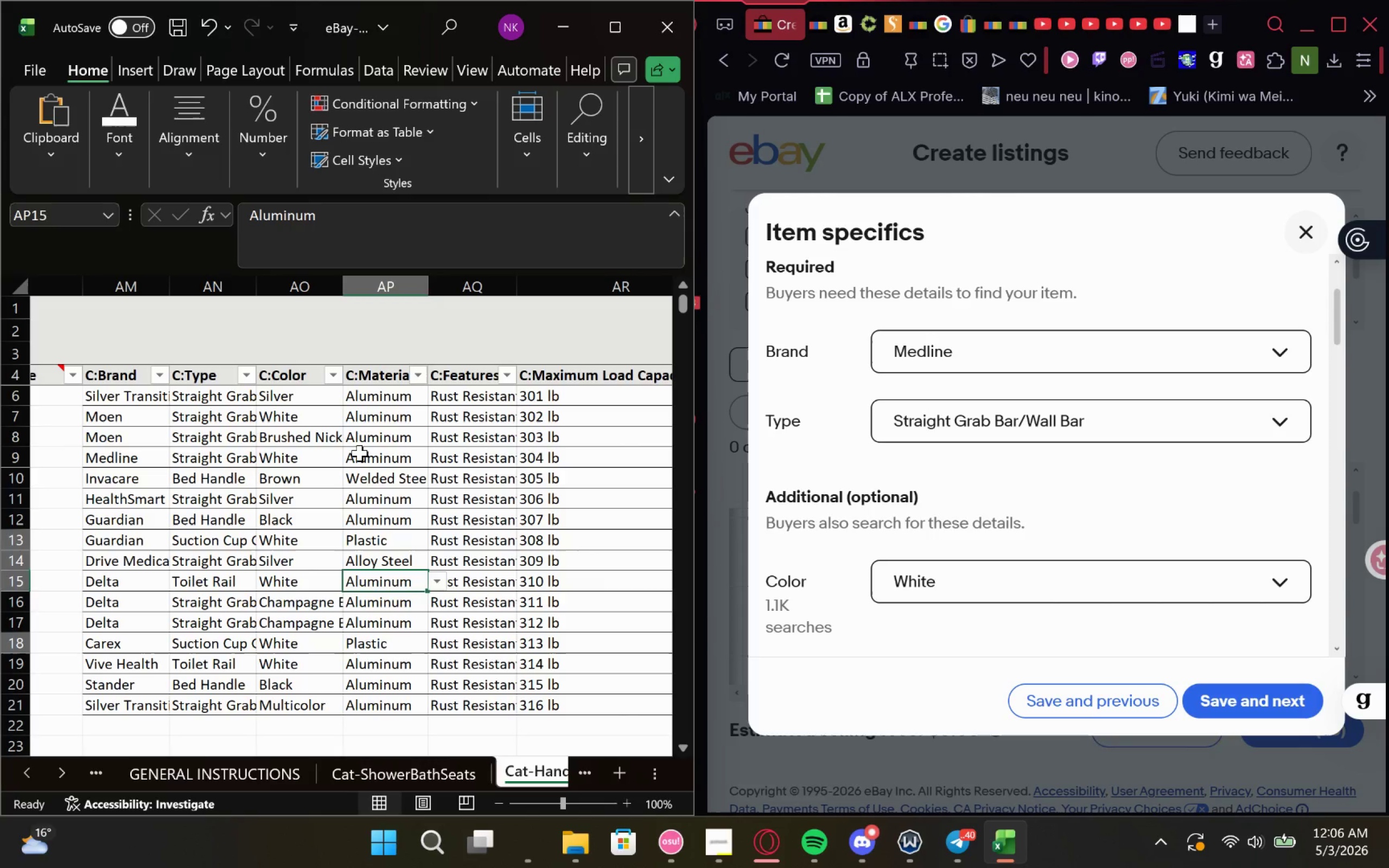 
left_click([360, 453])
 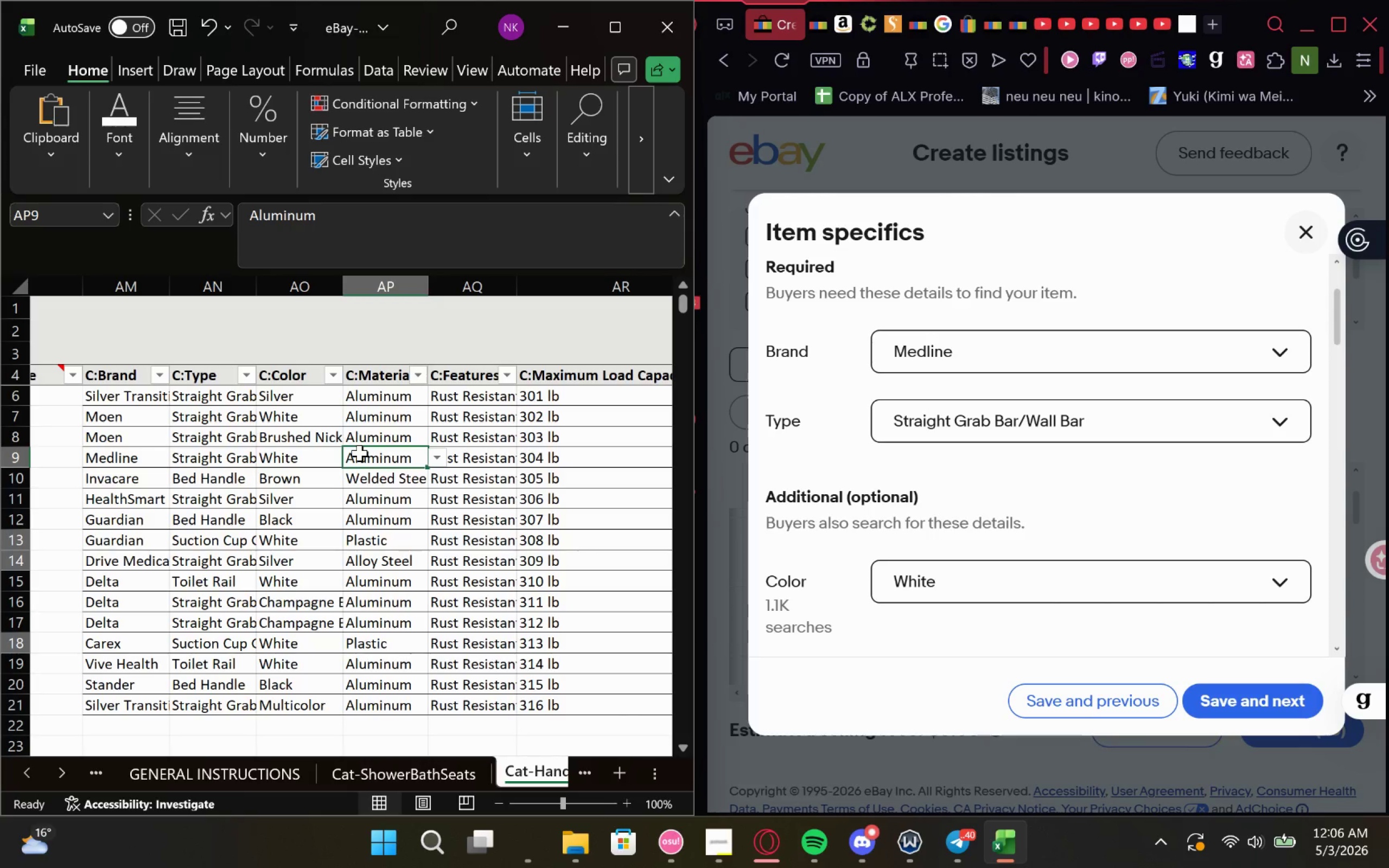 
type(st)
 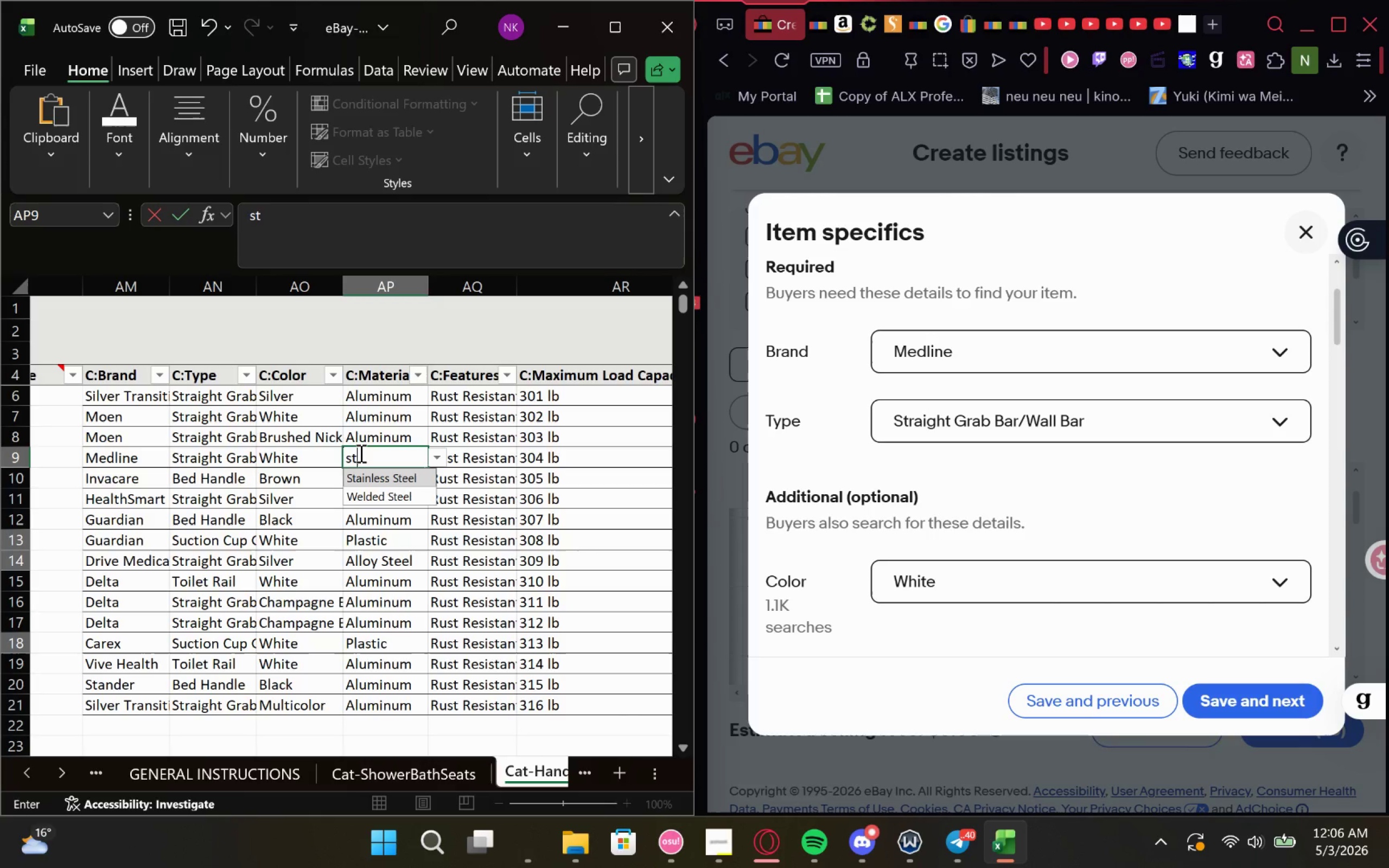 
key(Enter)
 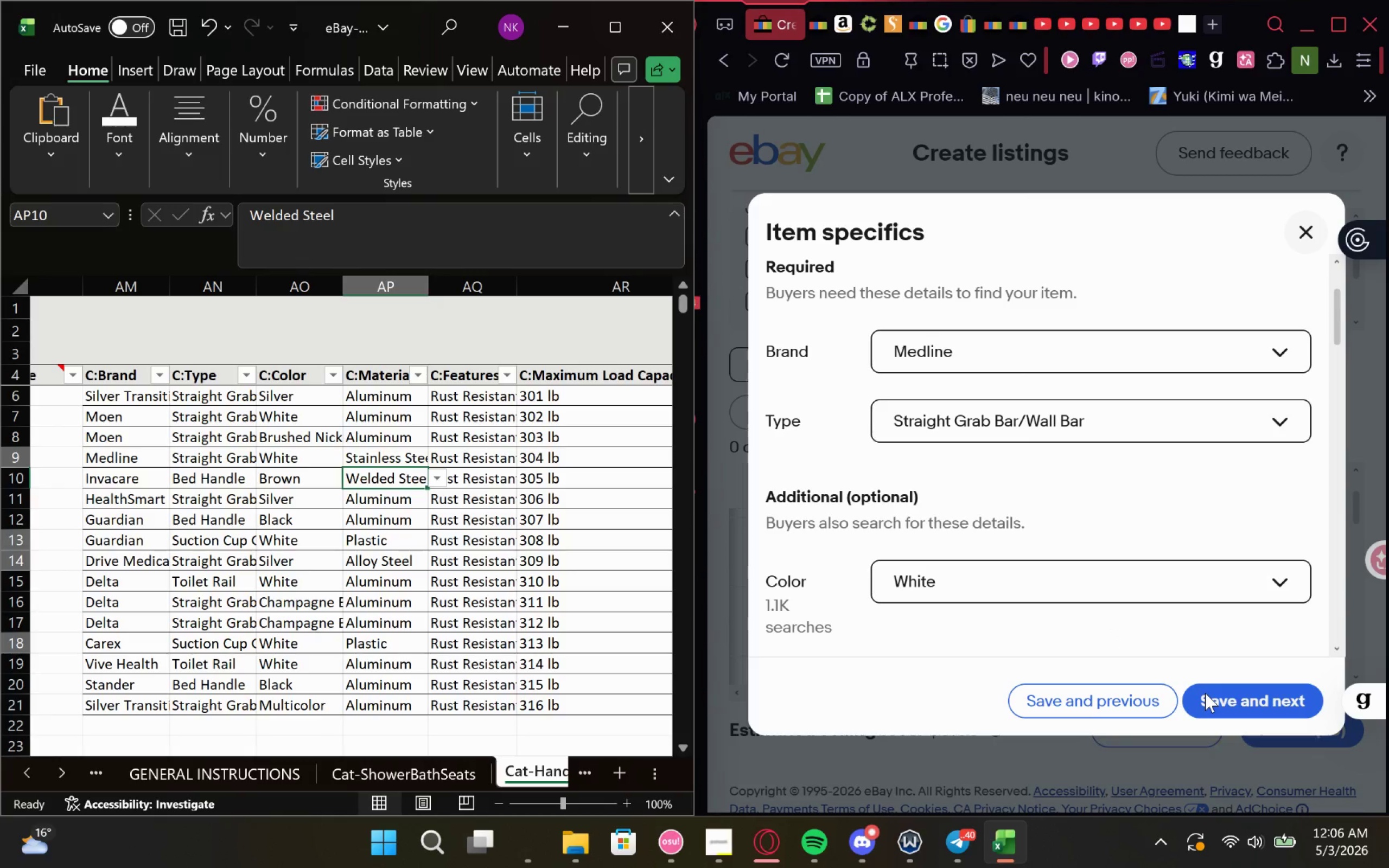 
left_click([1218, 696])
 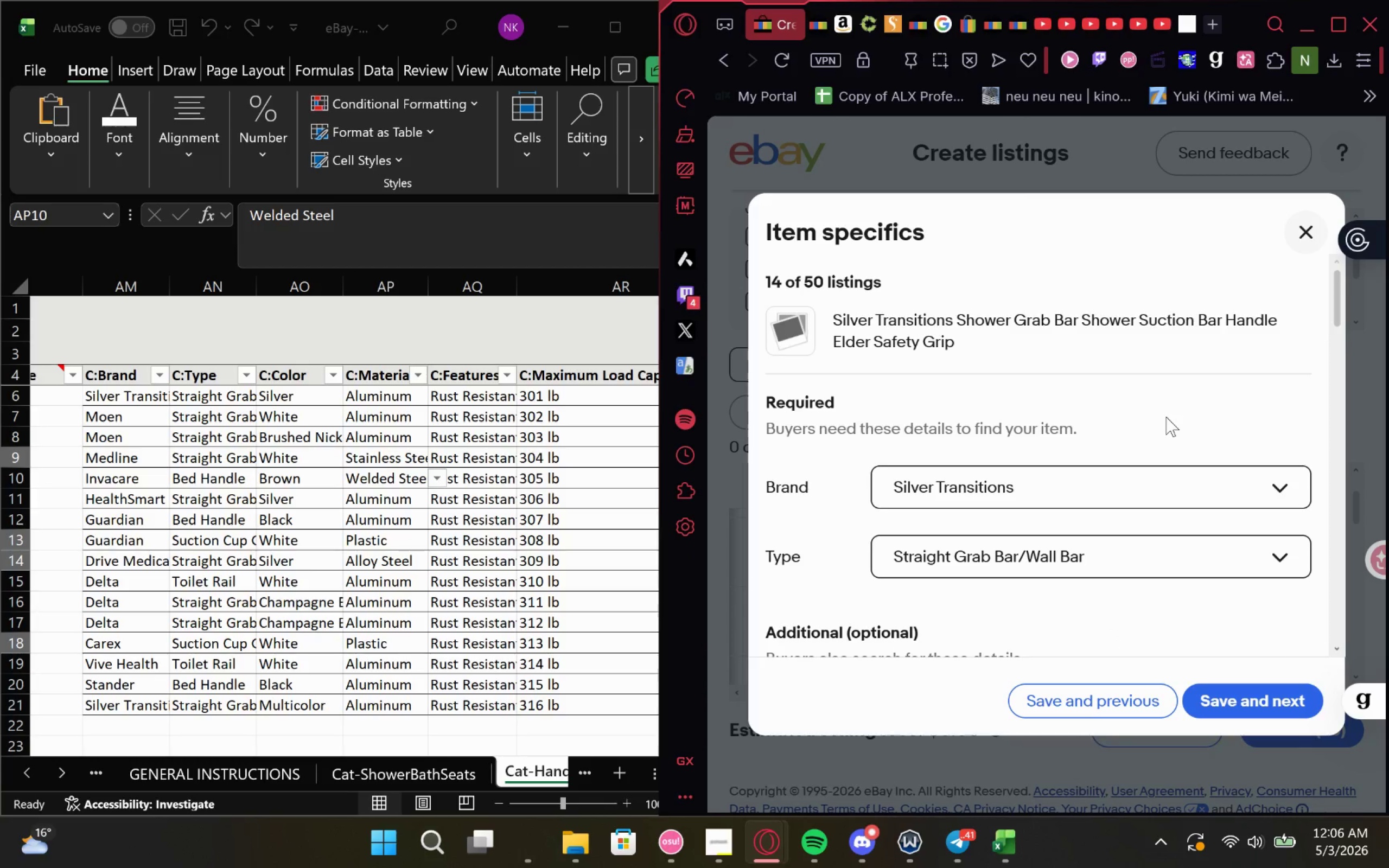 
wait(11.06)
 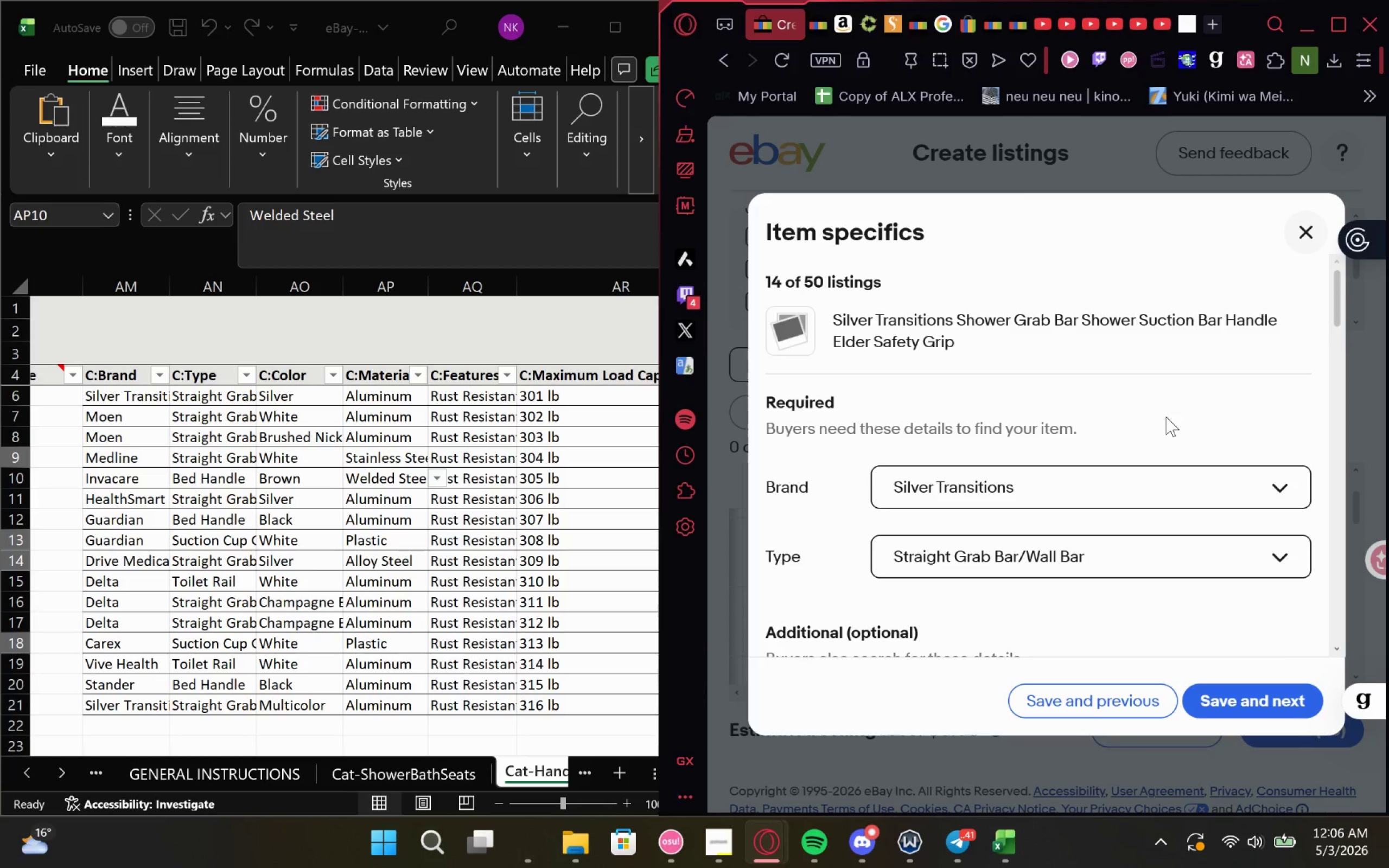 
left_click([1256, 701])
 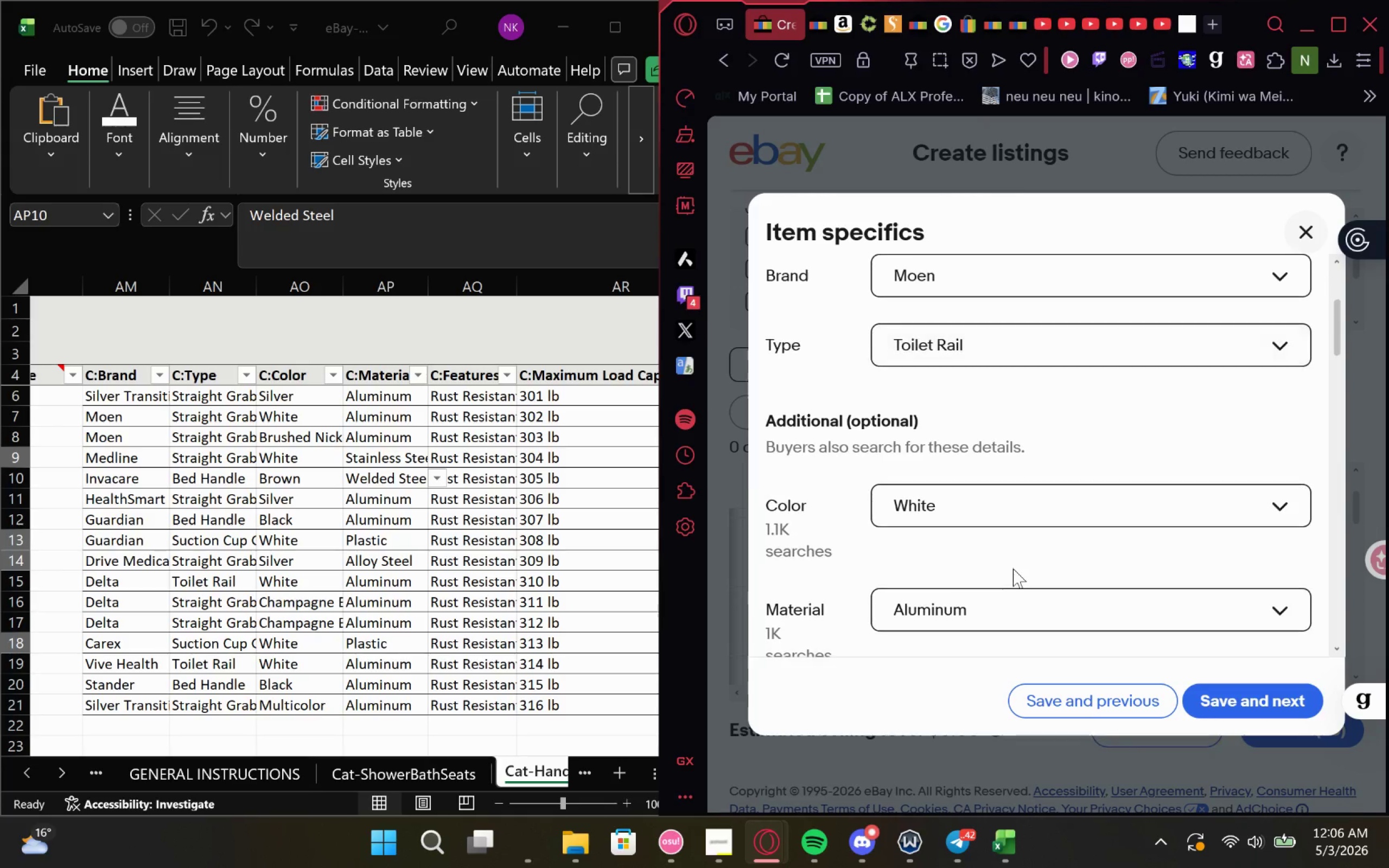 
wait(5.88)
 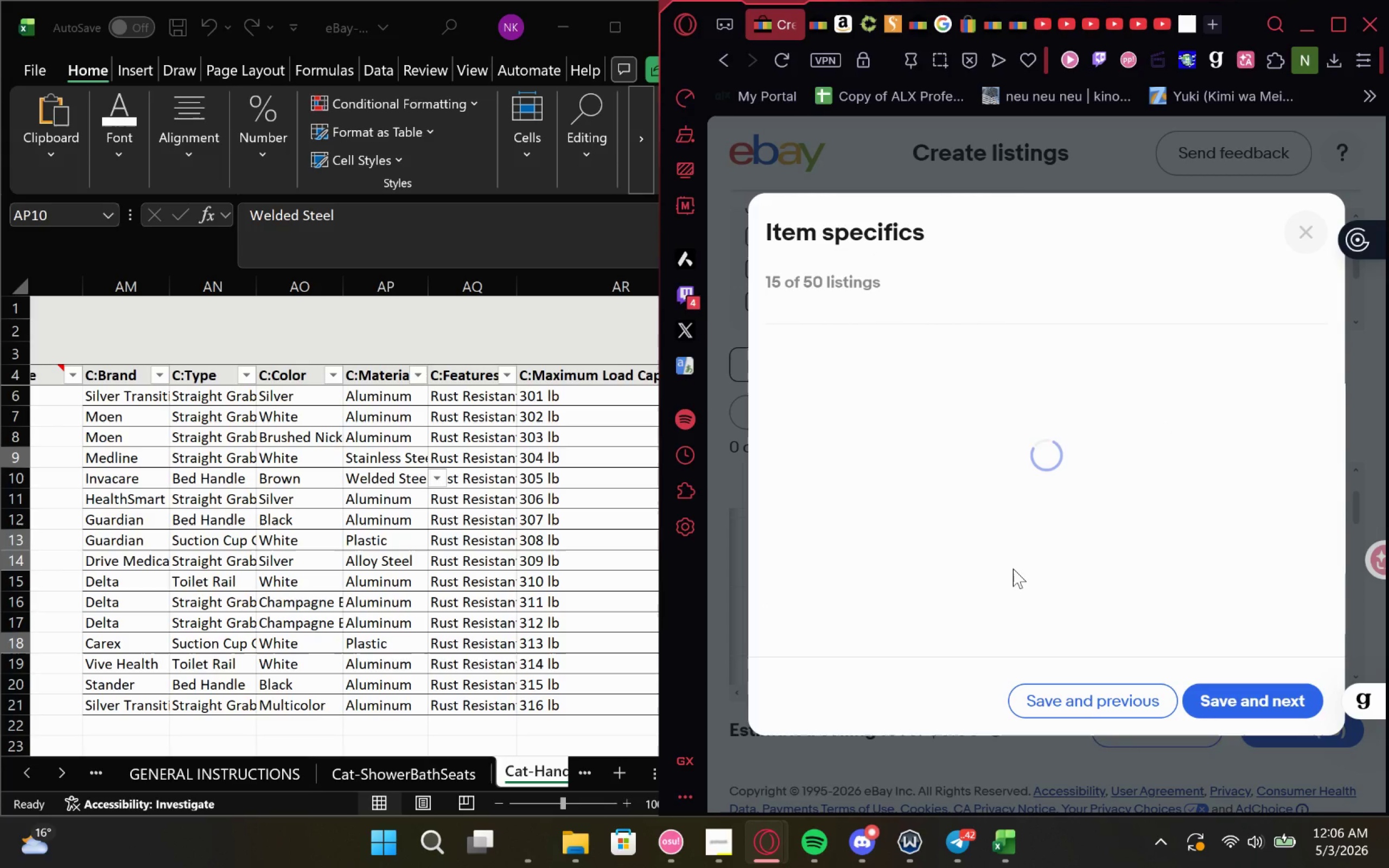 
left_click([1241, 711])
 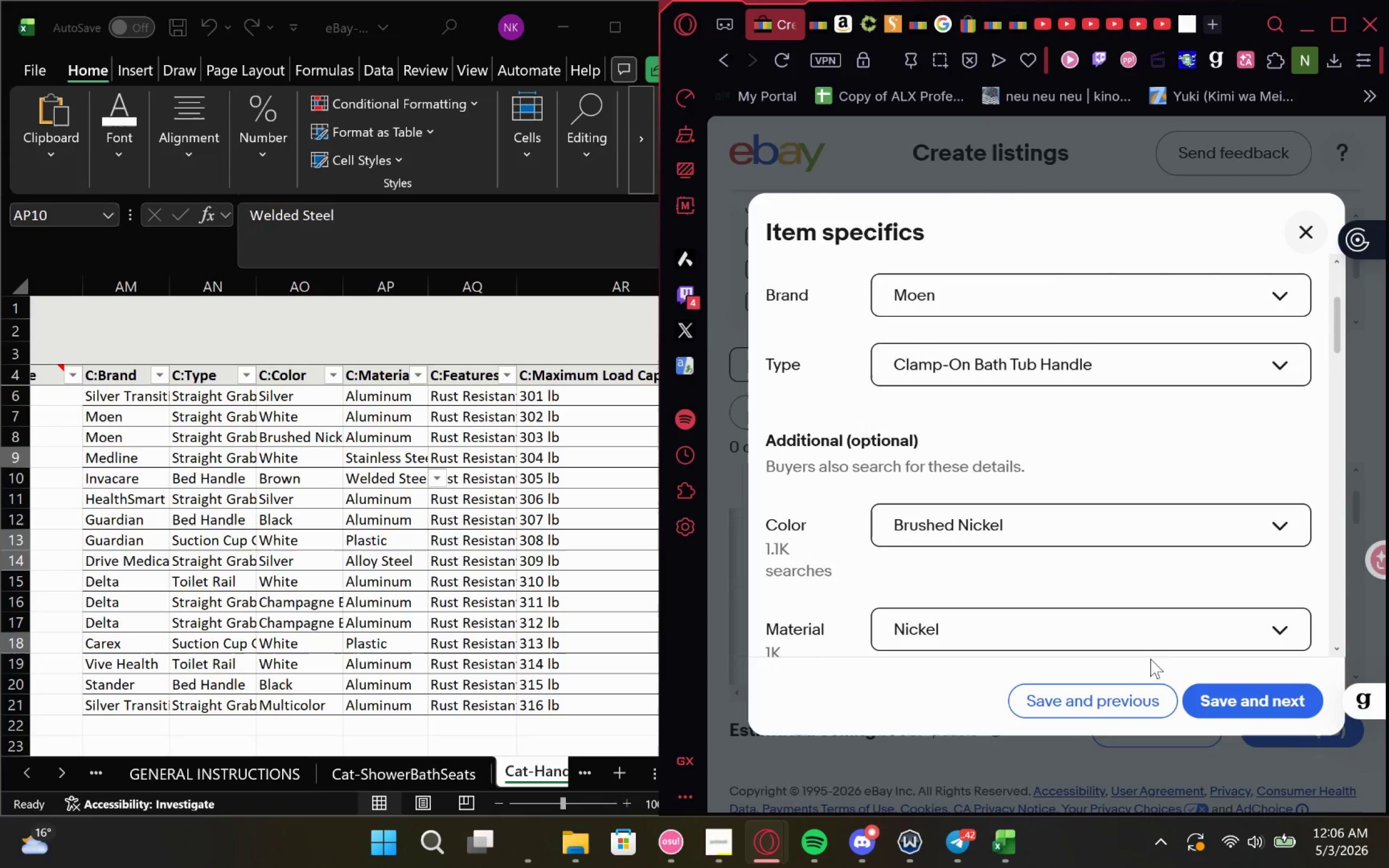 
wait(7.17)
 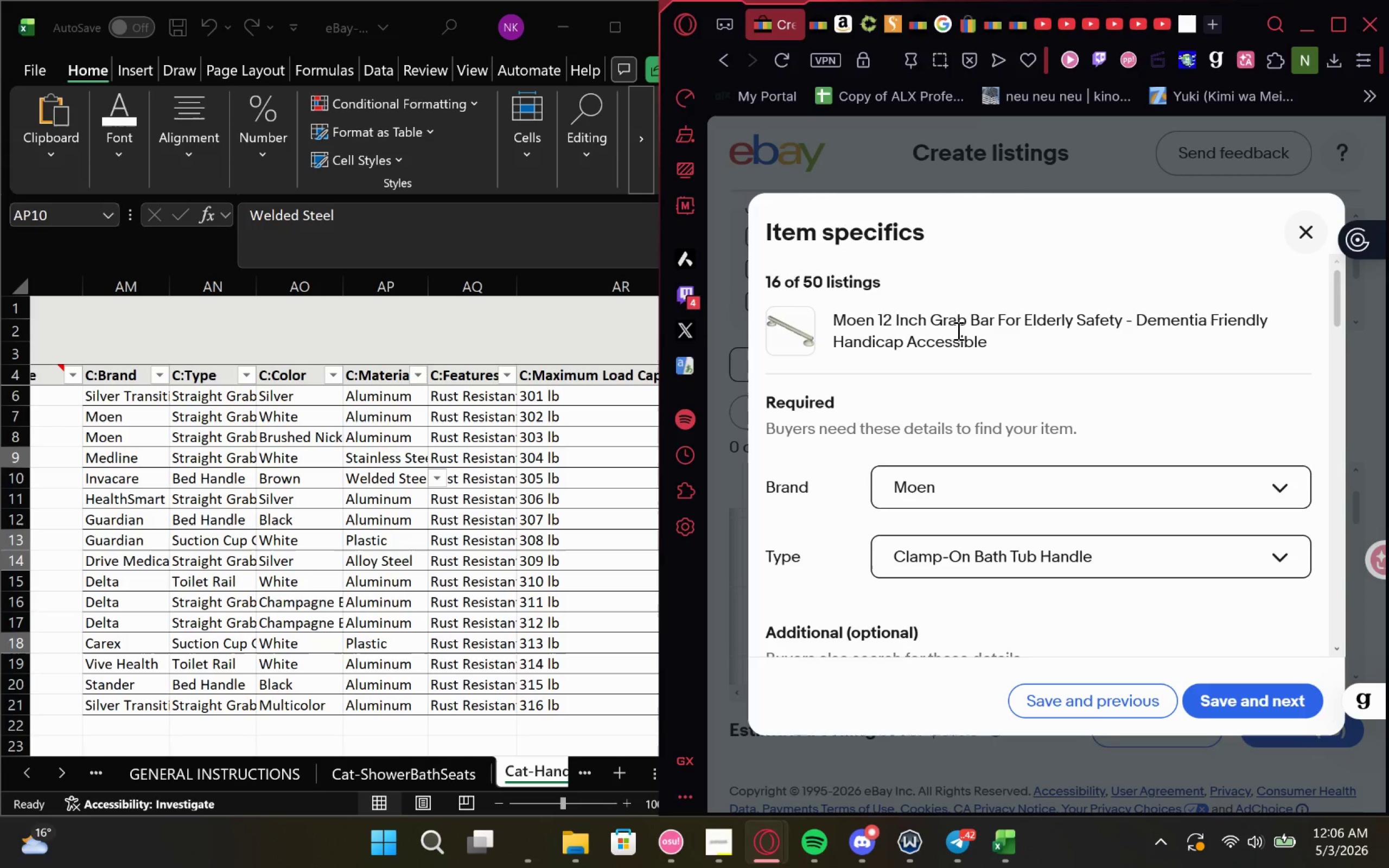 
left_click([413, 437])
 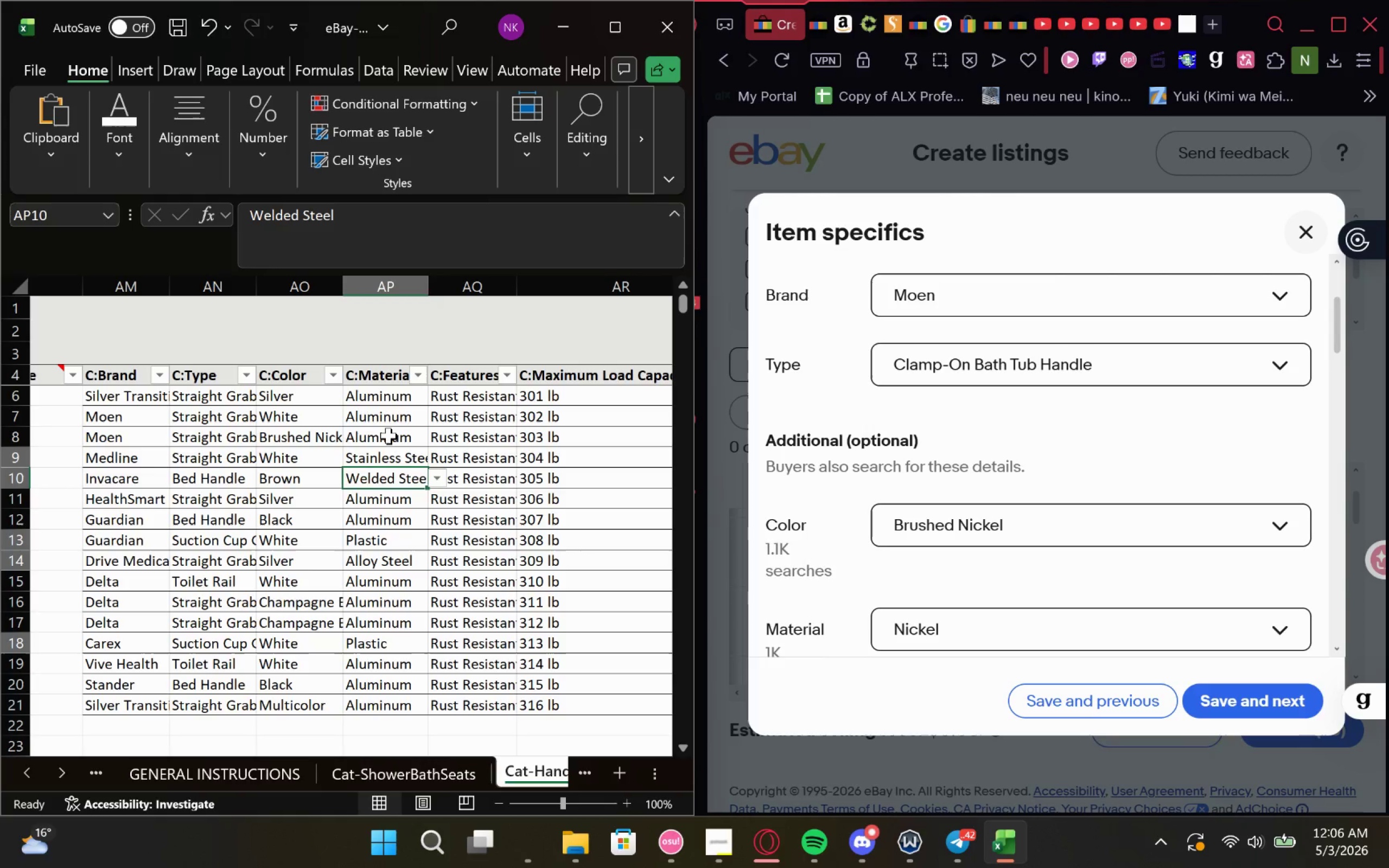 
left_click([388, 436])
 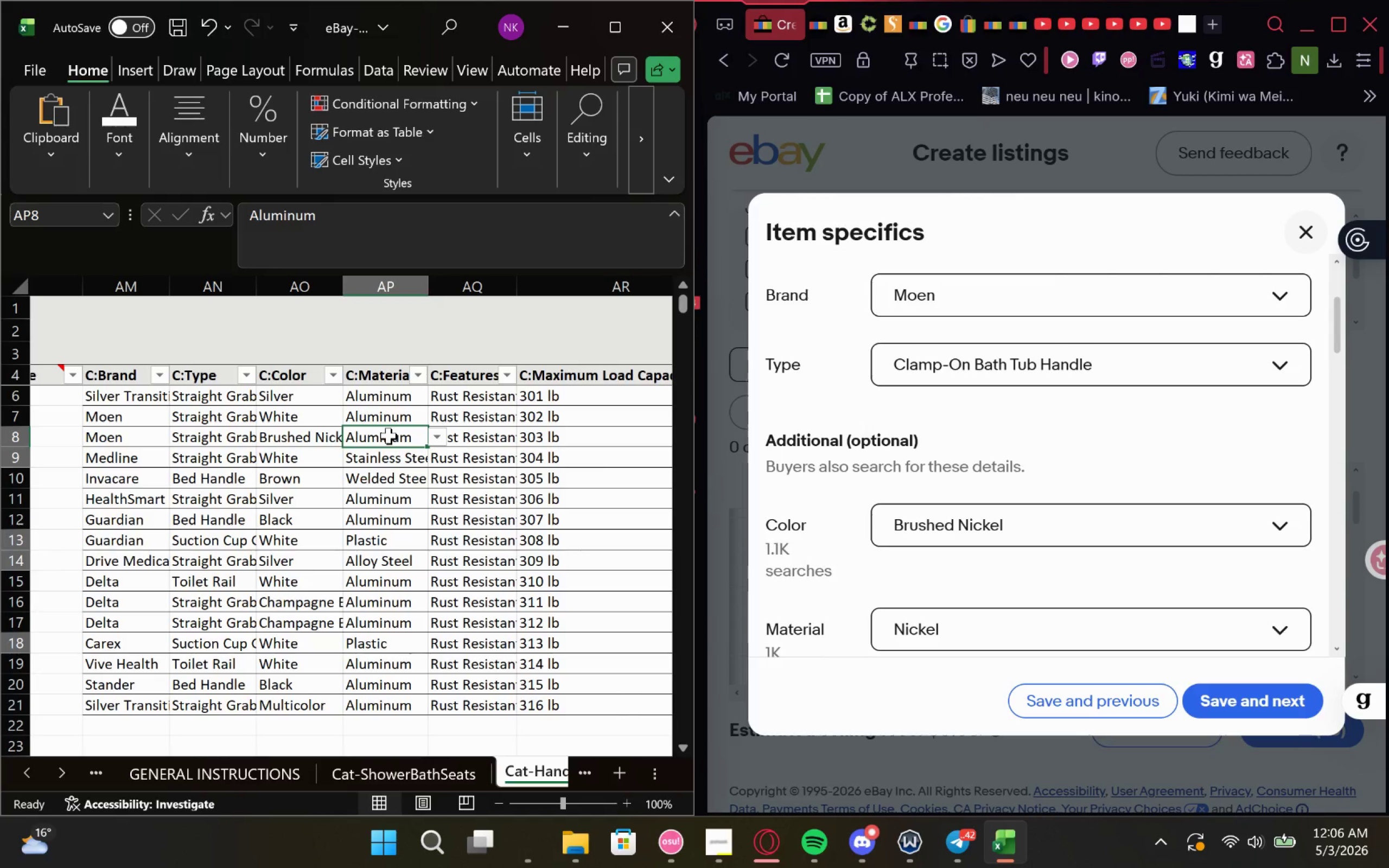 
key(M)
 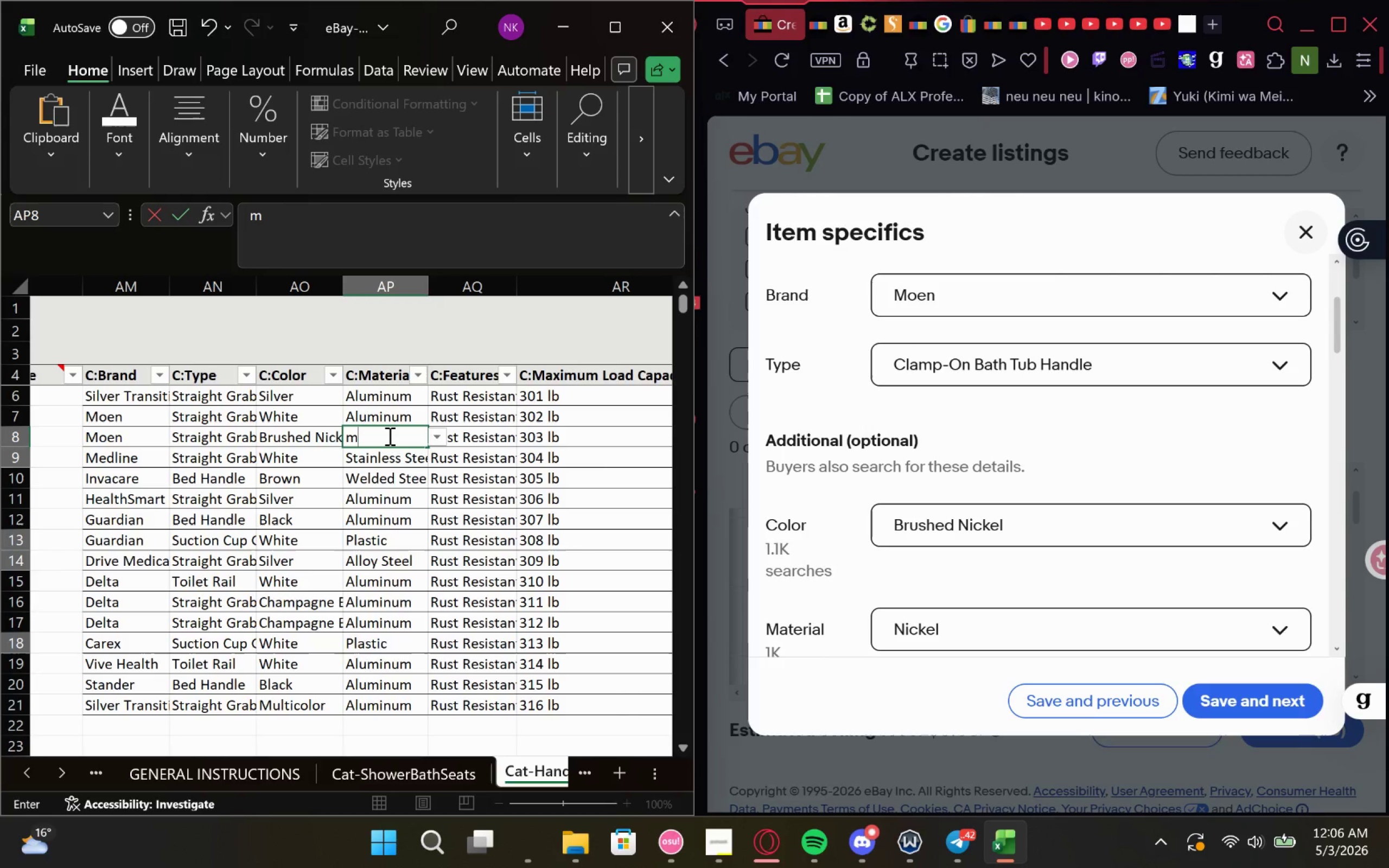 
key(Backspace)
 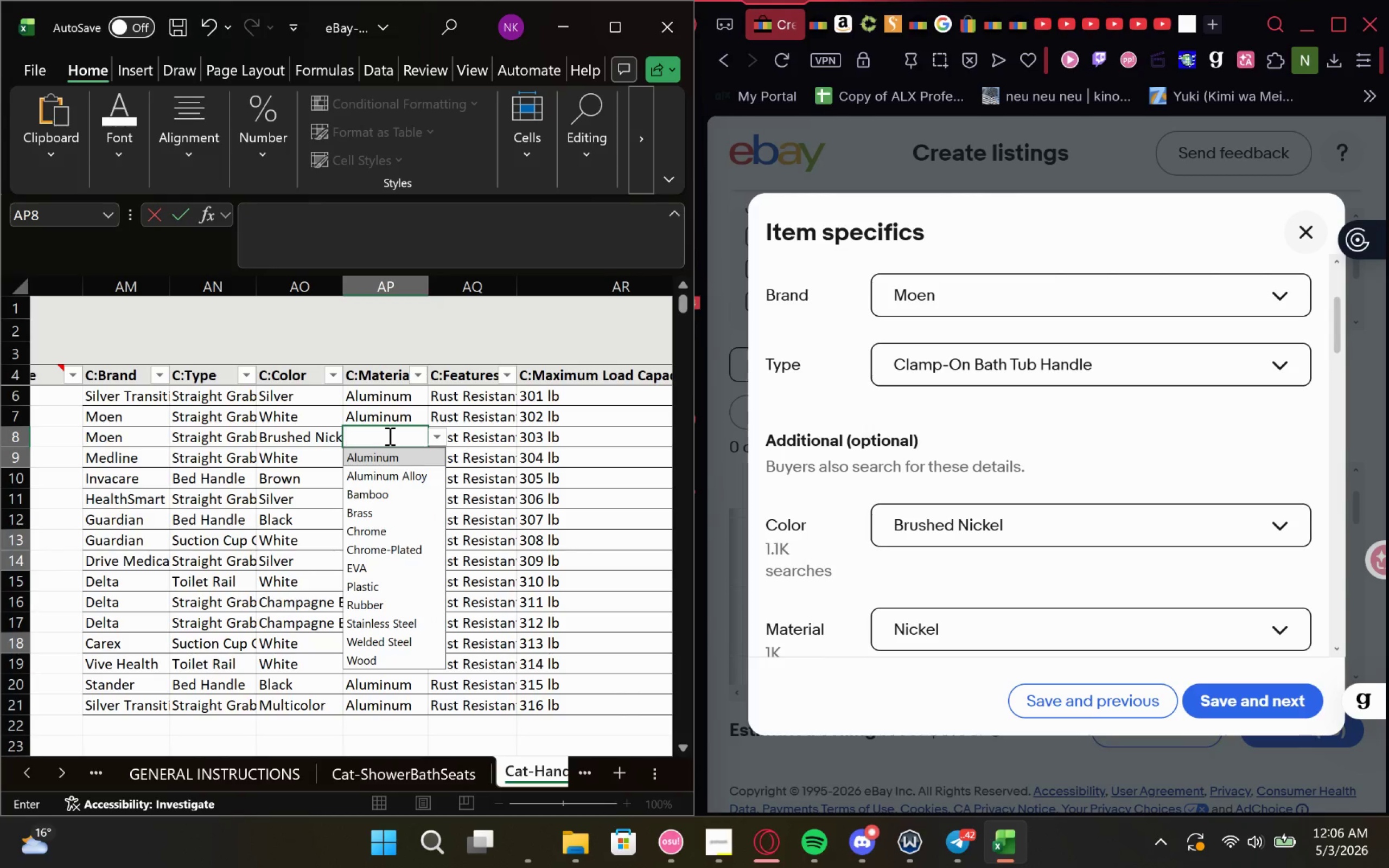 
type(ni)
key(Backspace)
key(Backspace)
key(Backspace)
type(Nivke)
key(Backspace)
key(Backspace)
key(Backspace)
type(ce)
key(Backspace)
type(kel)
 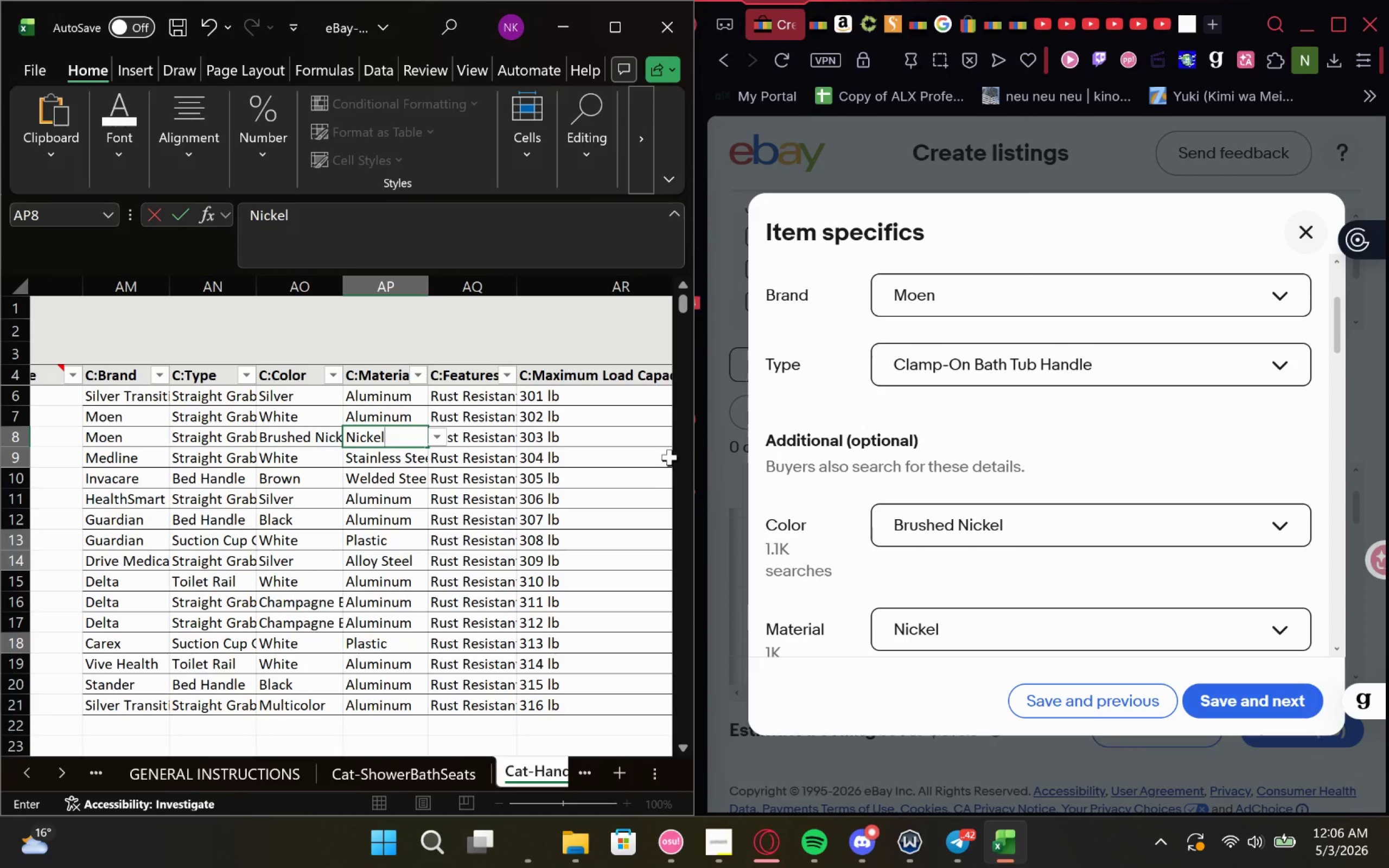 
key(Enter)
 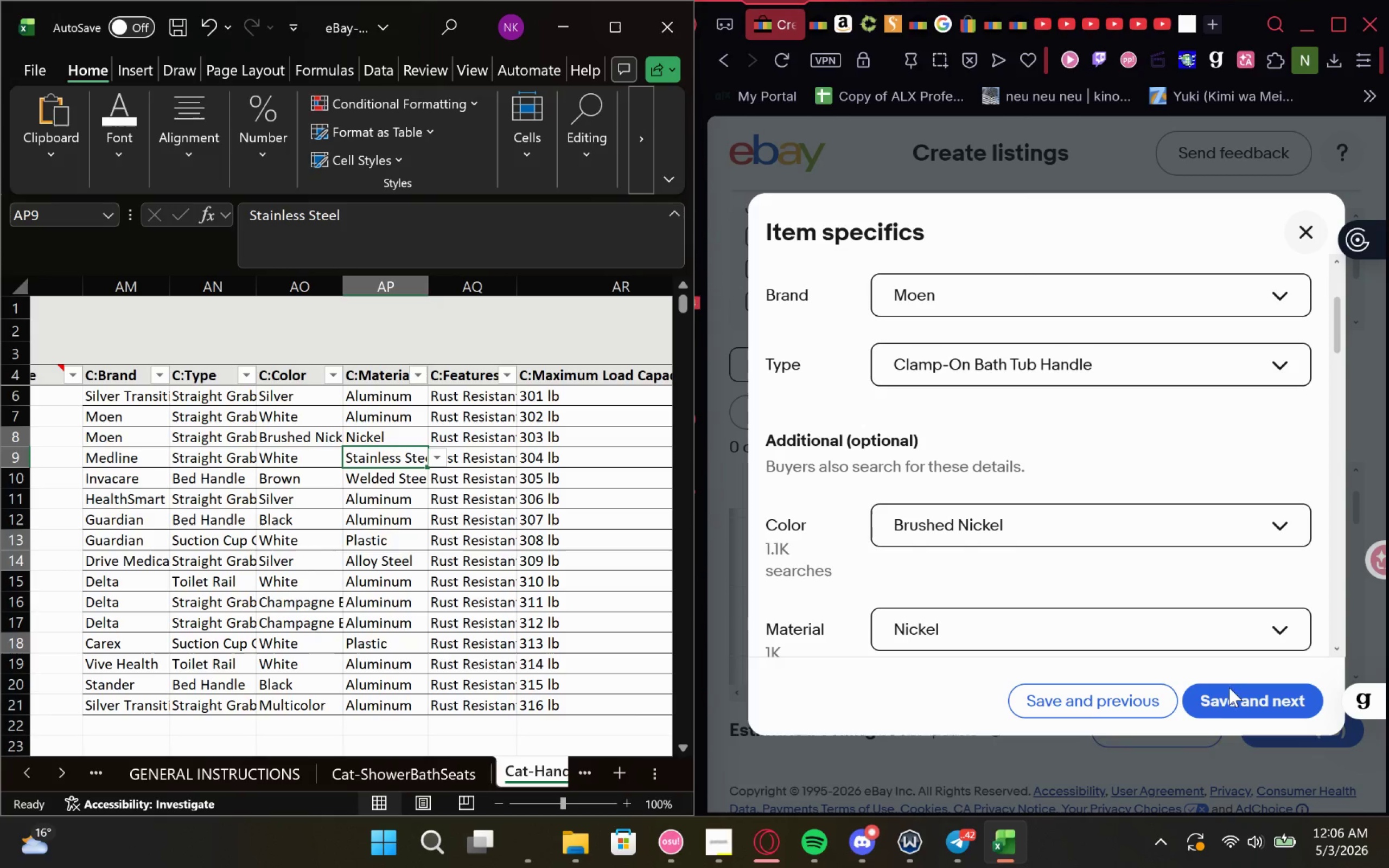 
left_click([1228, 696])
 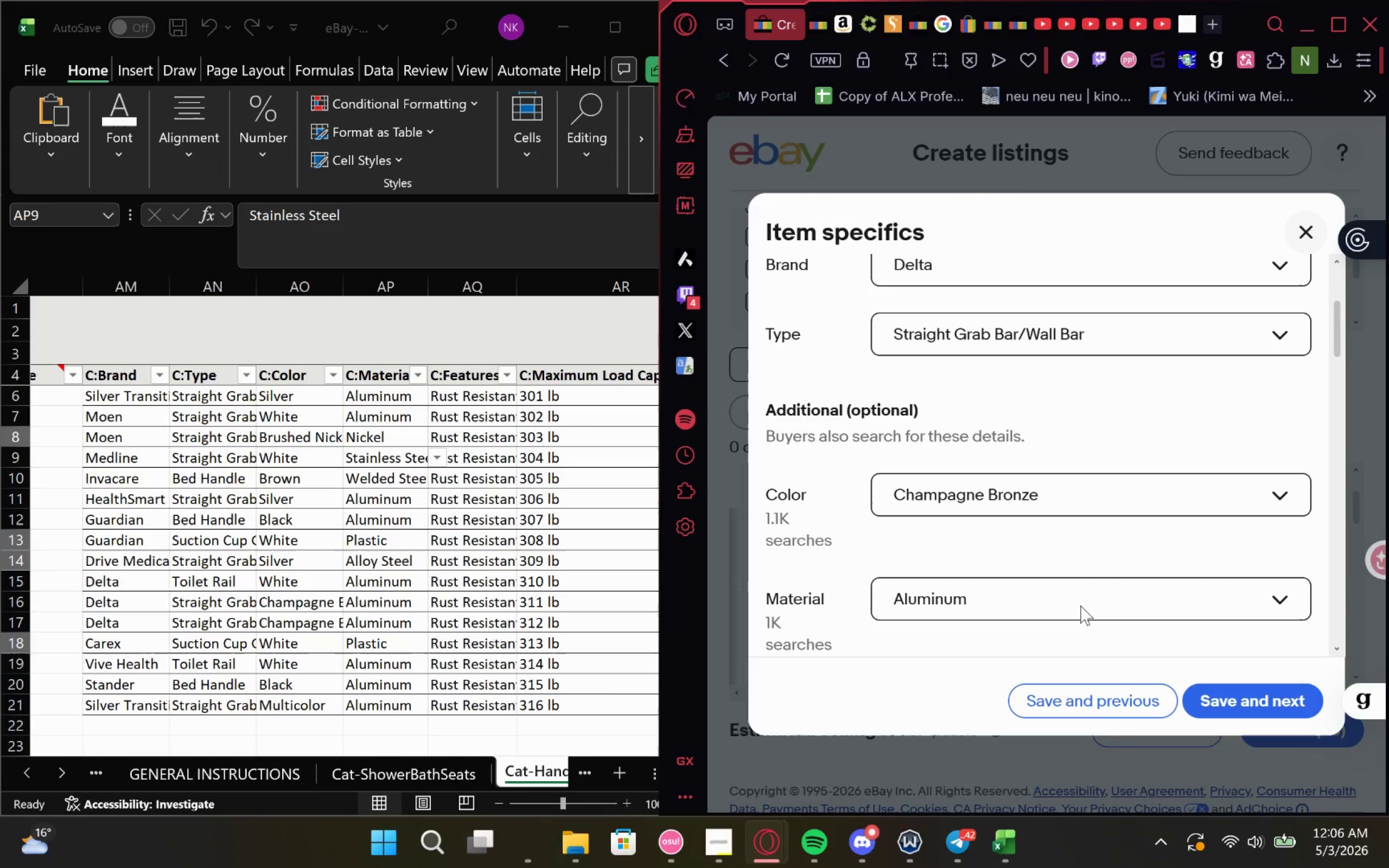 
wait(6.34)
 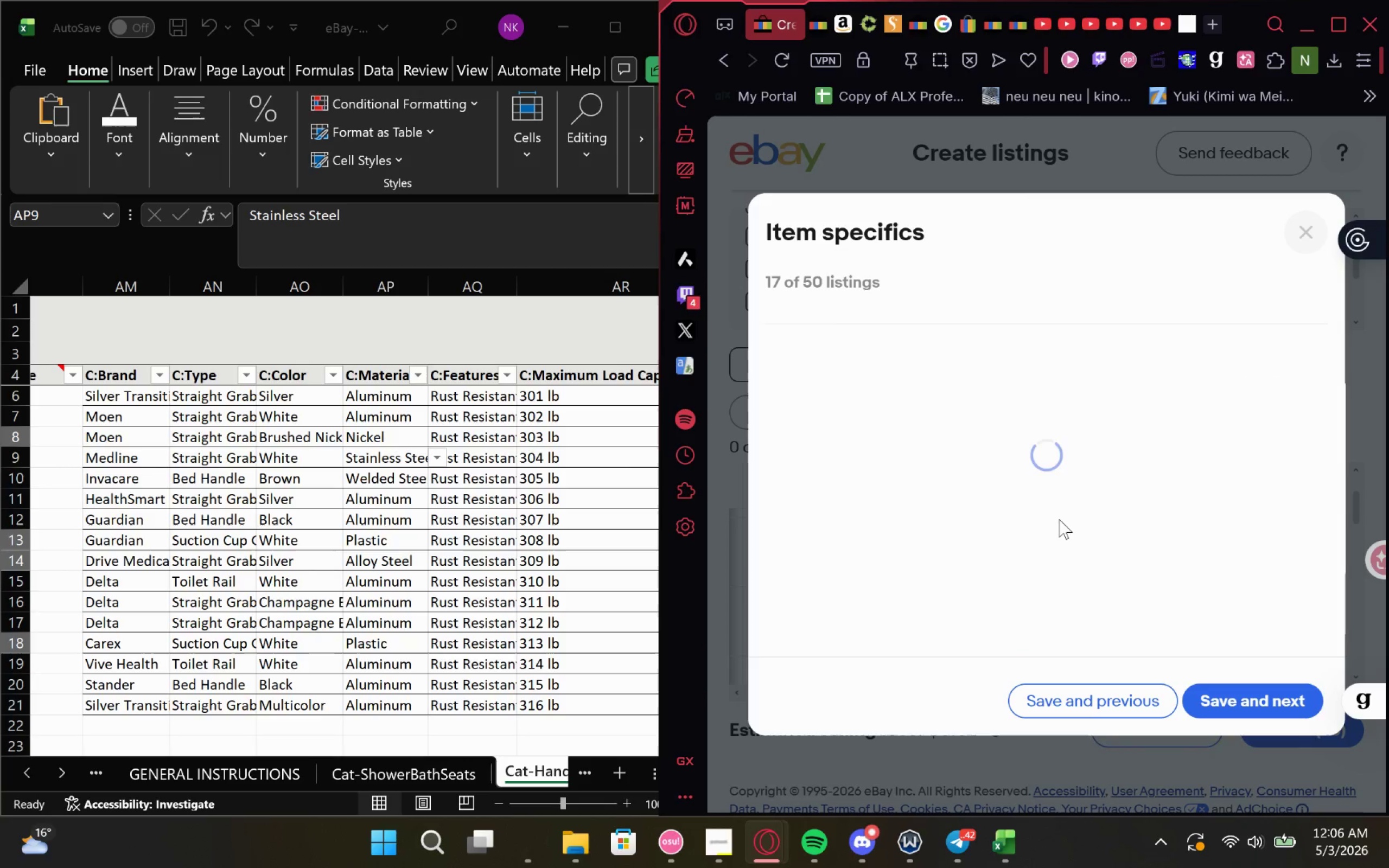 
left_click([1239, 704])
 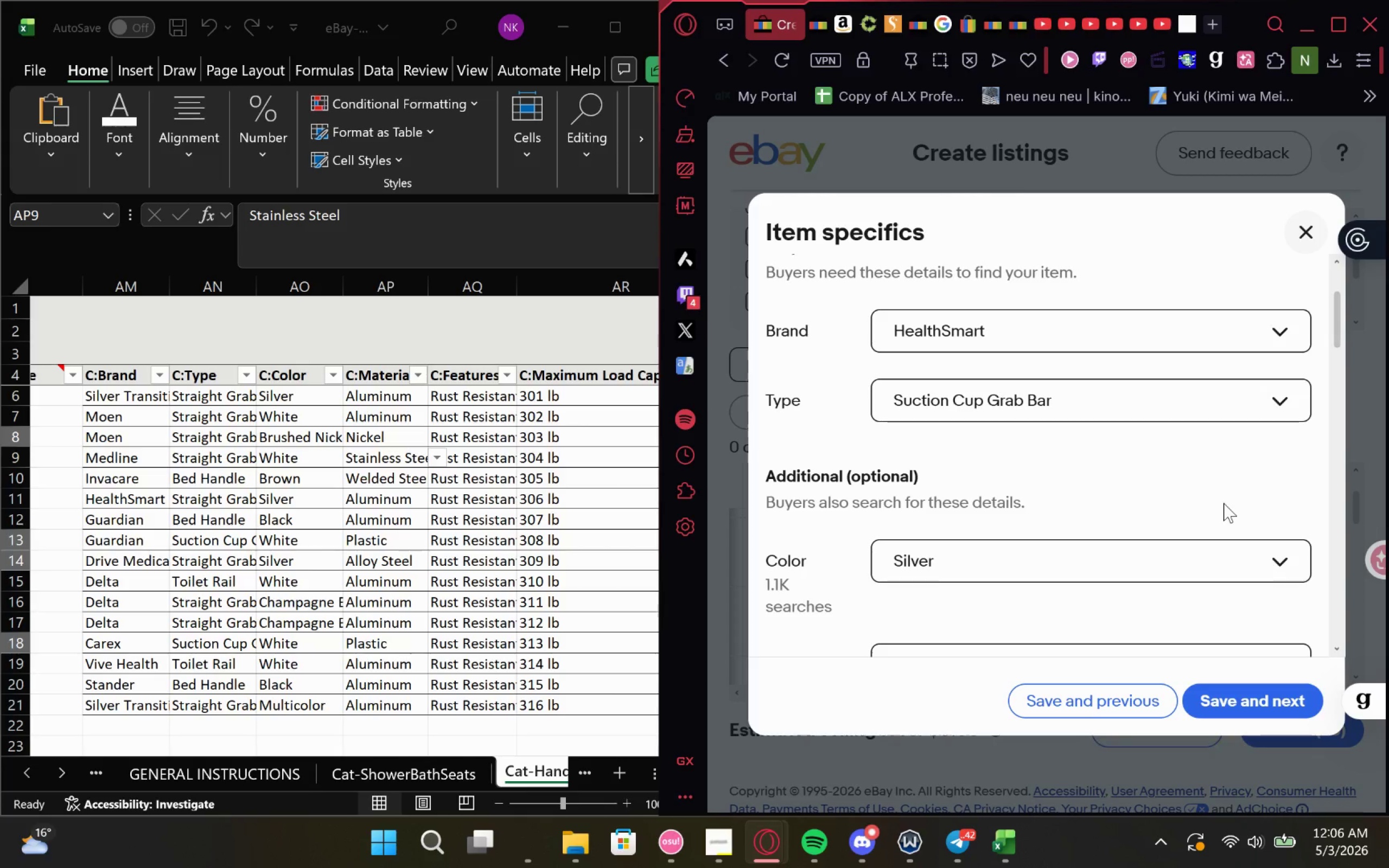 
wait(8.33)
 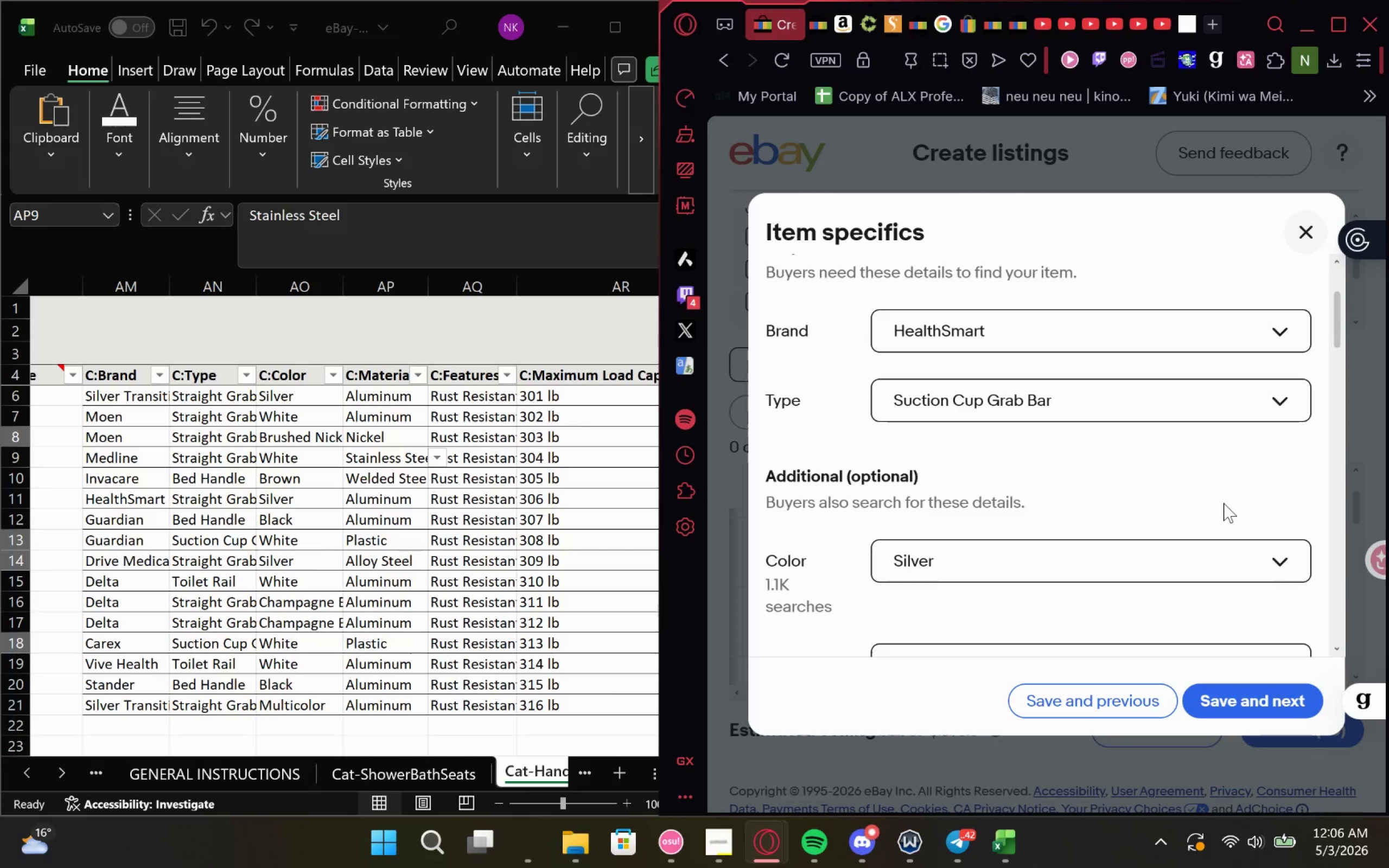 
left_click([373, 502])
 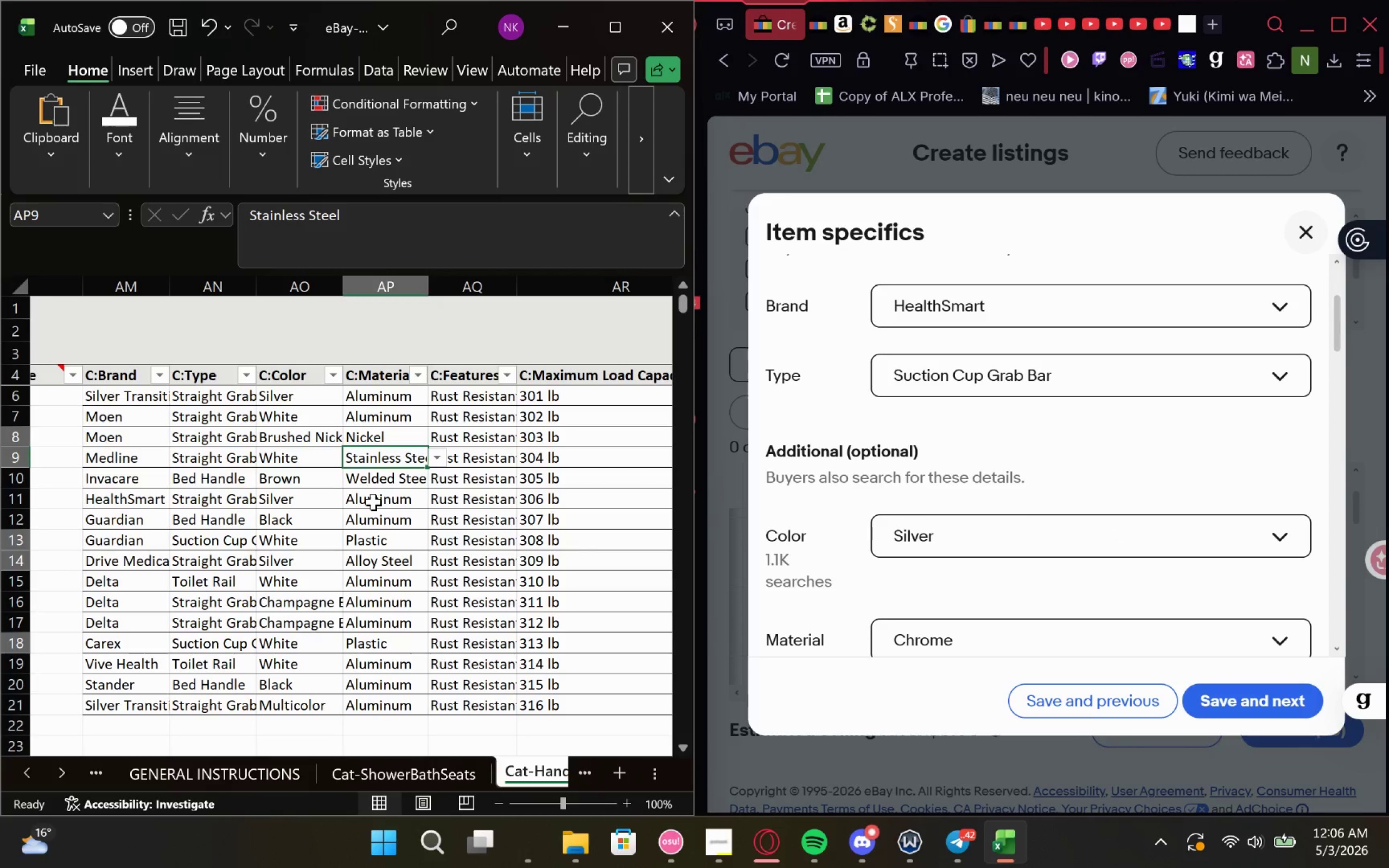 
left_click([373, 502])
 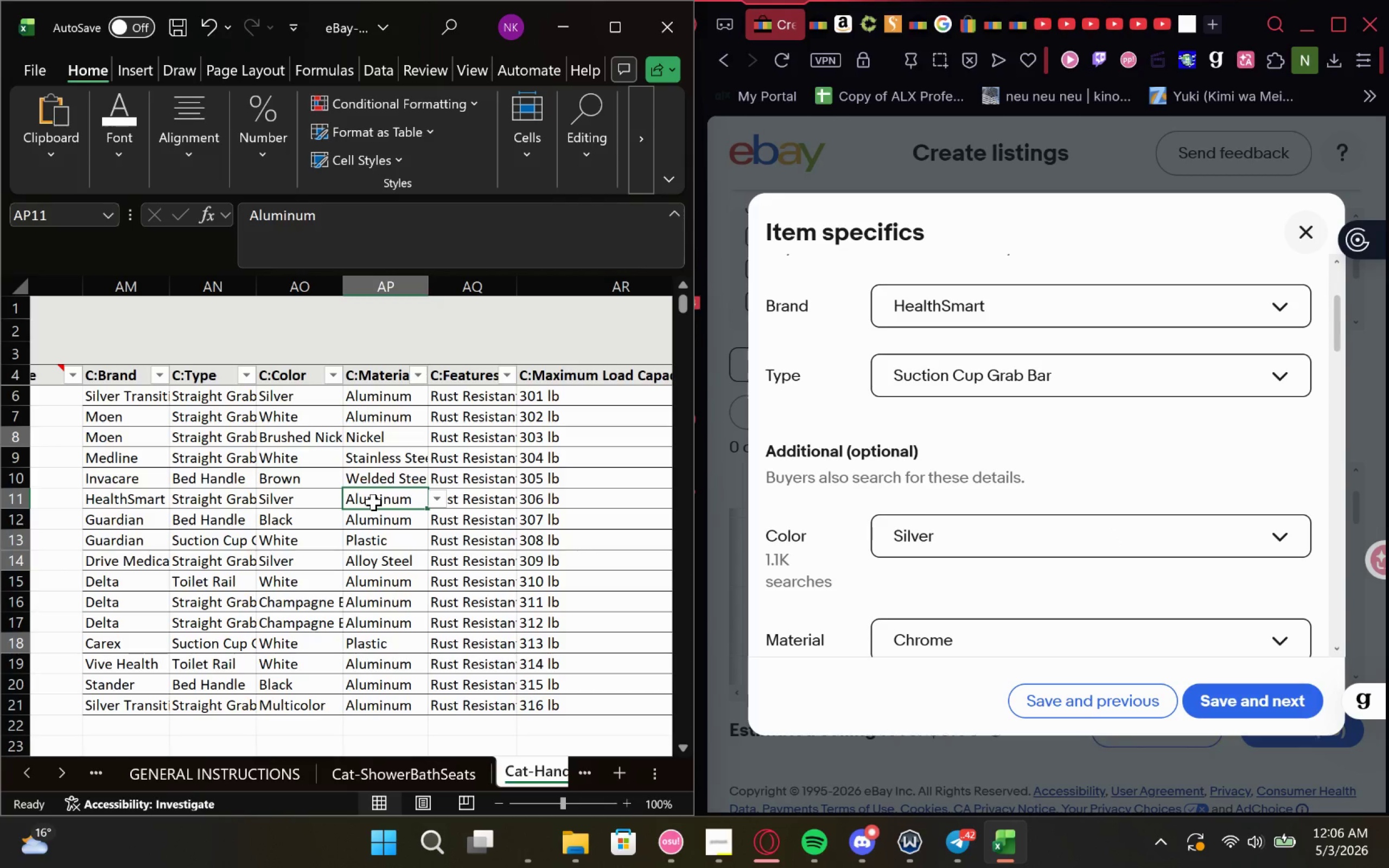 
type(ch)
 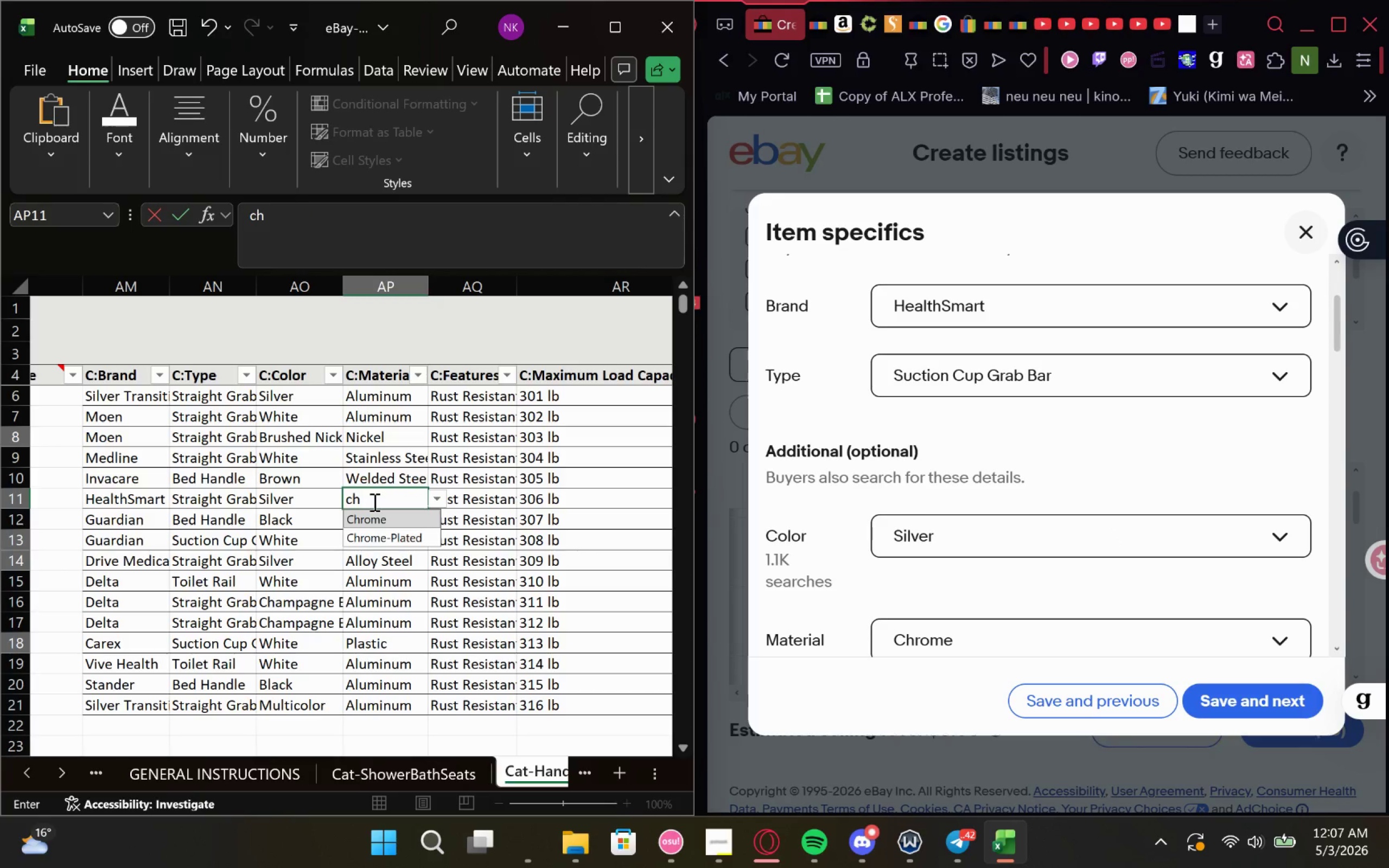 
key(Enter)
 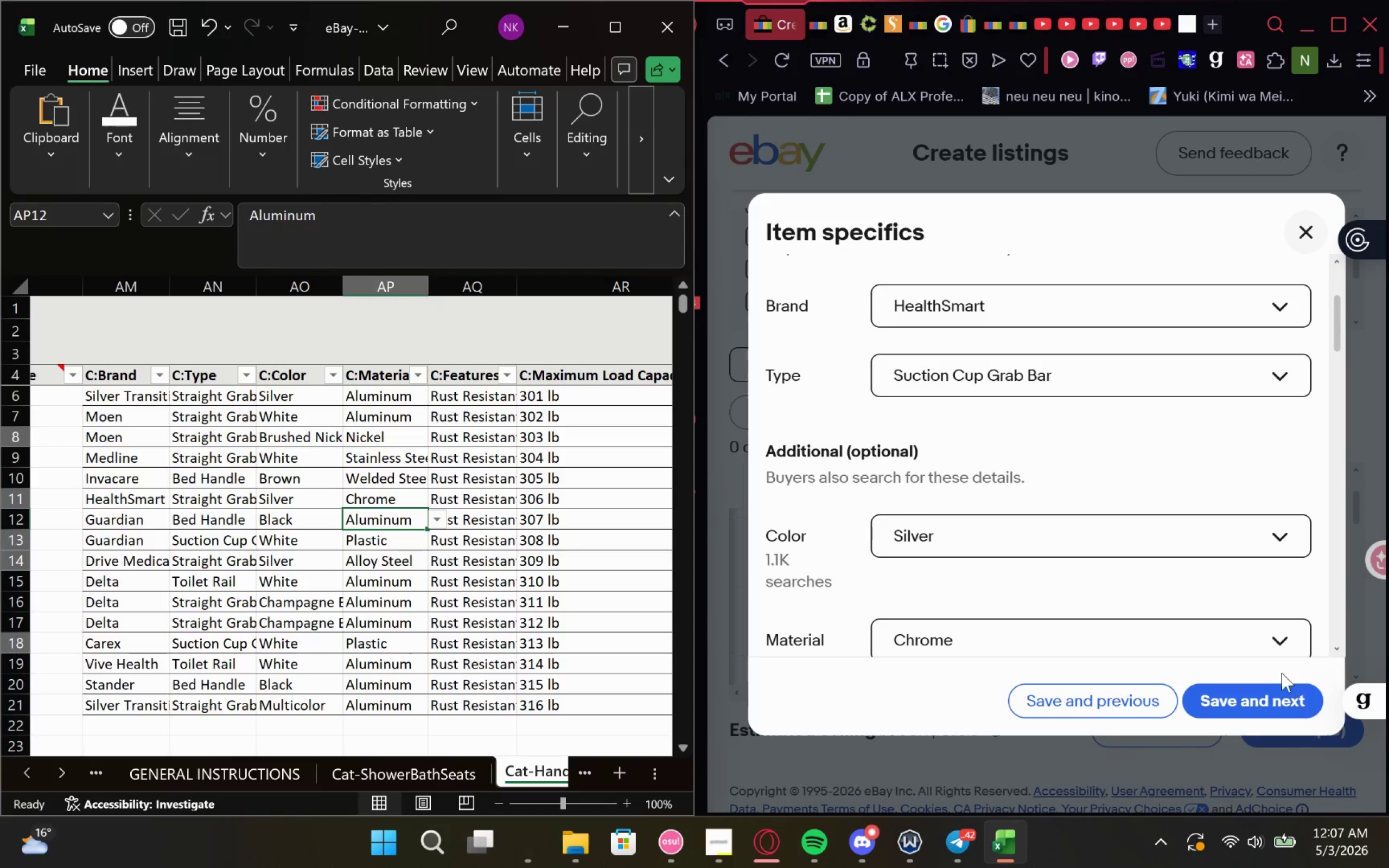 
left_click([1254, 703])
 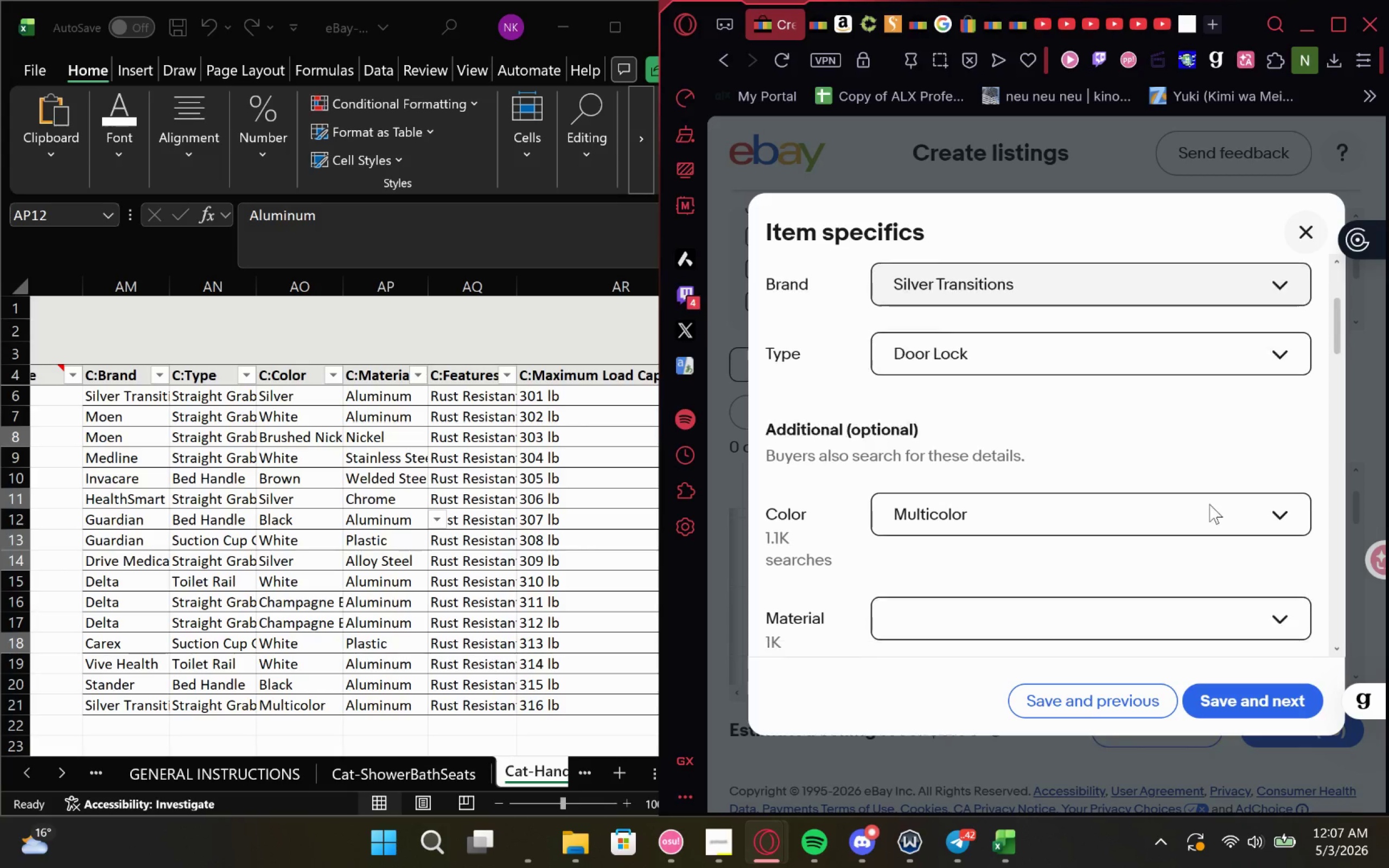 
wait(8.6)
 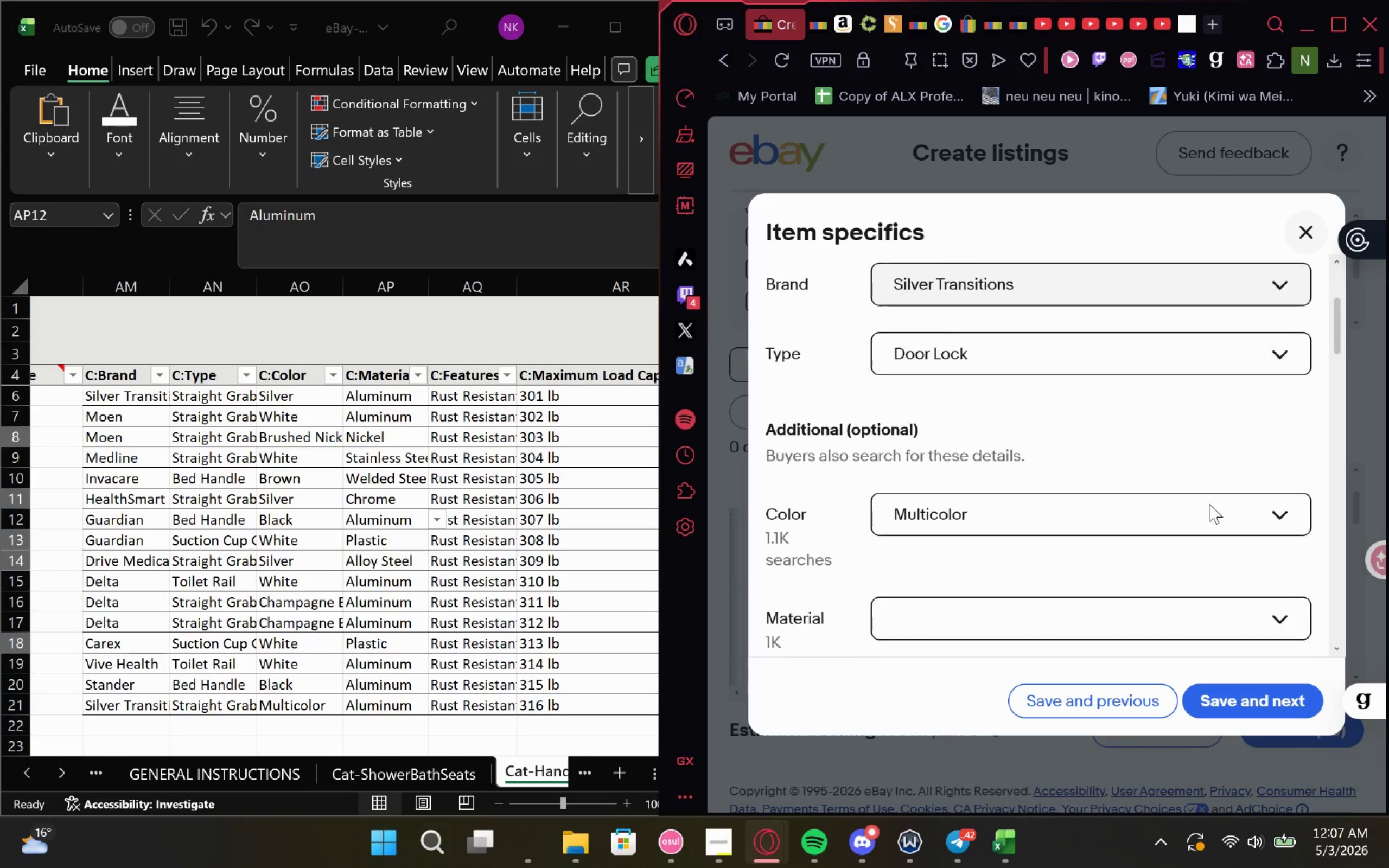 
left_click([1260, 712])
 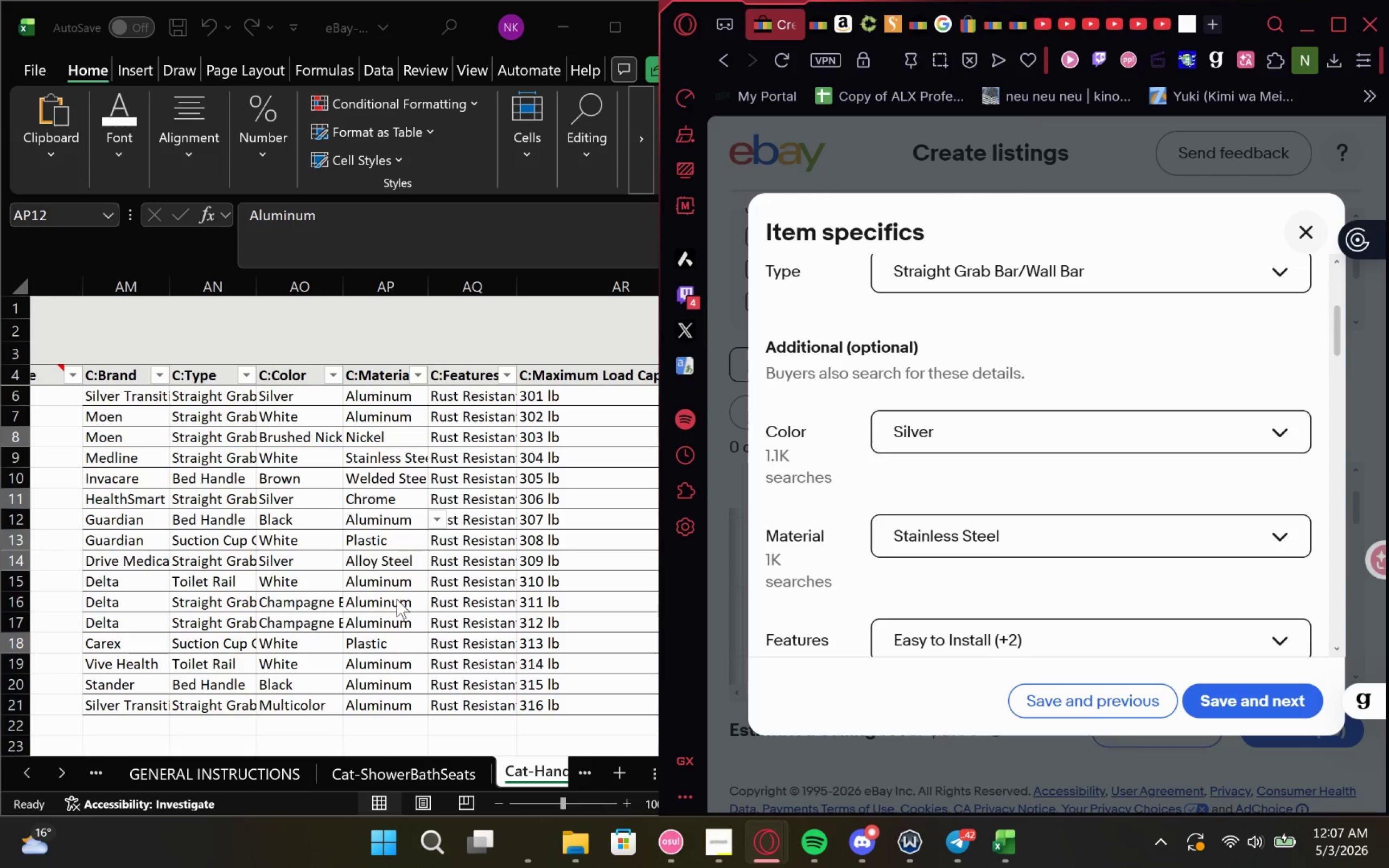 
wait(13.63)
 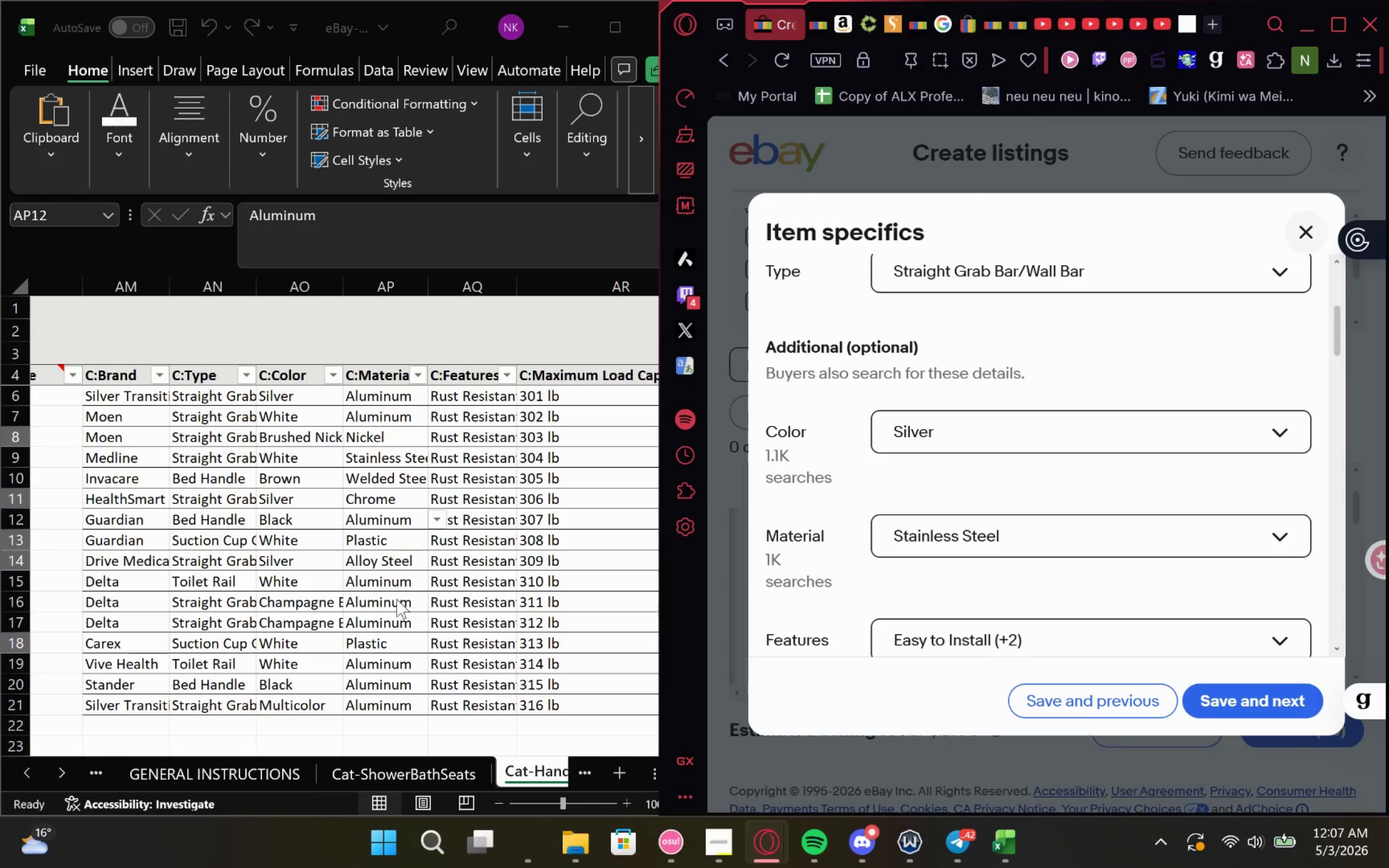 
left_click([385, 601])
 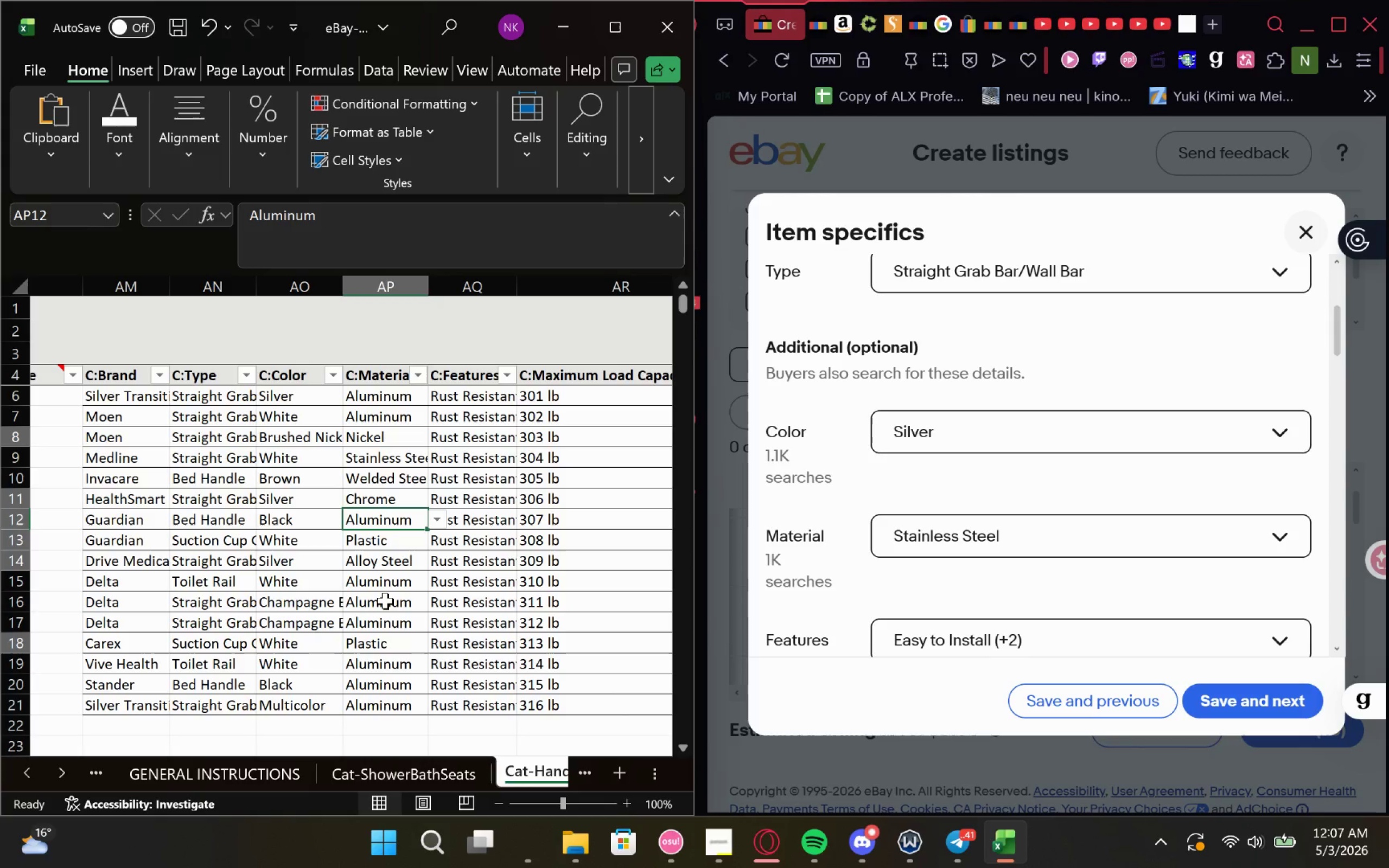 
left_click([385, 601])
 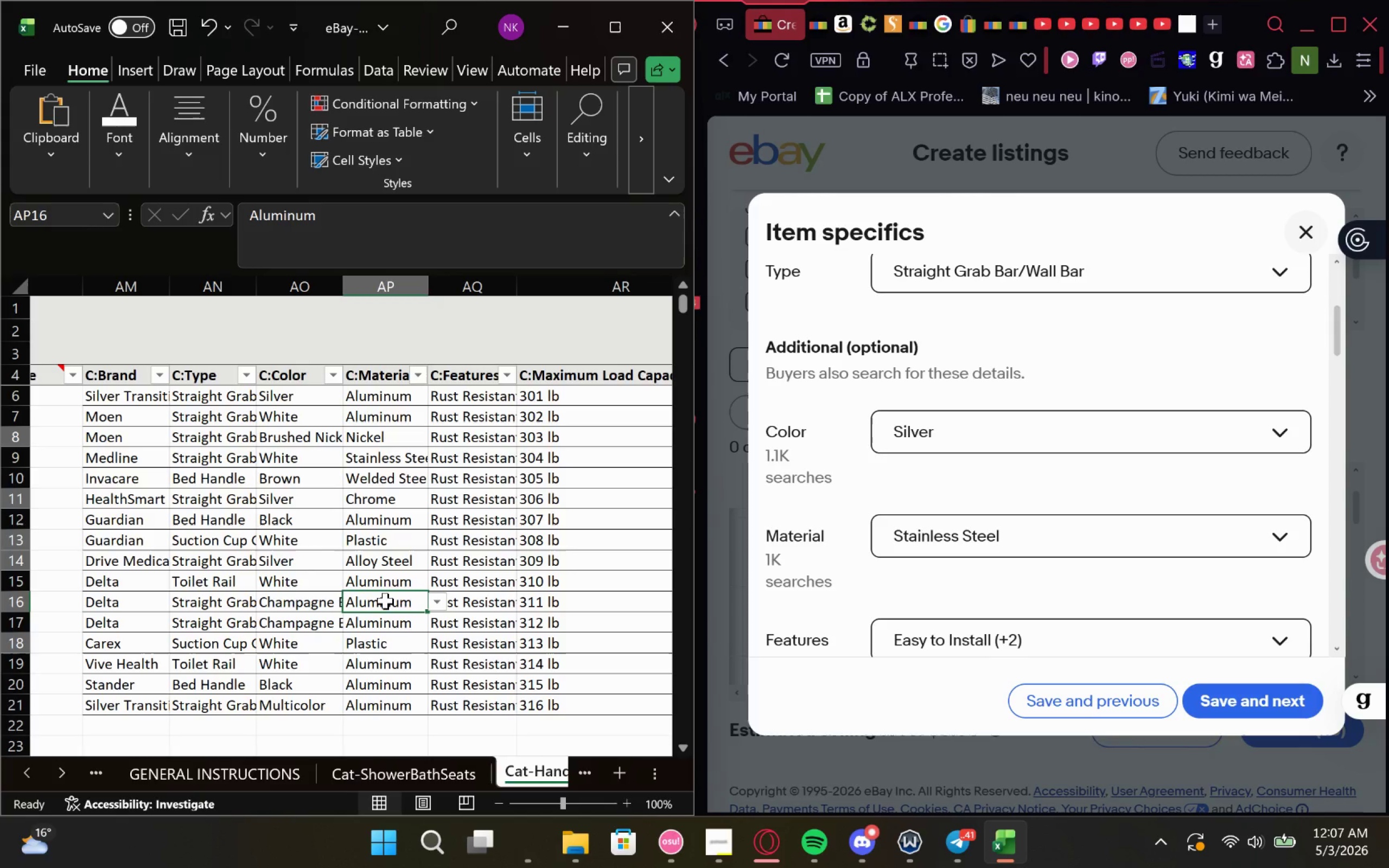 
type(stai)
 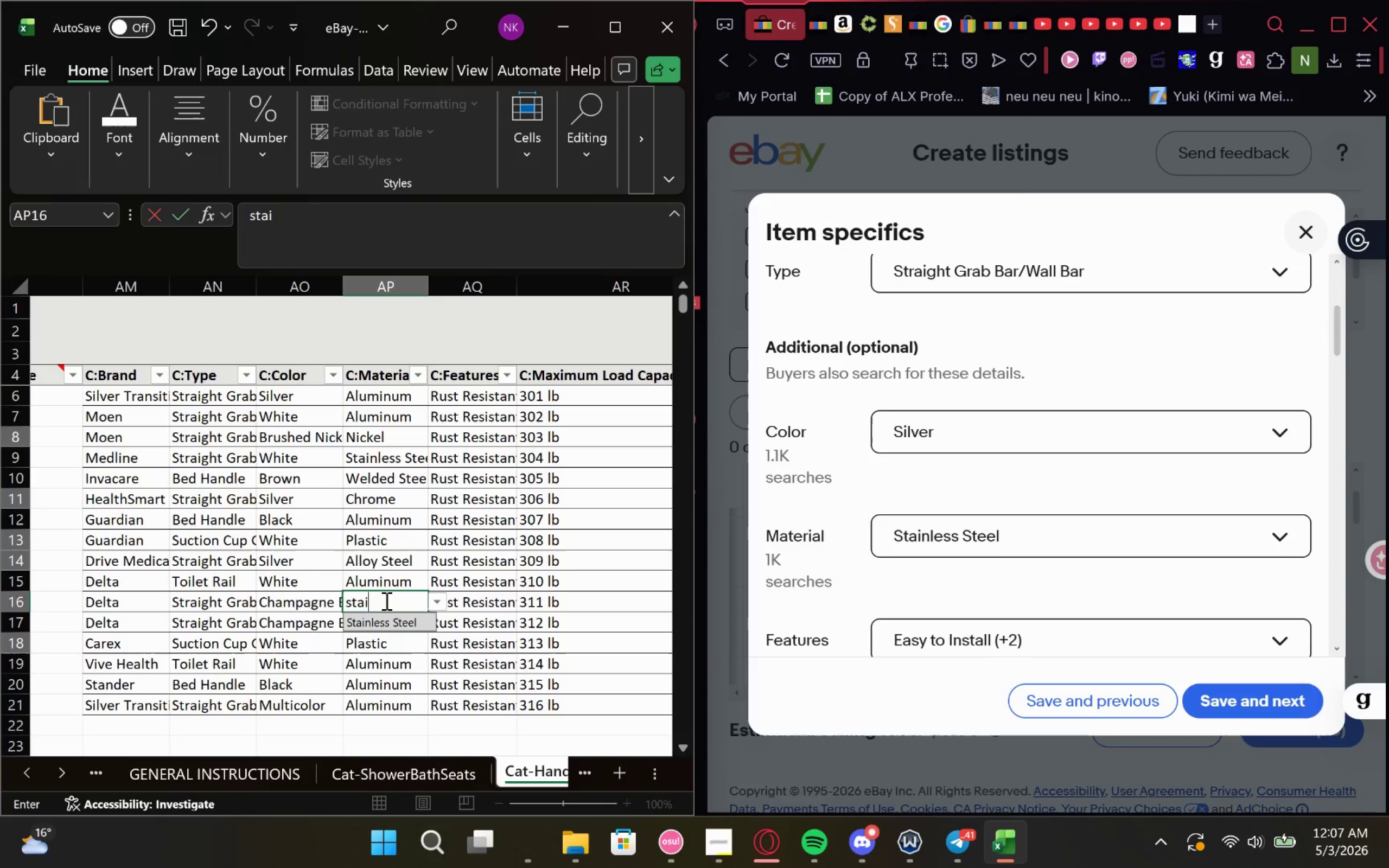 
key(Enter)
 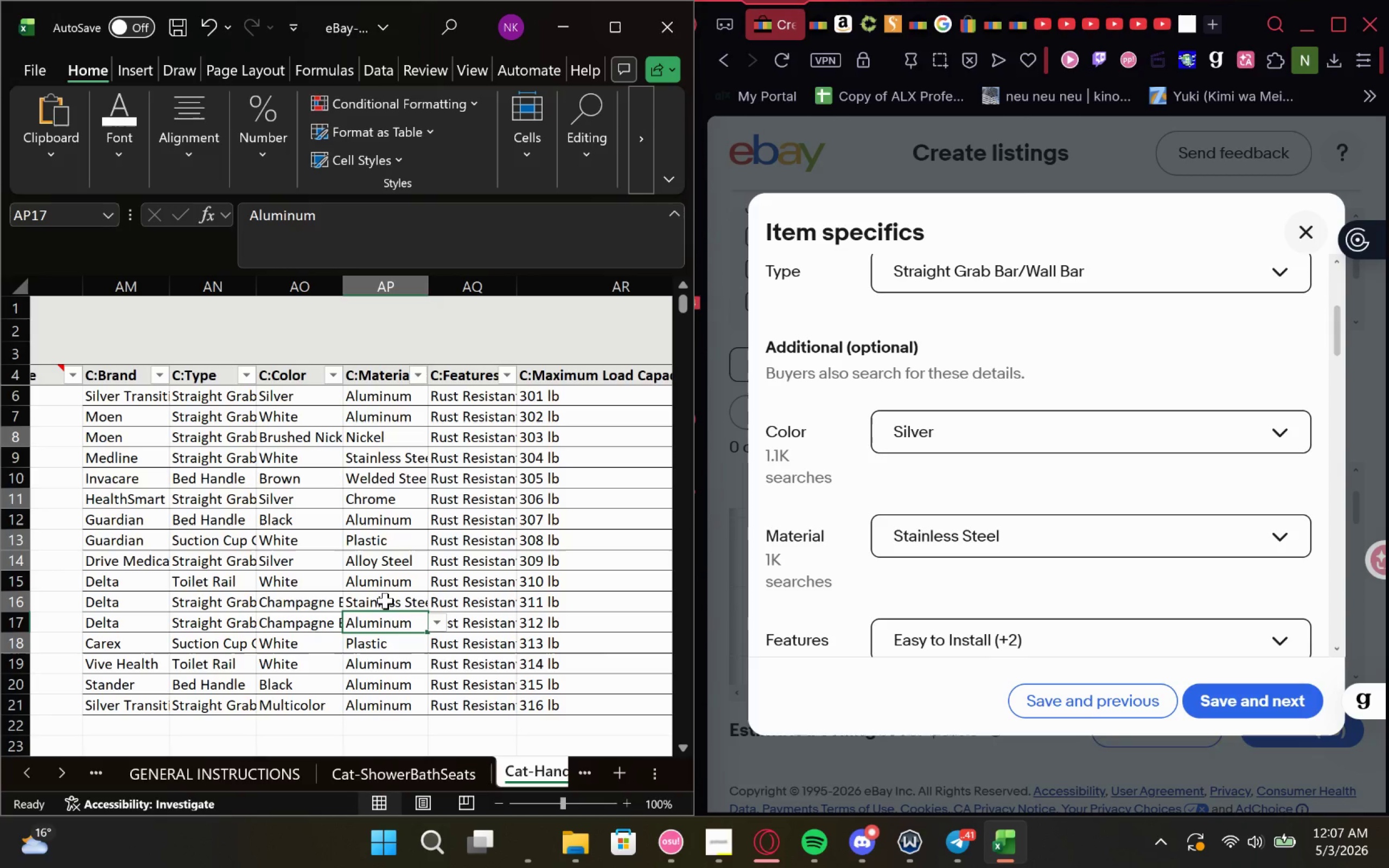 
left_click([385, 601])
 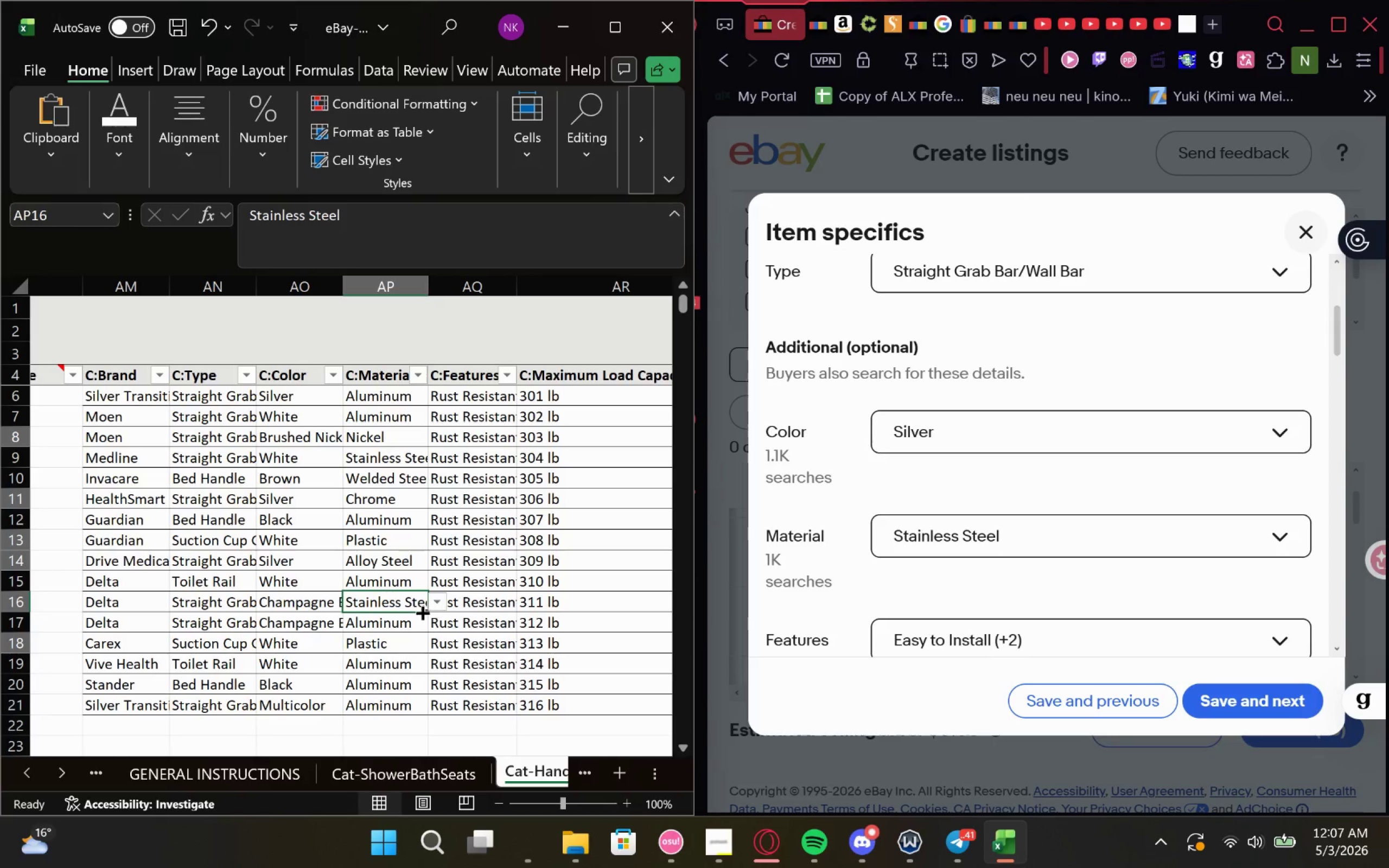 
left_click_drag(start_coordinate=[427, 607], to_coordinate=[427, 624])
 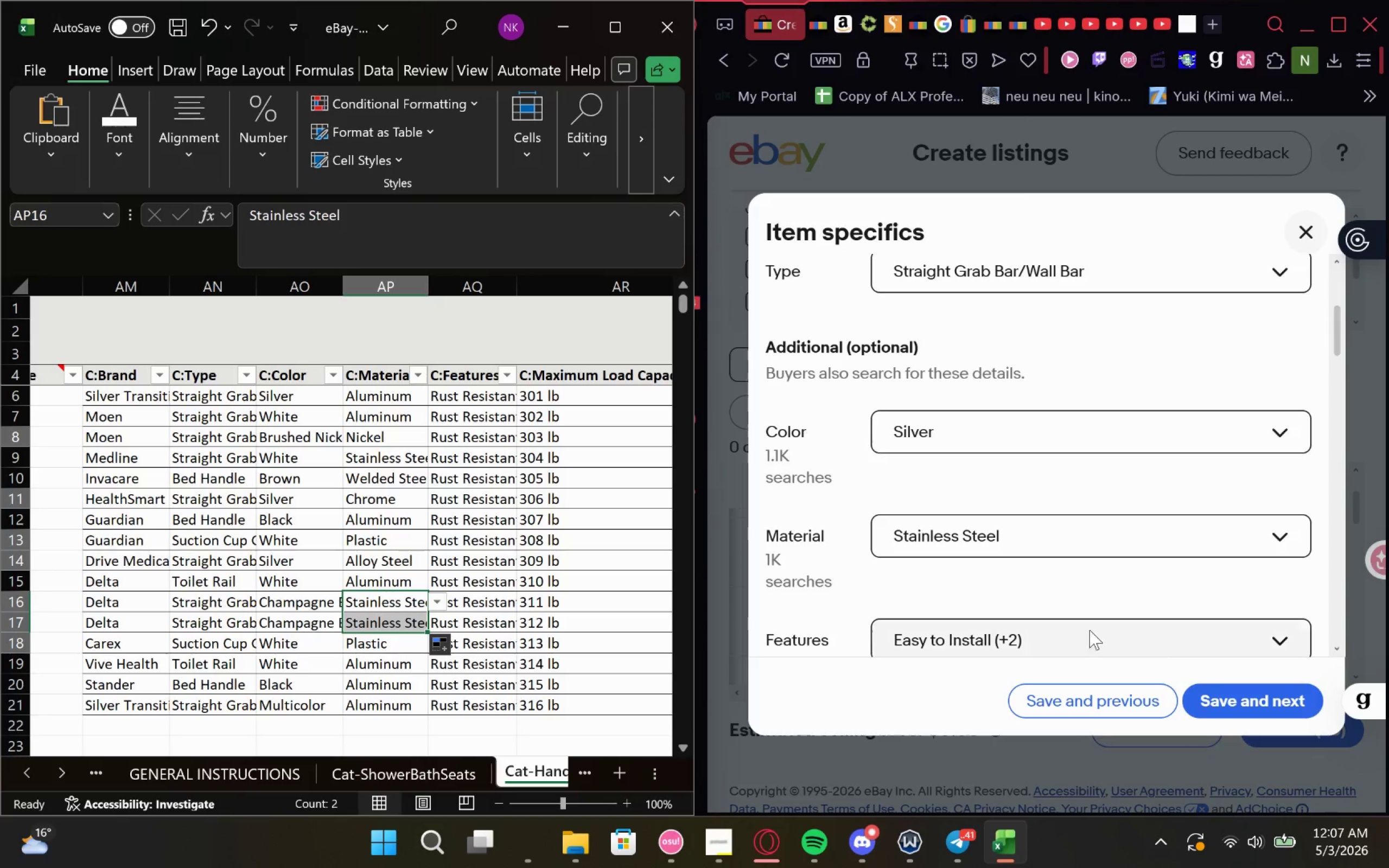 
left_click([1254, 698])
 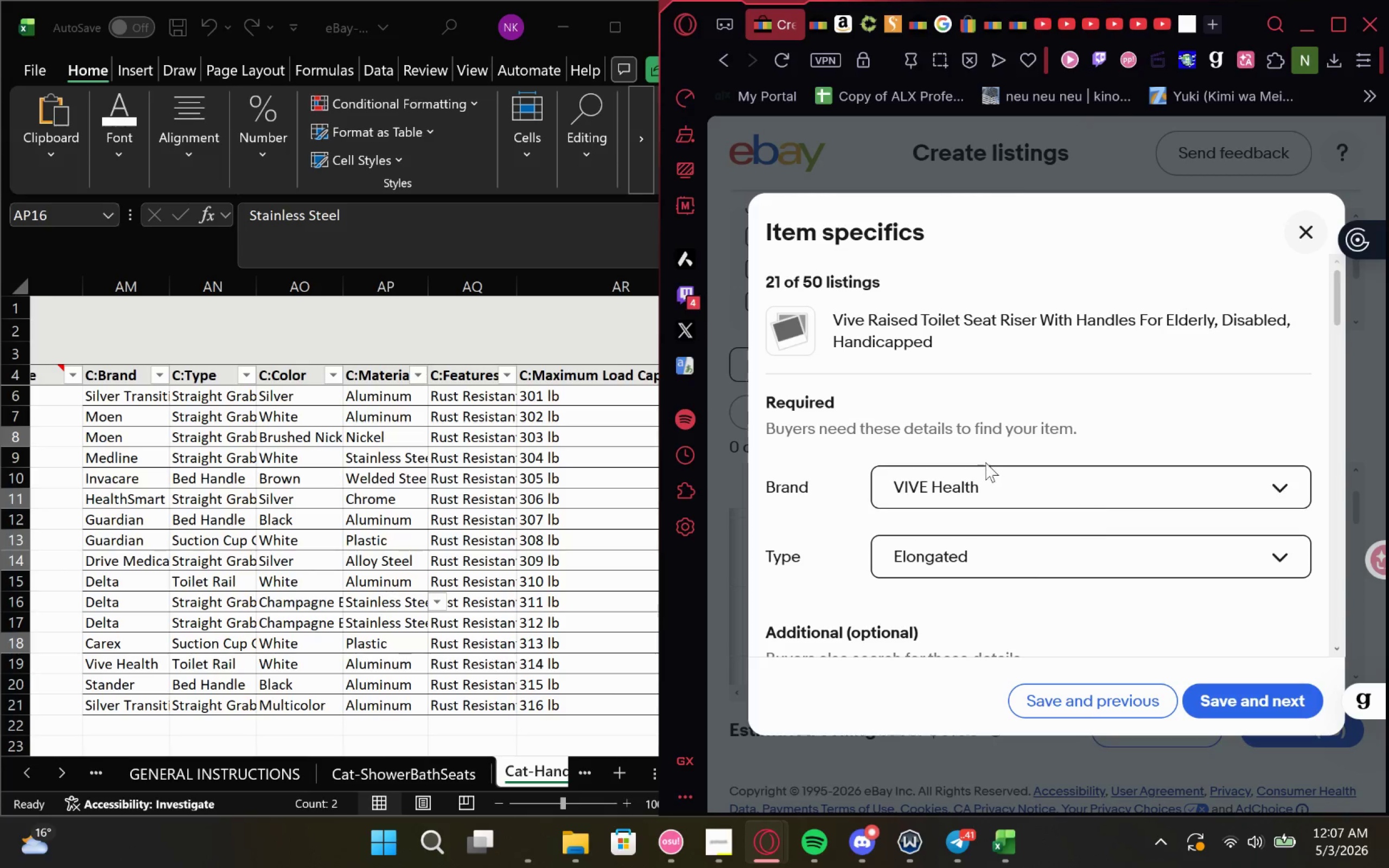 
wait(8.55)
 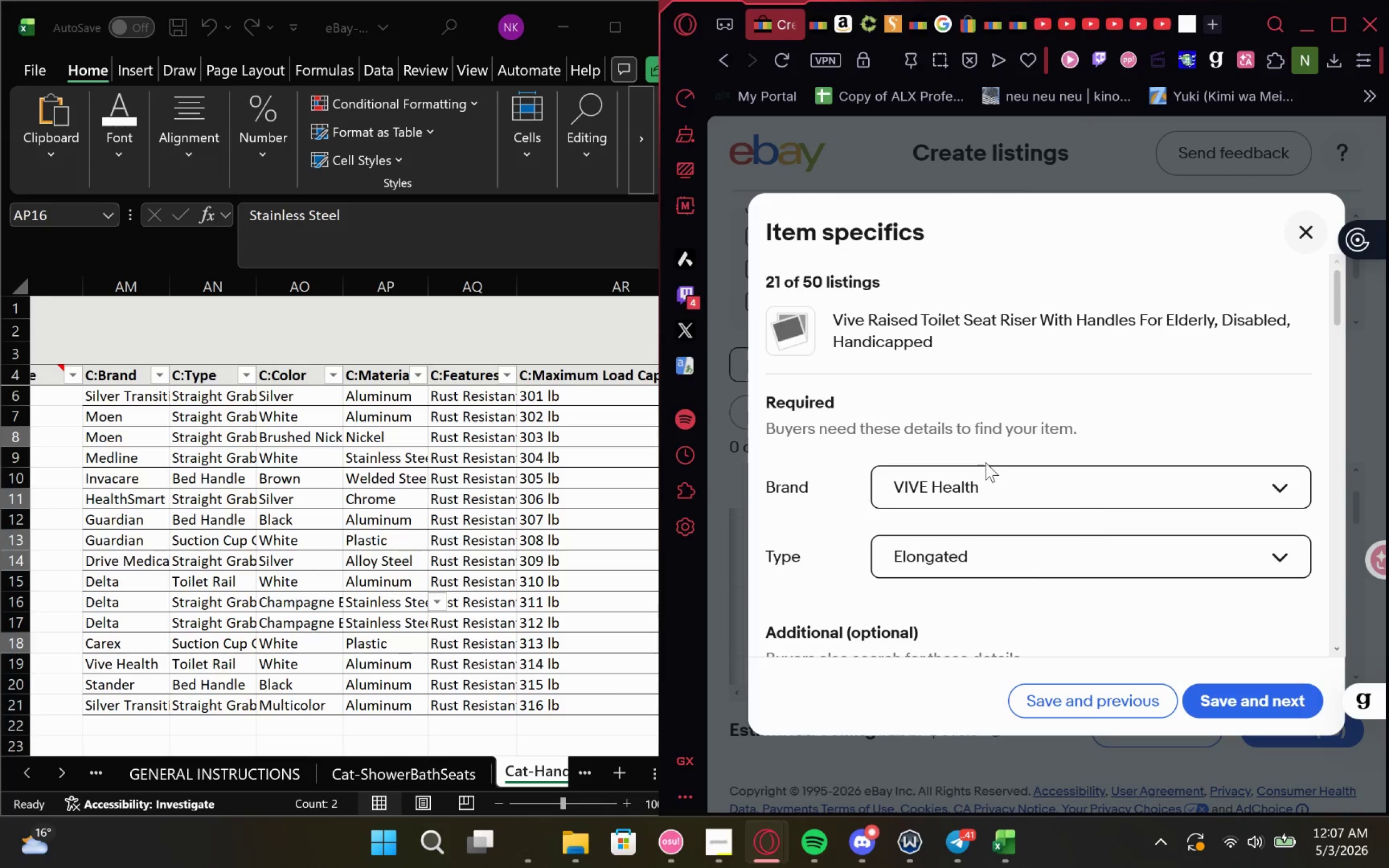 
left_click([309, 656])
 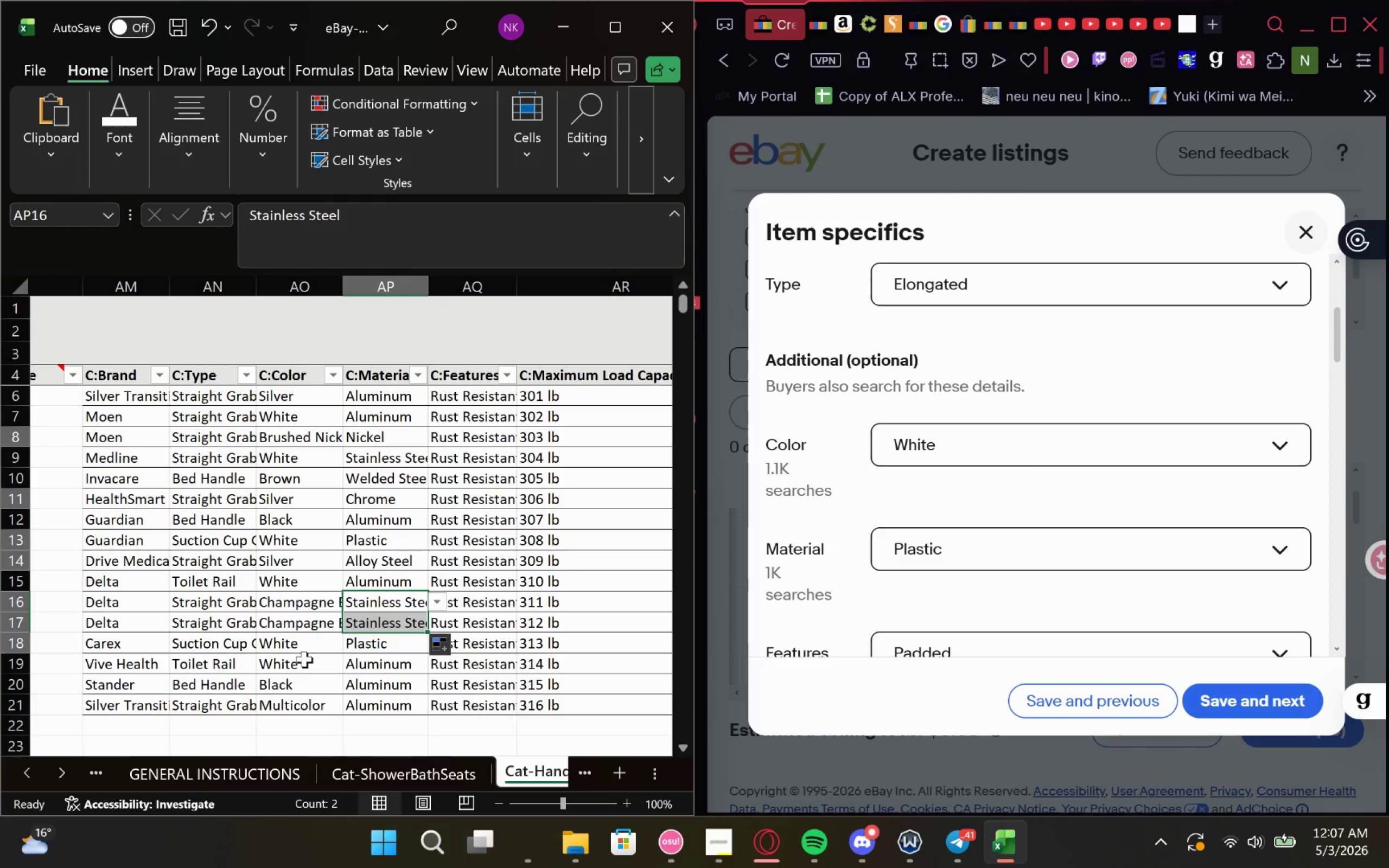 
left_click([304, 659])
 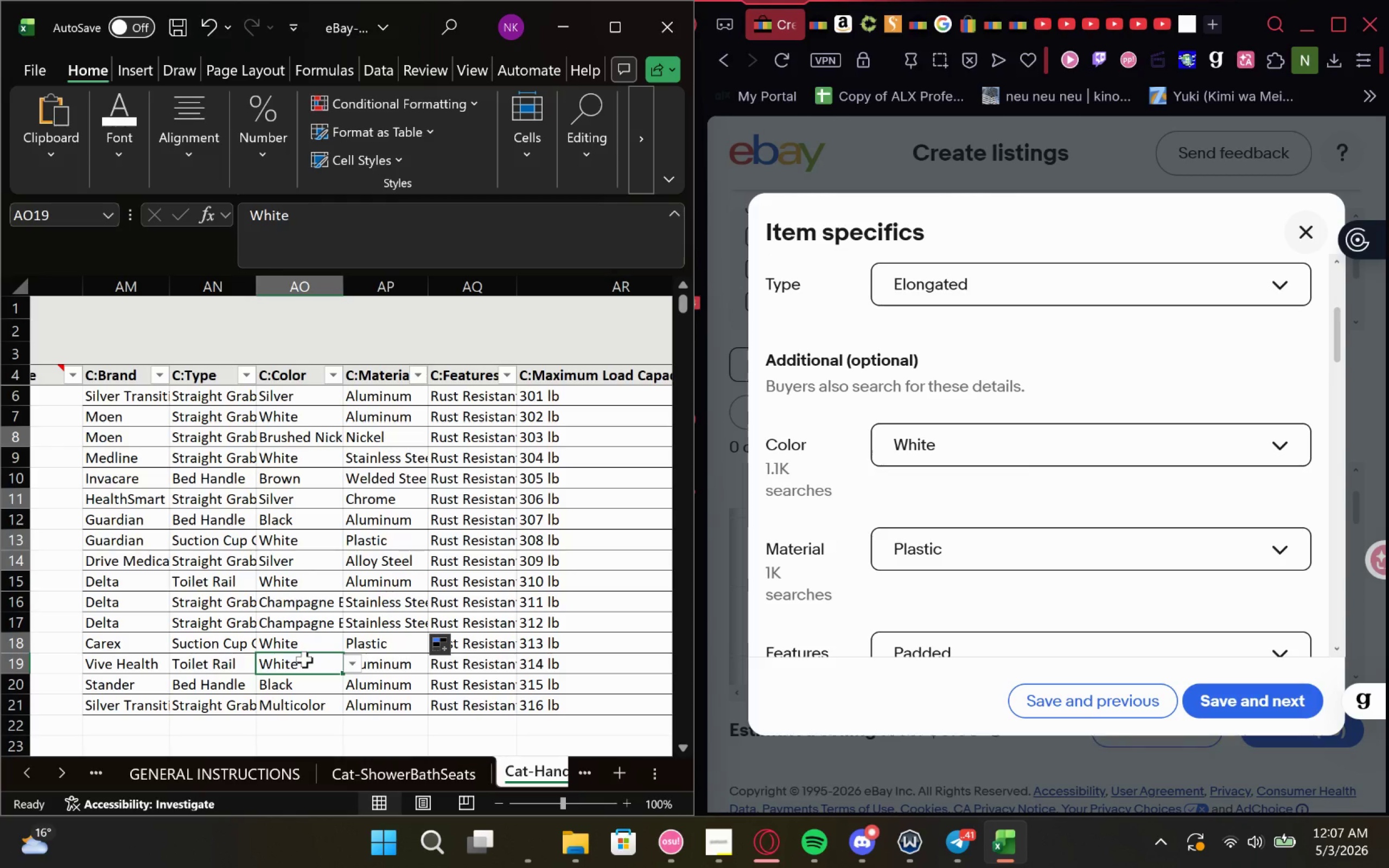 
type(pl)
 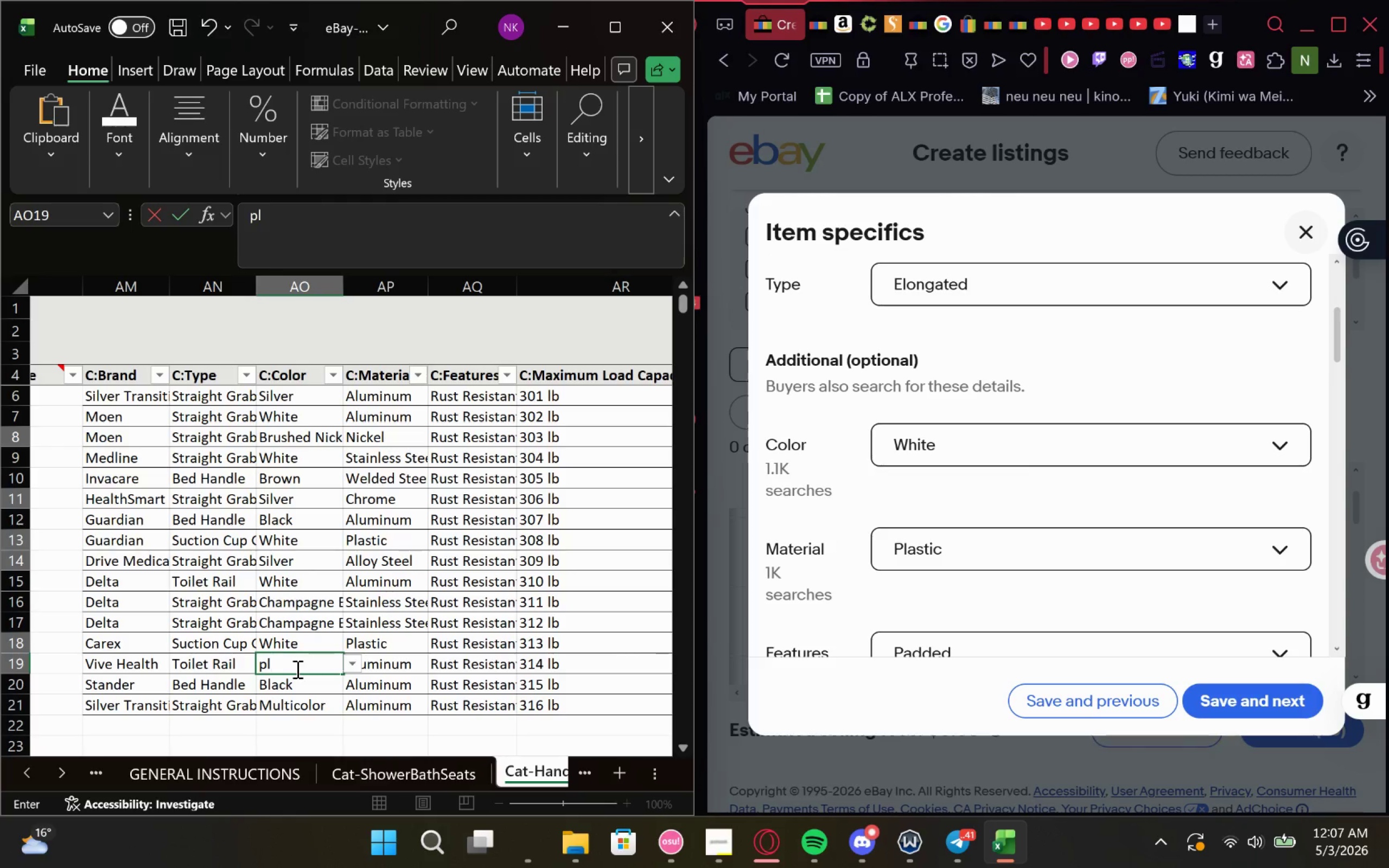 
key(A)
 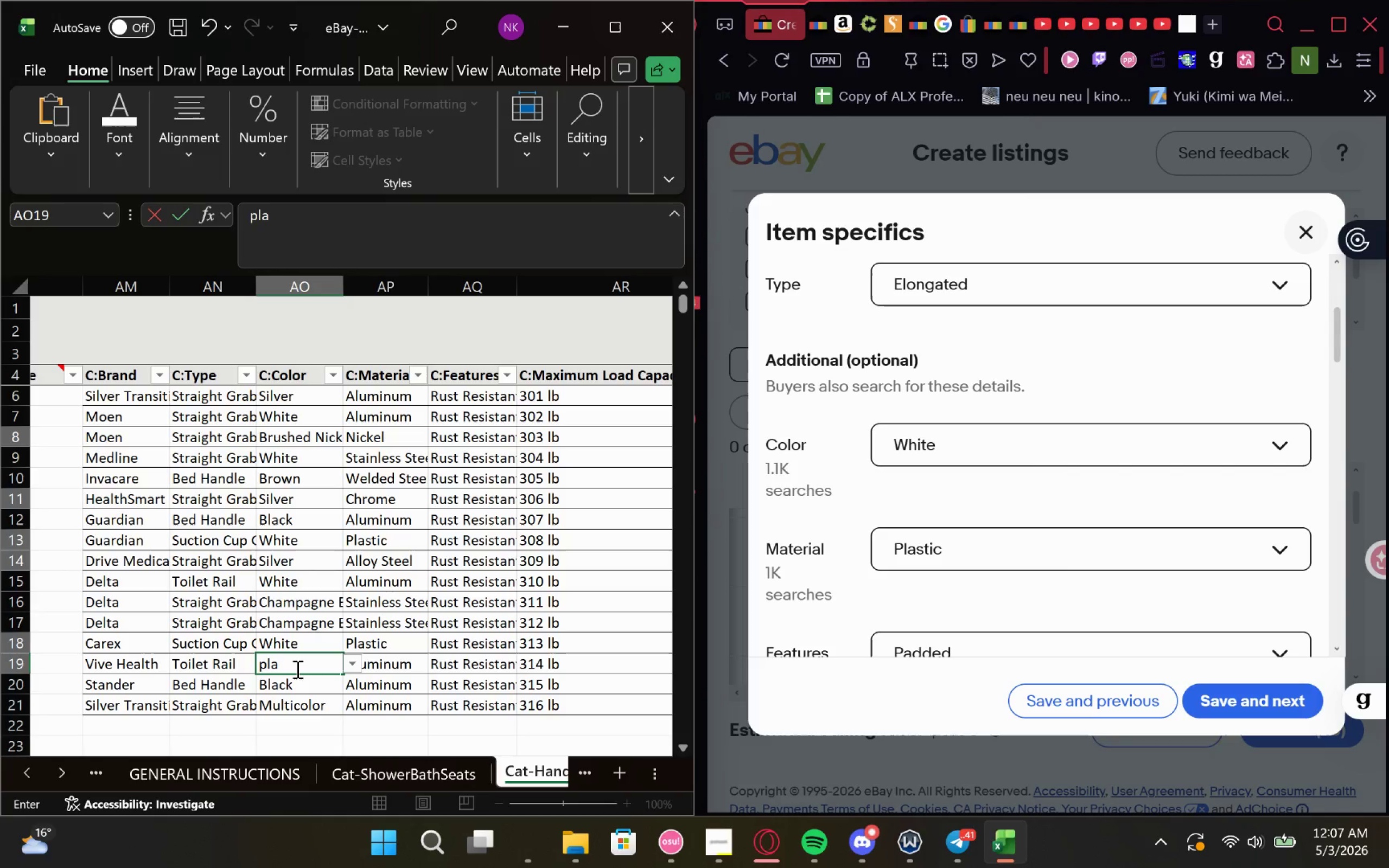 
key(Backspace)
 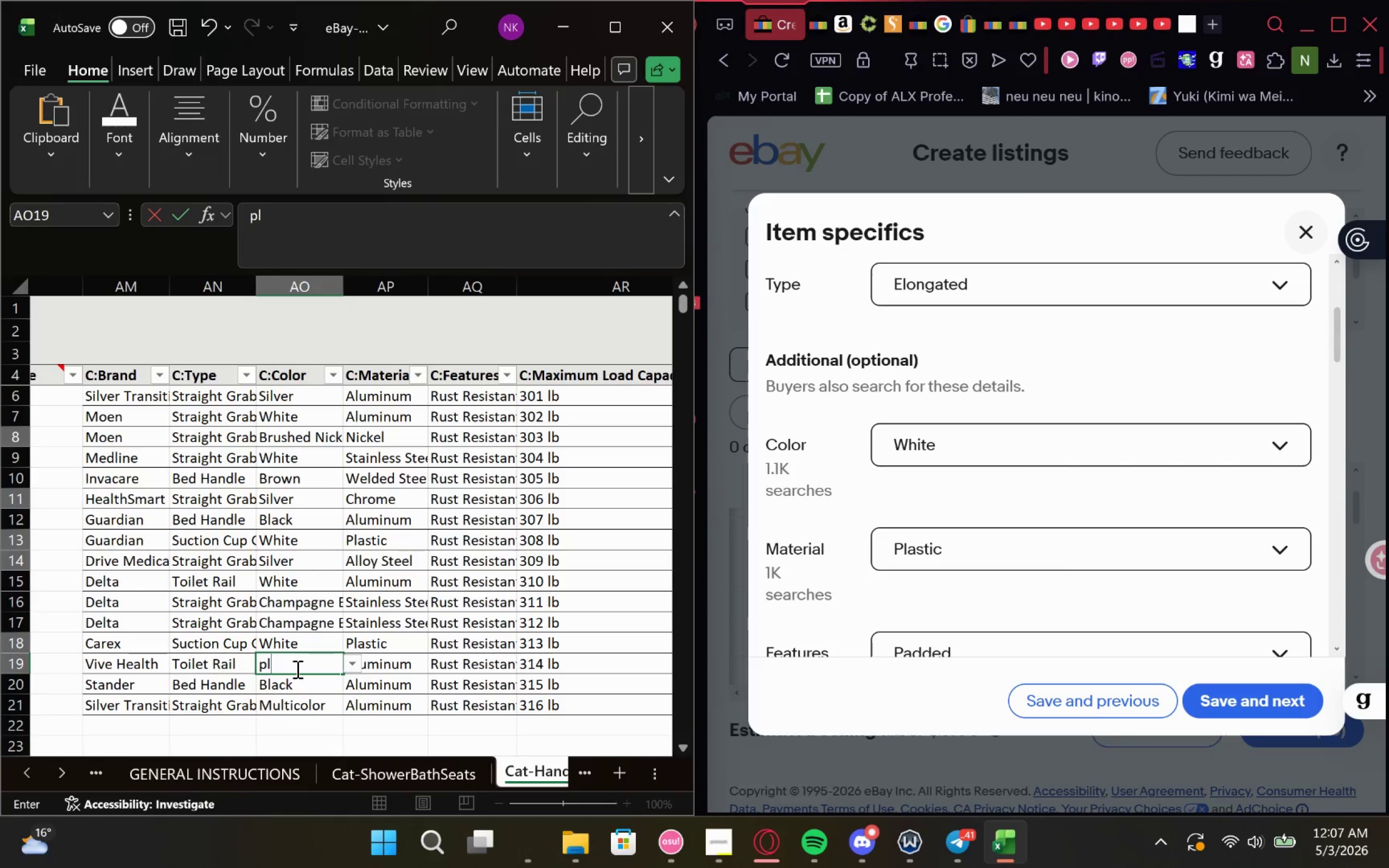 
key(Backspace)
 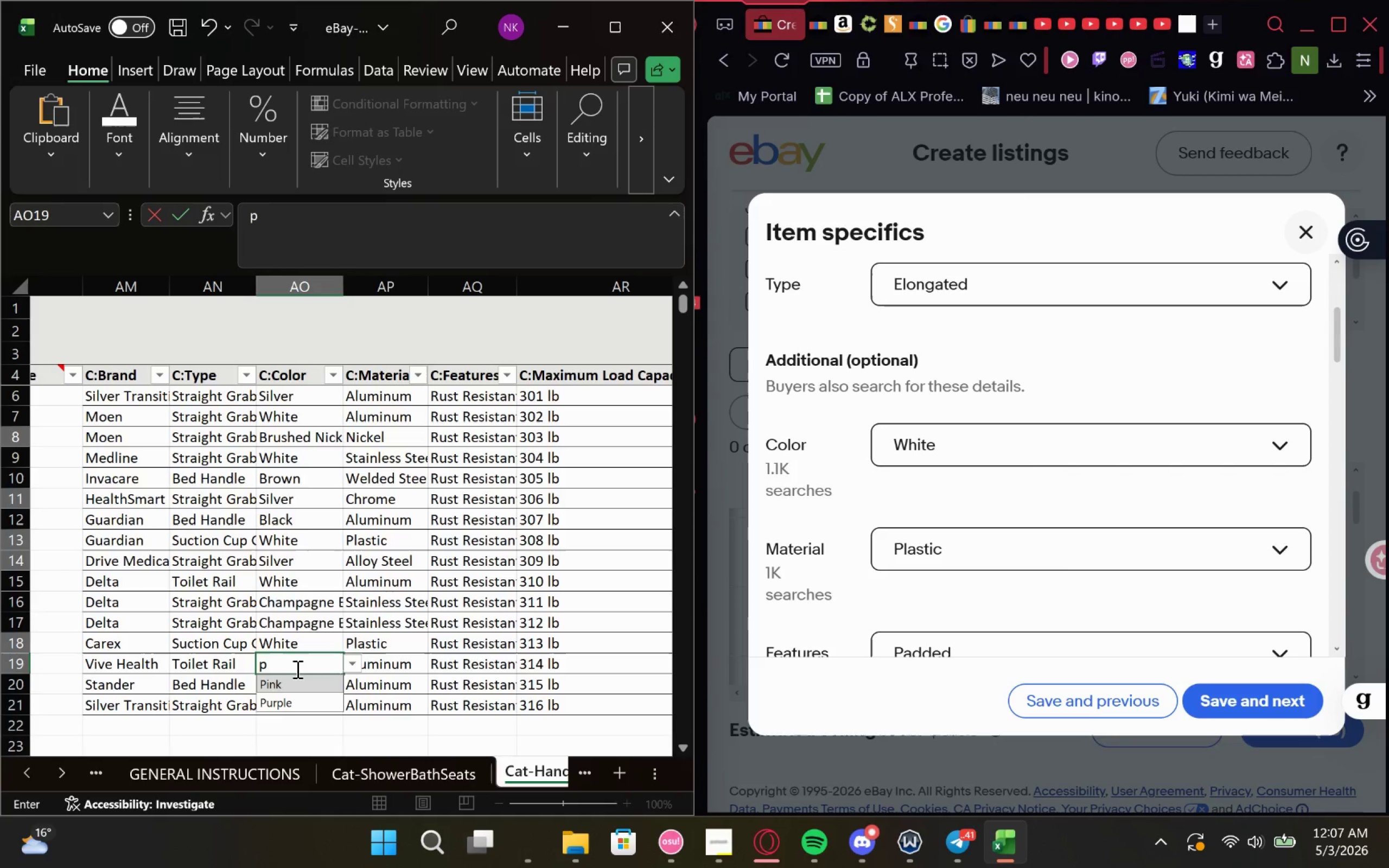 
key(Backspace)
 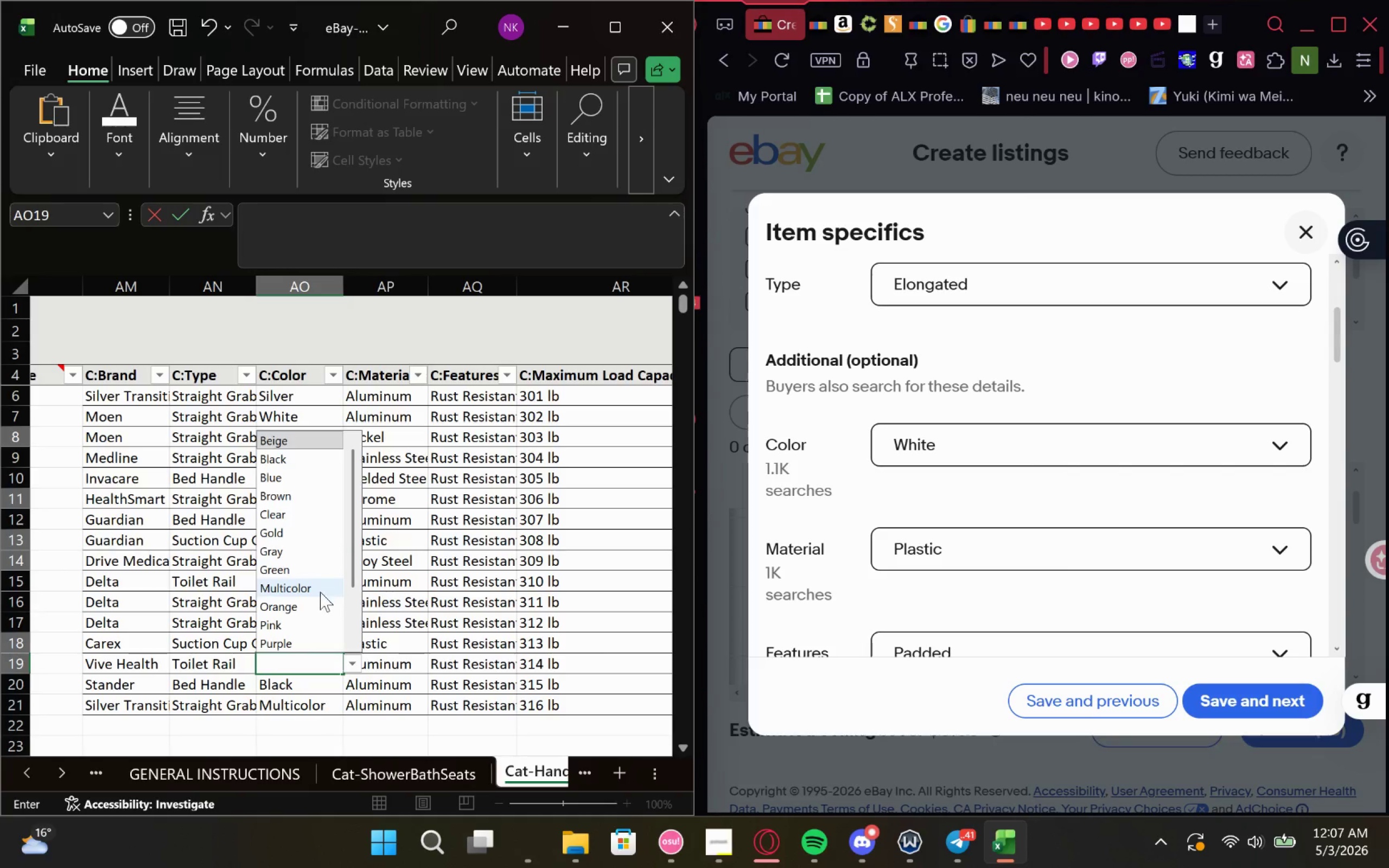 
scroll: coordinate [304, 625], scroll_direction: down, amount: 3.0
 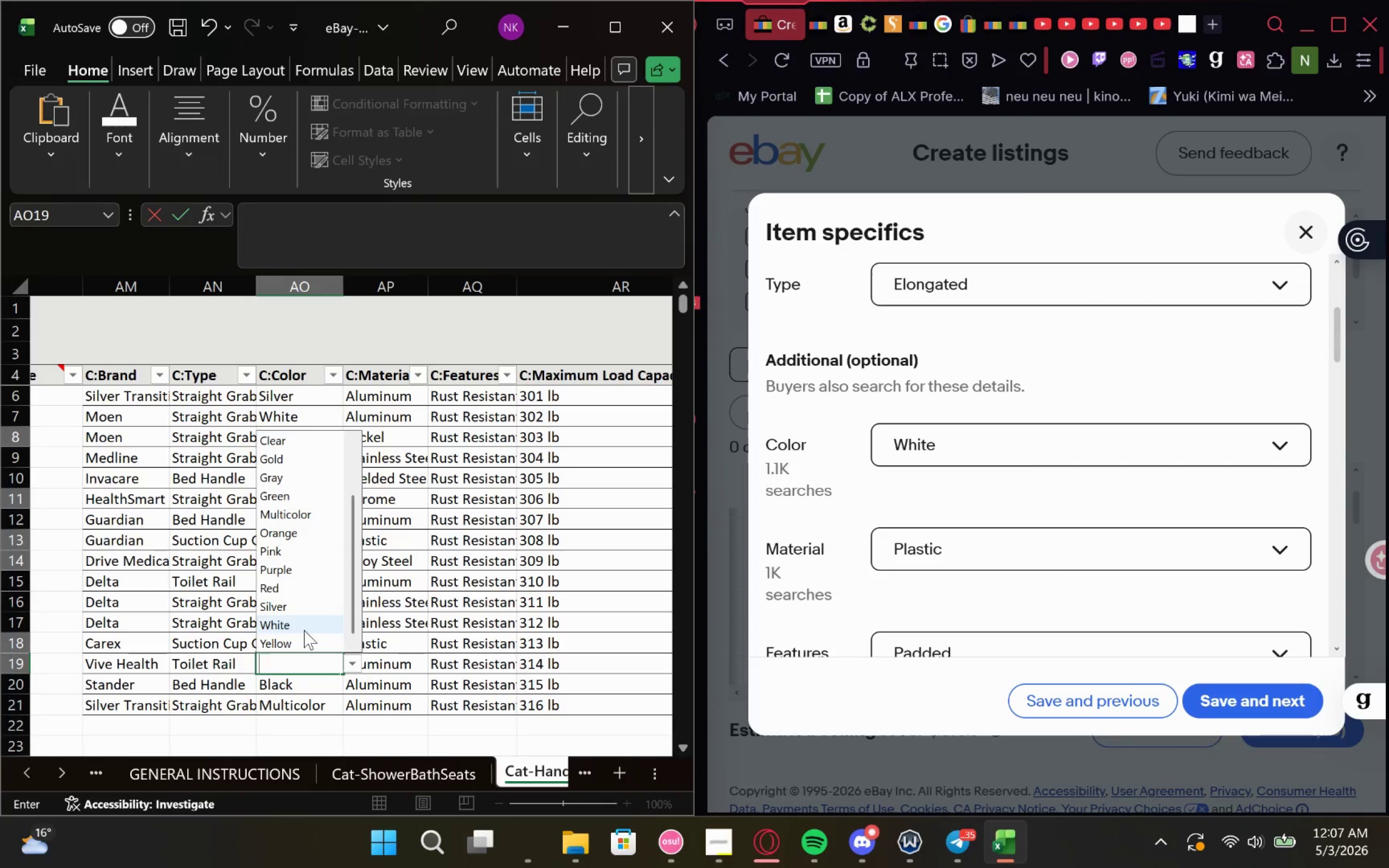 
left_click([304, 630])
 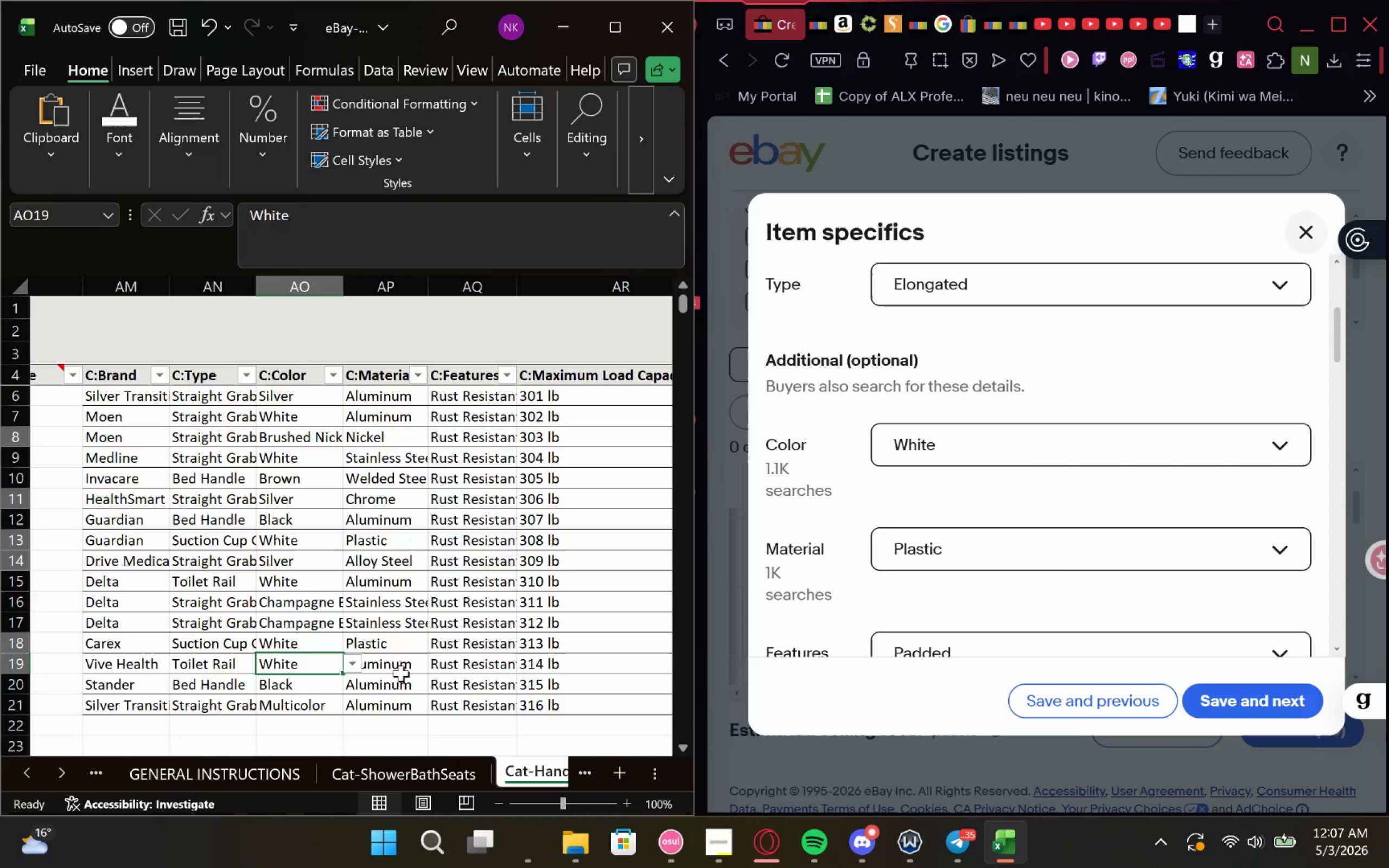 
left_click([401, 668])
 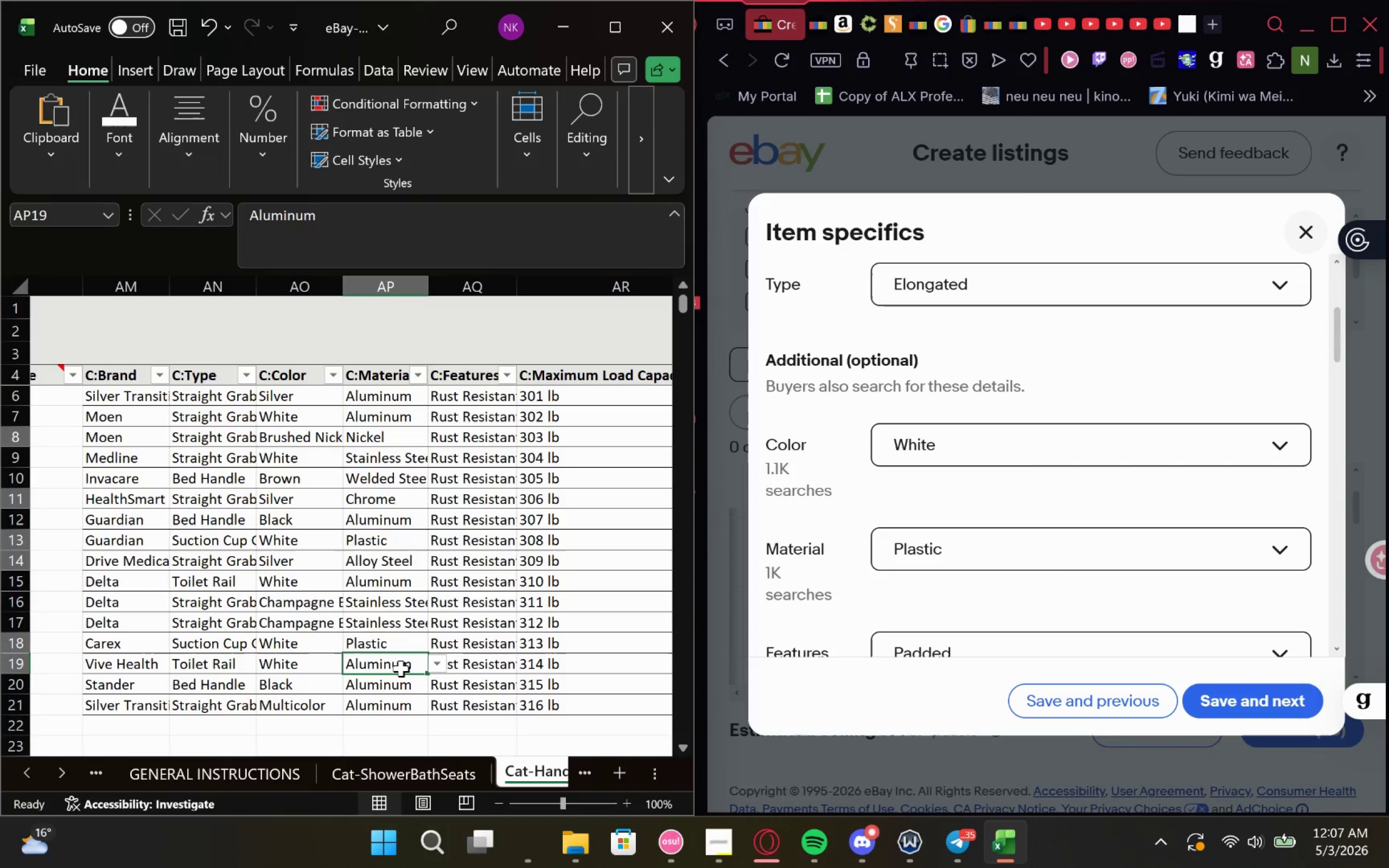 
type(pla)
 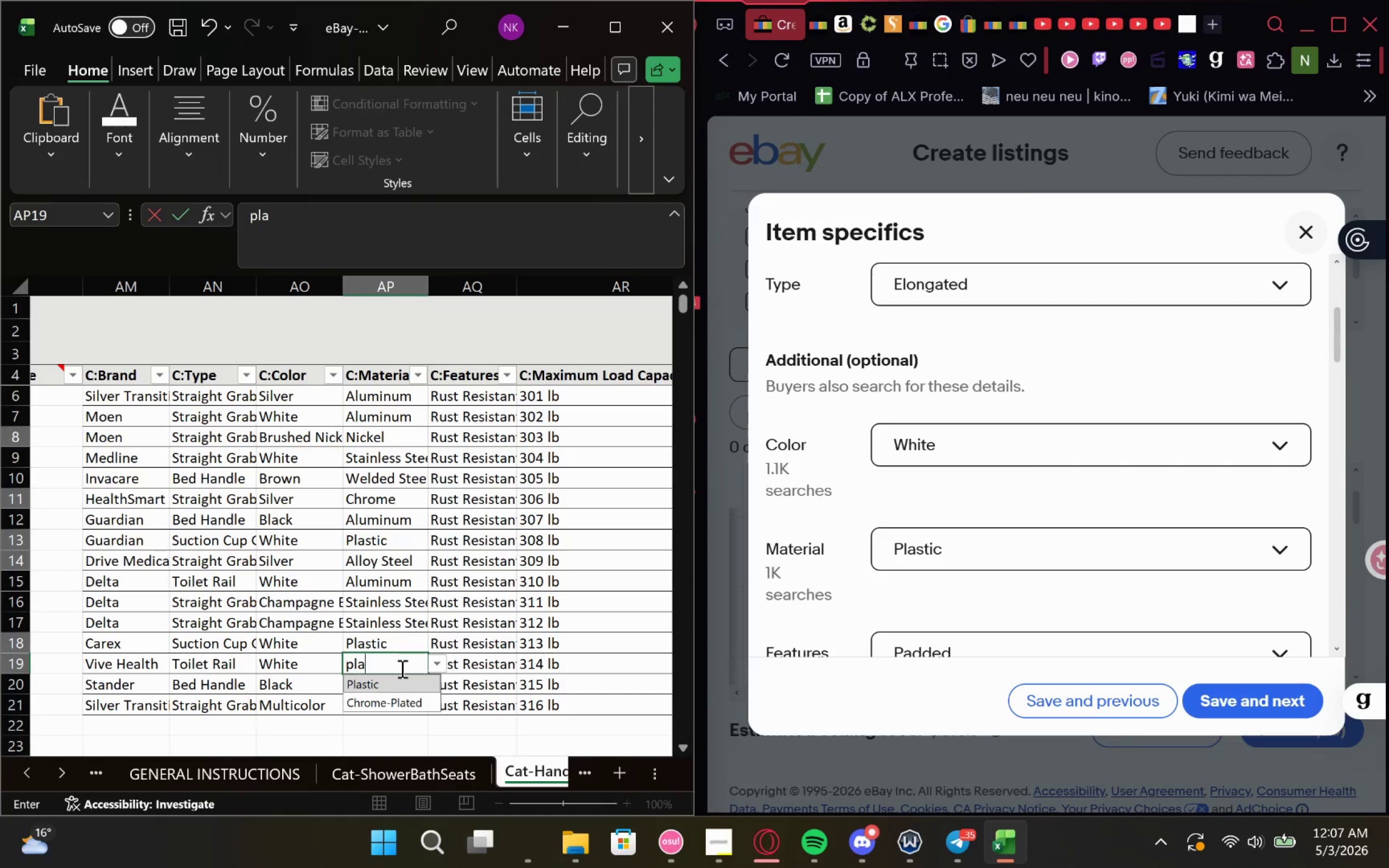 
key(Enter)
 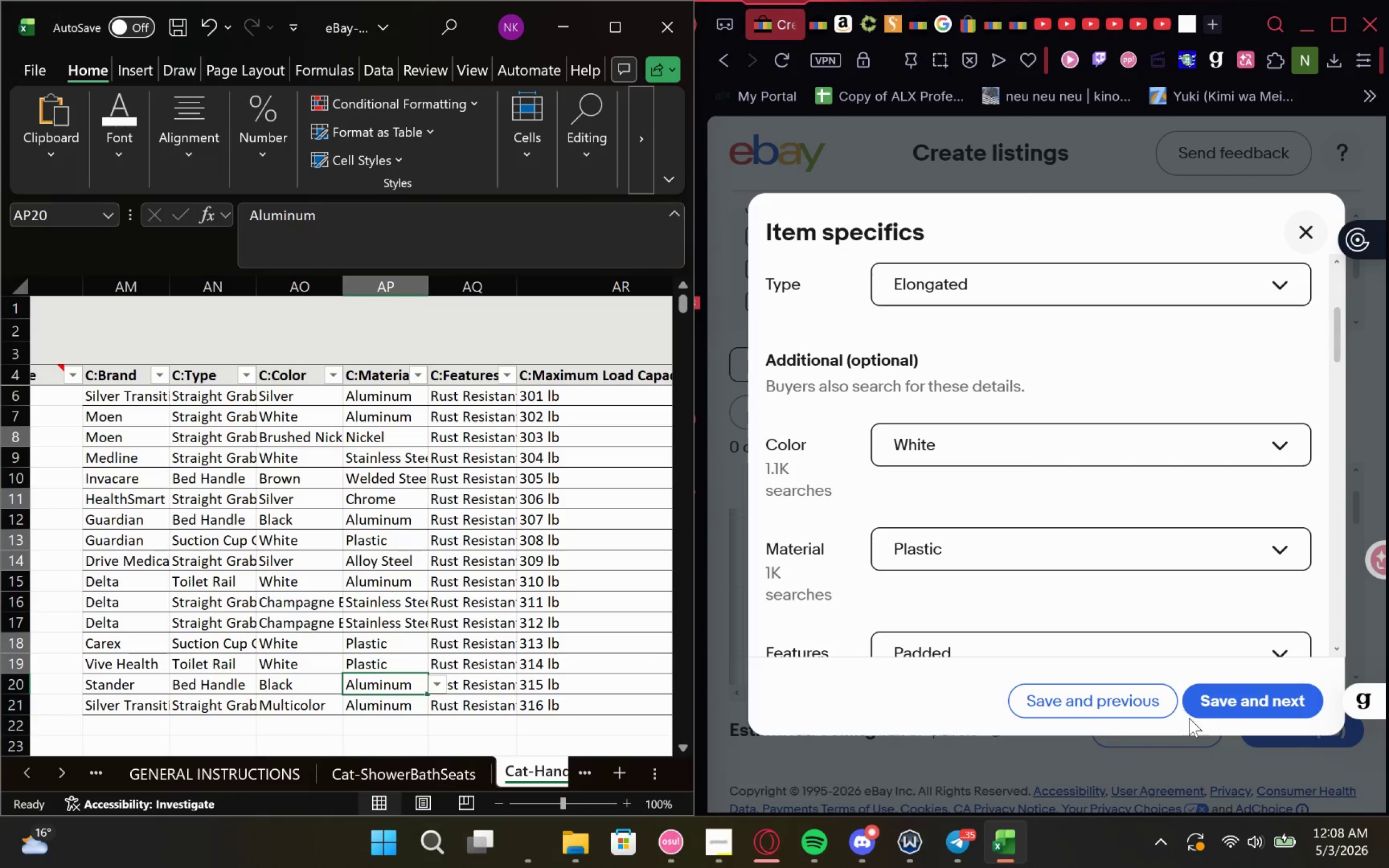 
left_click([1233, 696])
 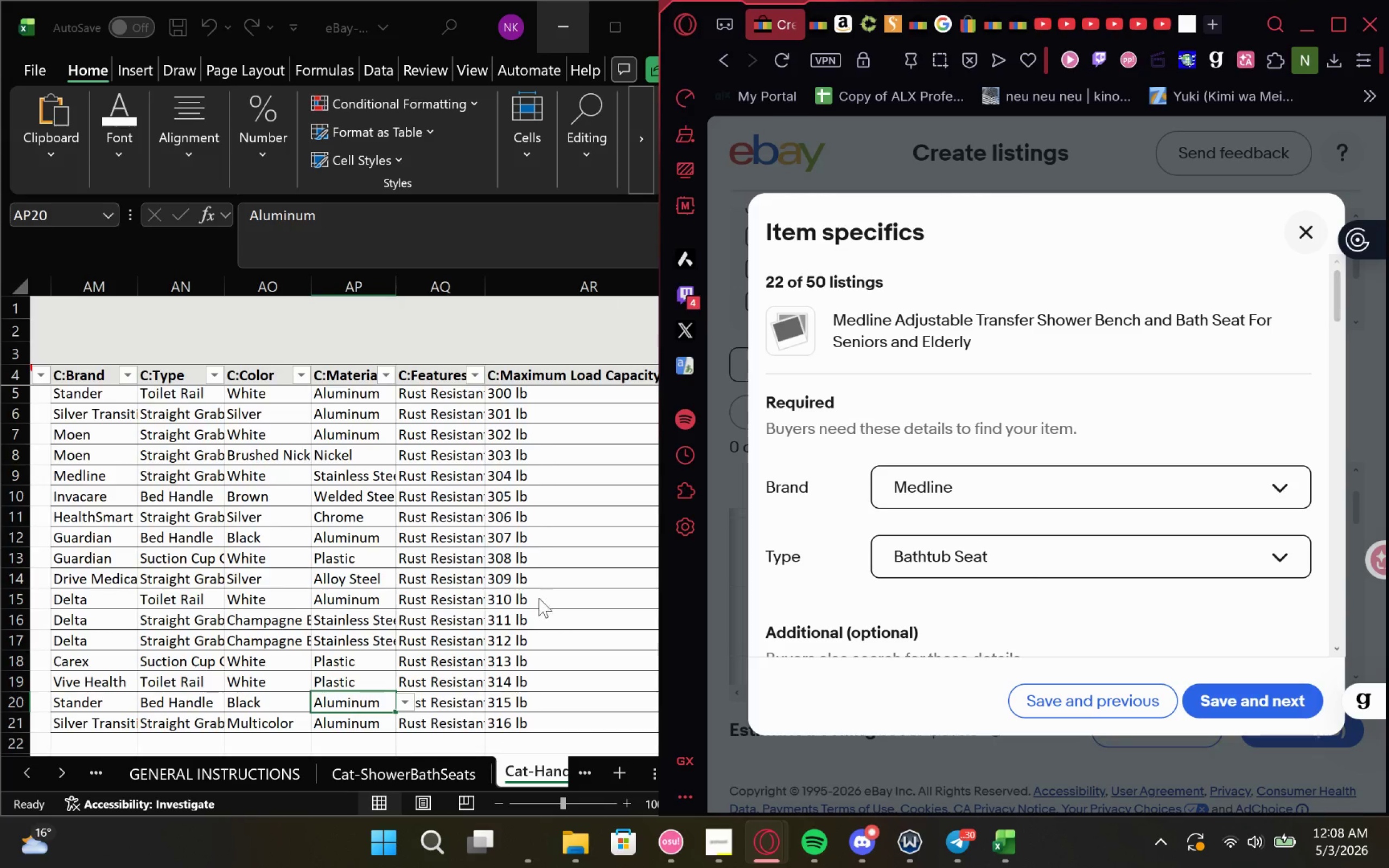 
wait(34.64)
 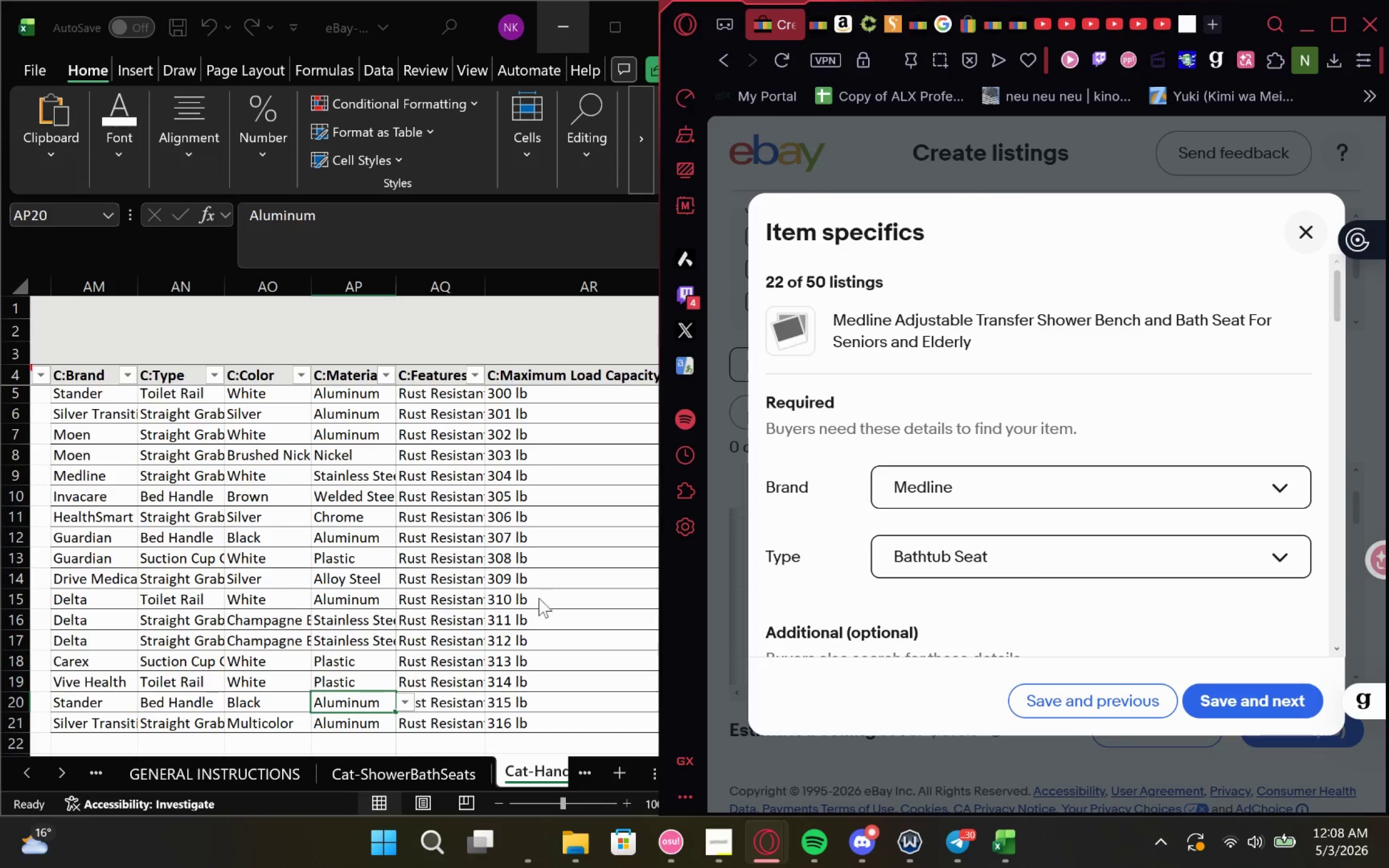 
left_click([488, 391])
 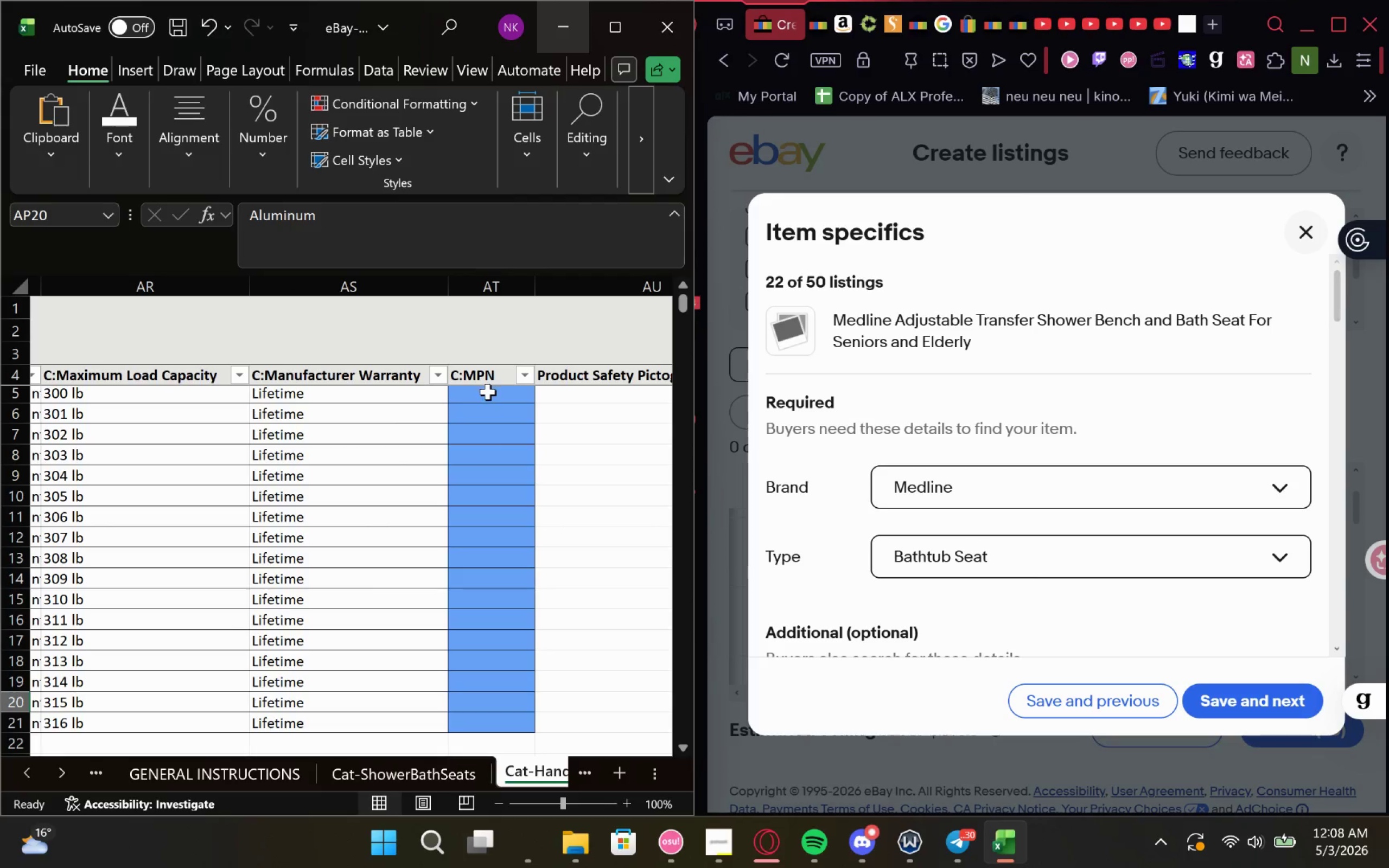 
left_click([487, 394])
 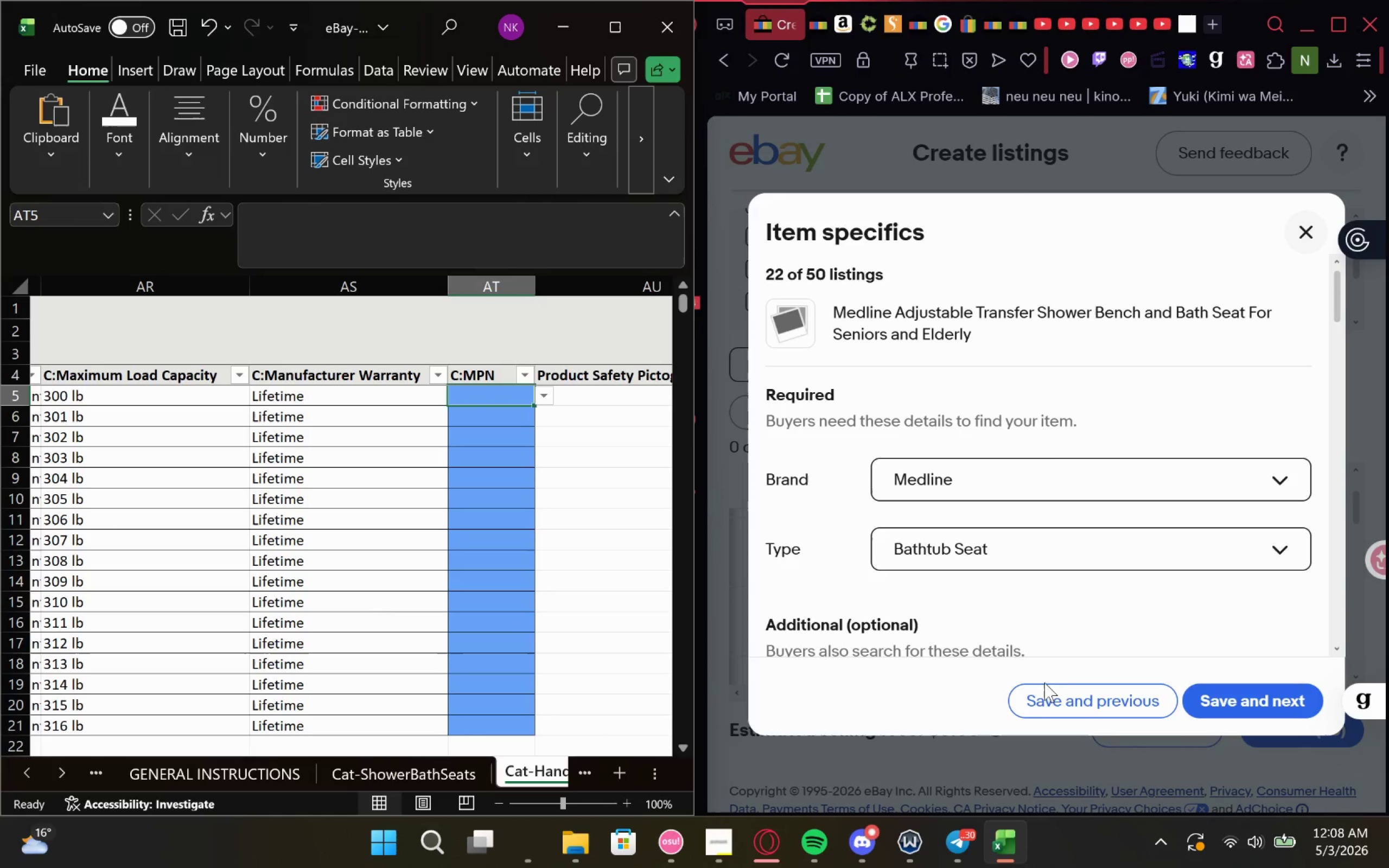 
scroll: coordinate [669, 514], scroll_direction: none, amount: 0.0
 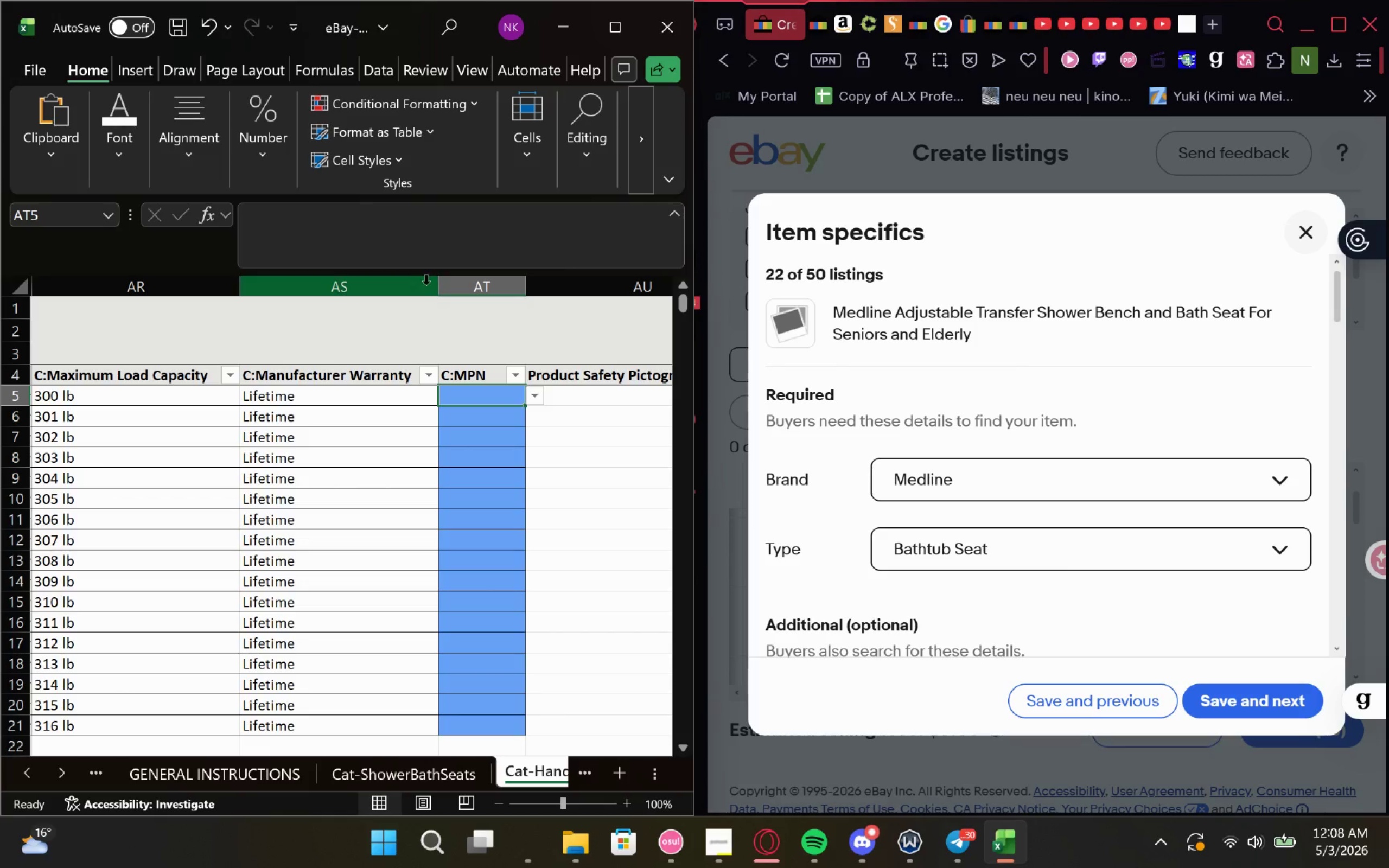 
left_click_drag(start_coordinate=[434, 284], to_coordinate=[321, 283])
 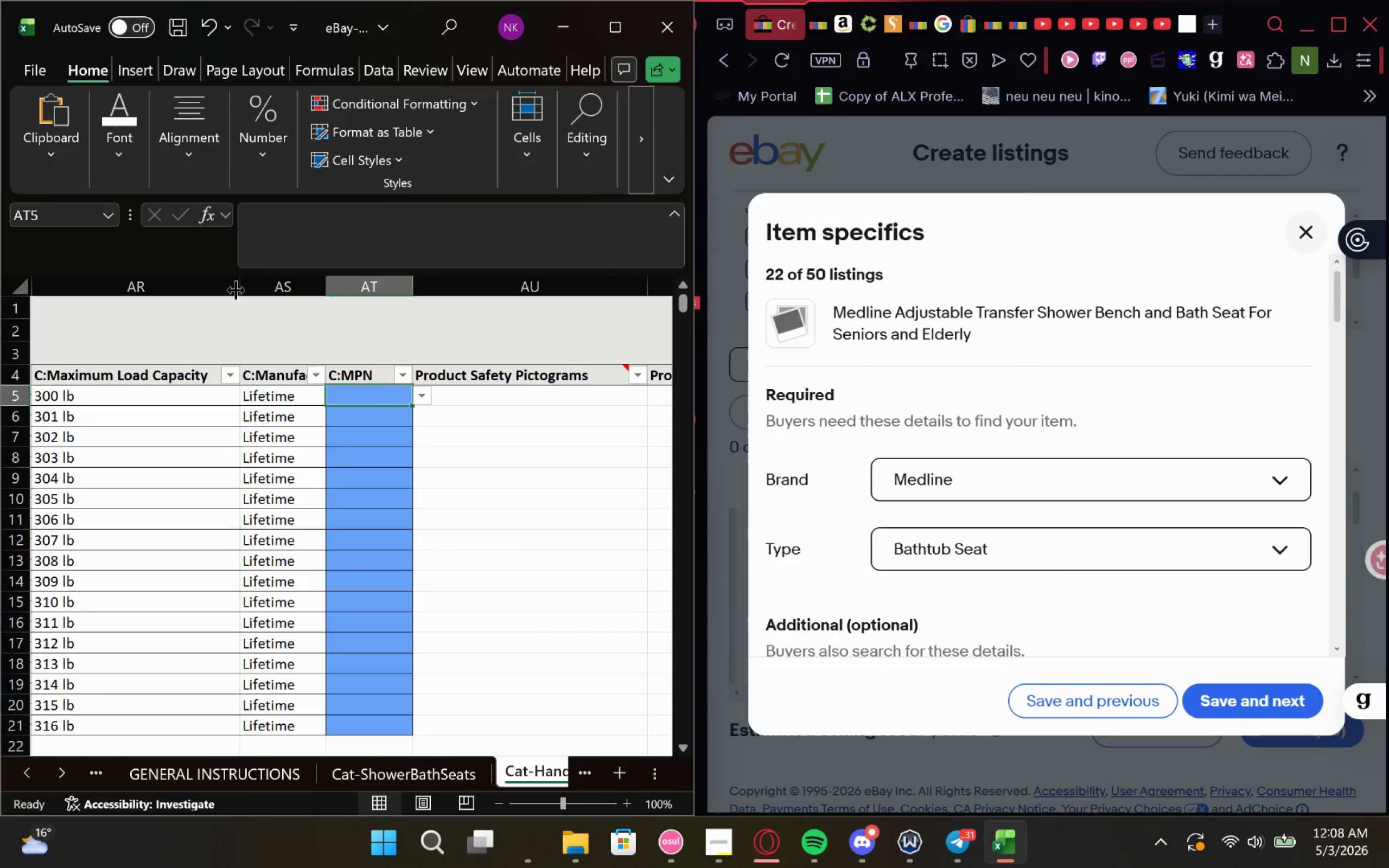 
left_click_drag(start_coordinate=[240, 290], to_coordinate=[119, 289])
 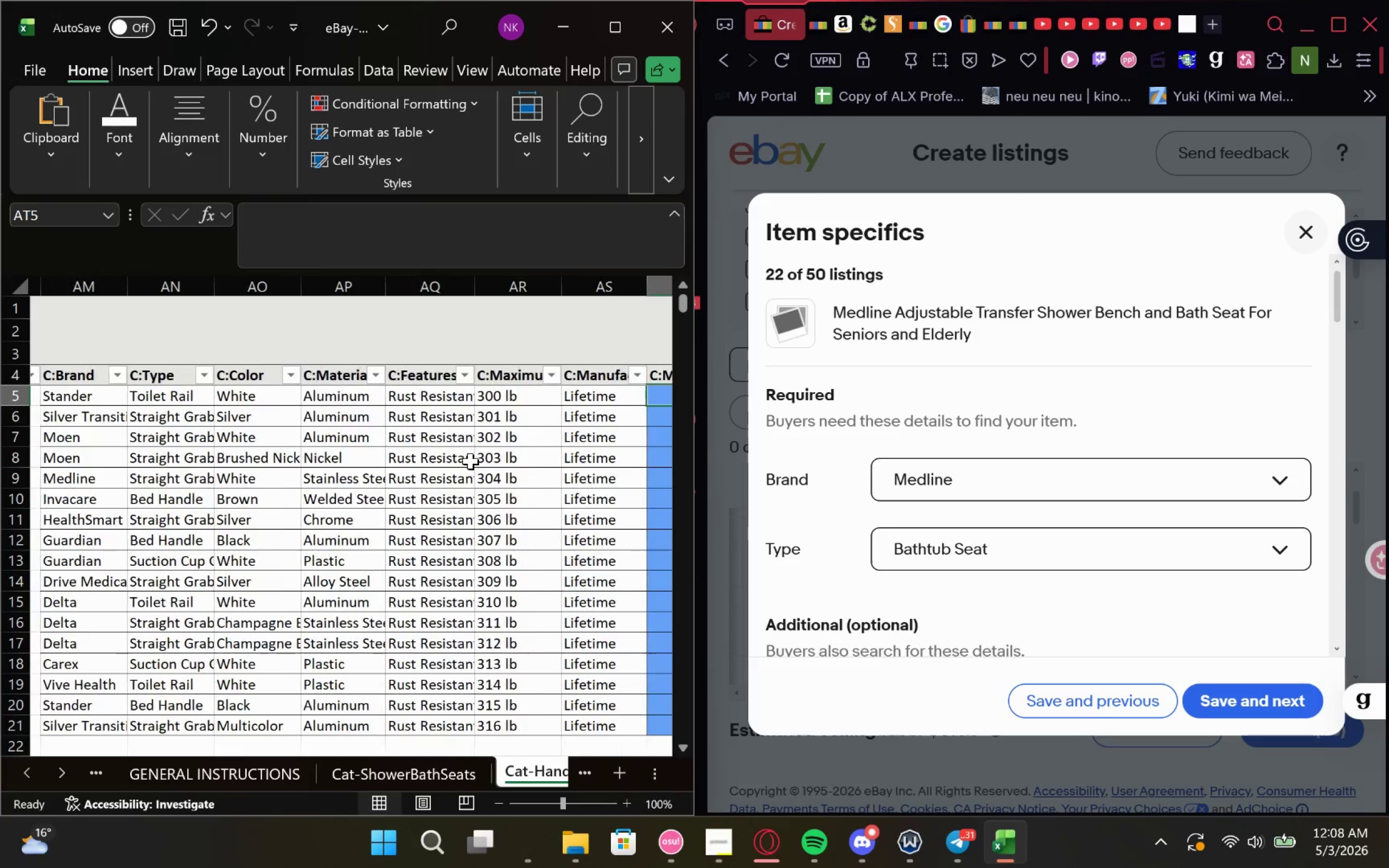 
wait(12.62)
 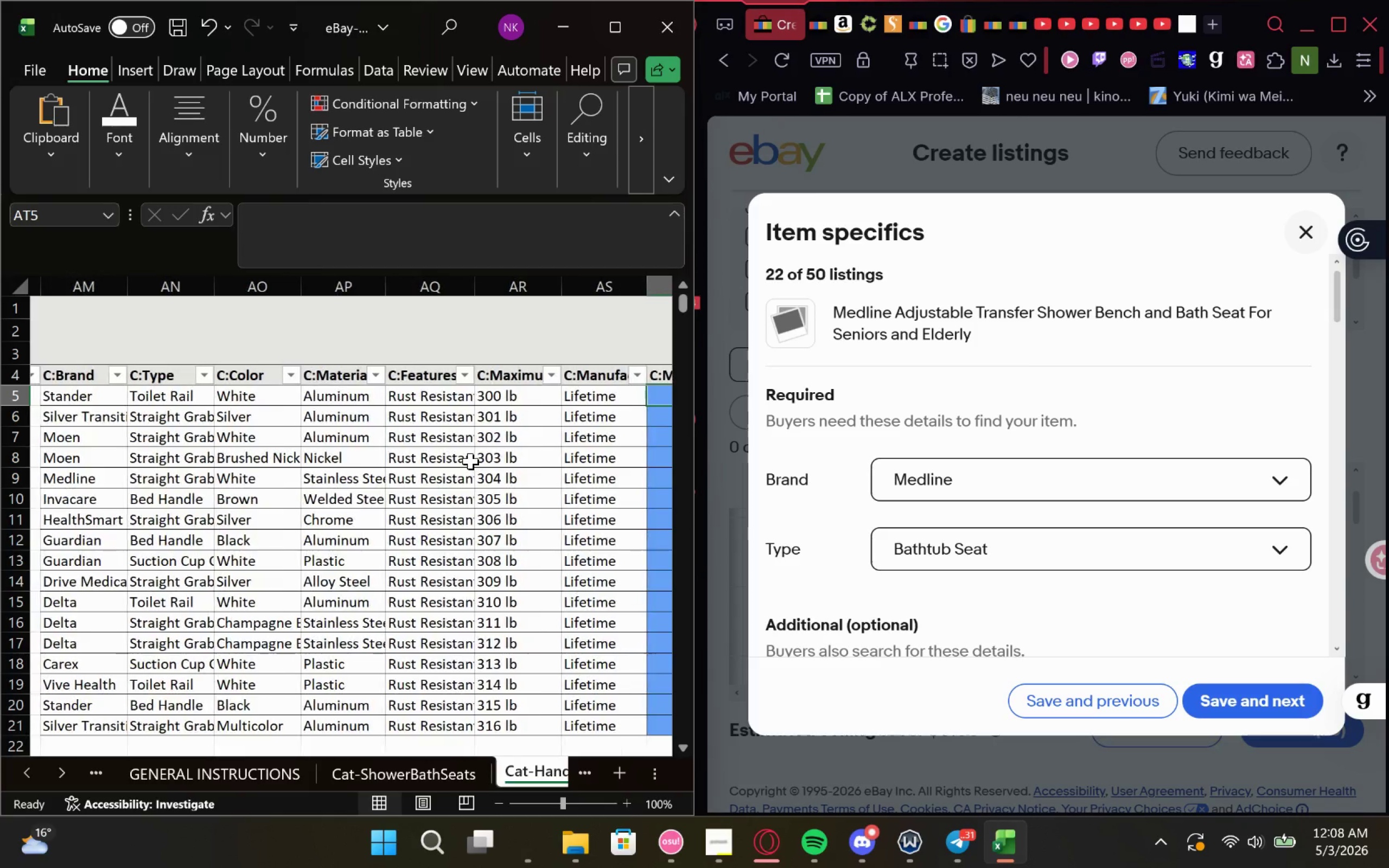 
left_click([1075, 709])
 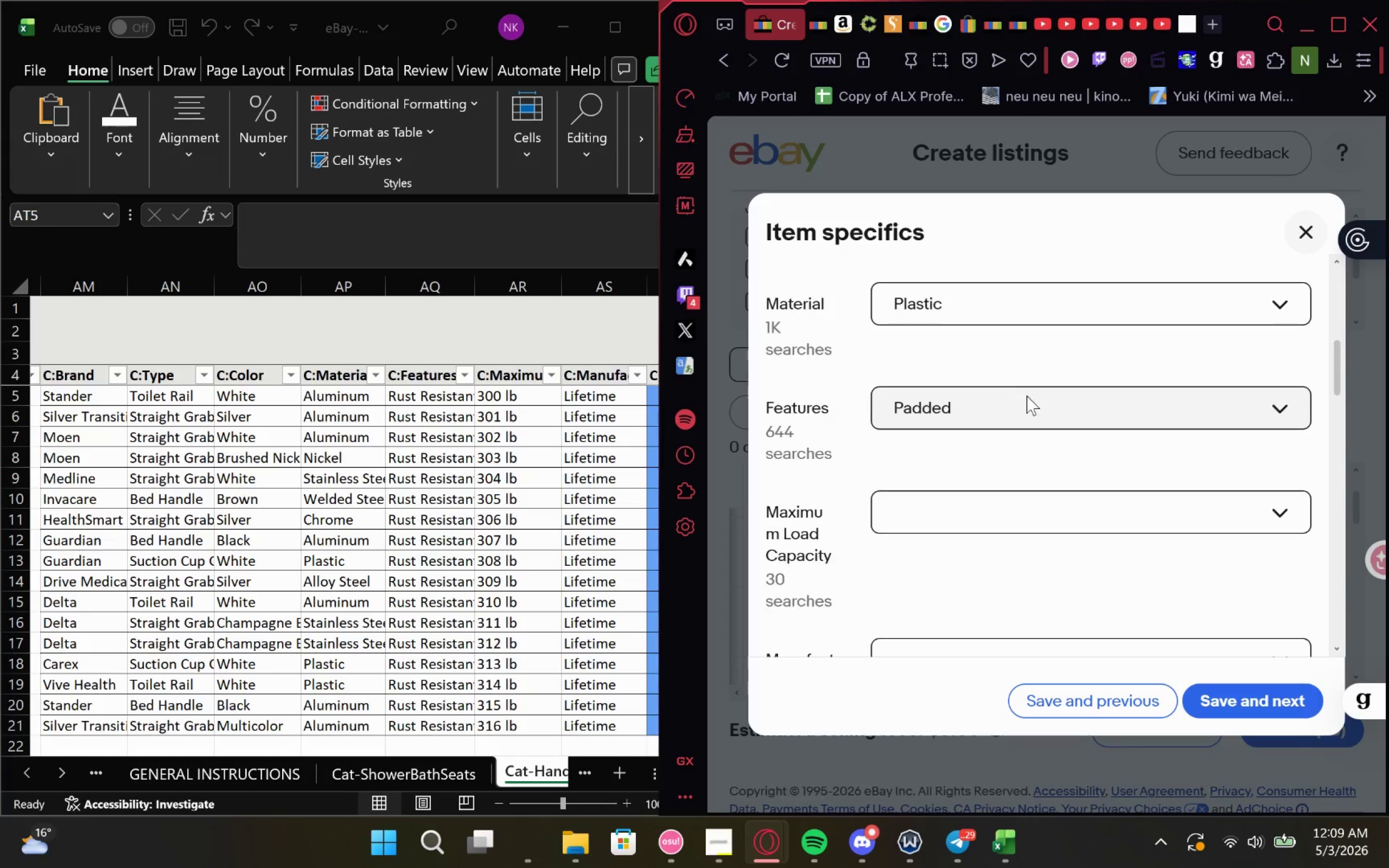 
wait(6.91)
 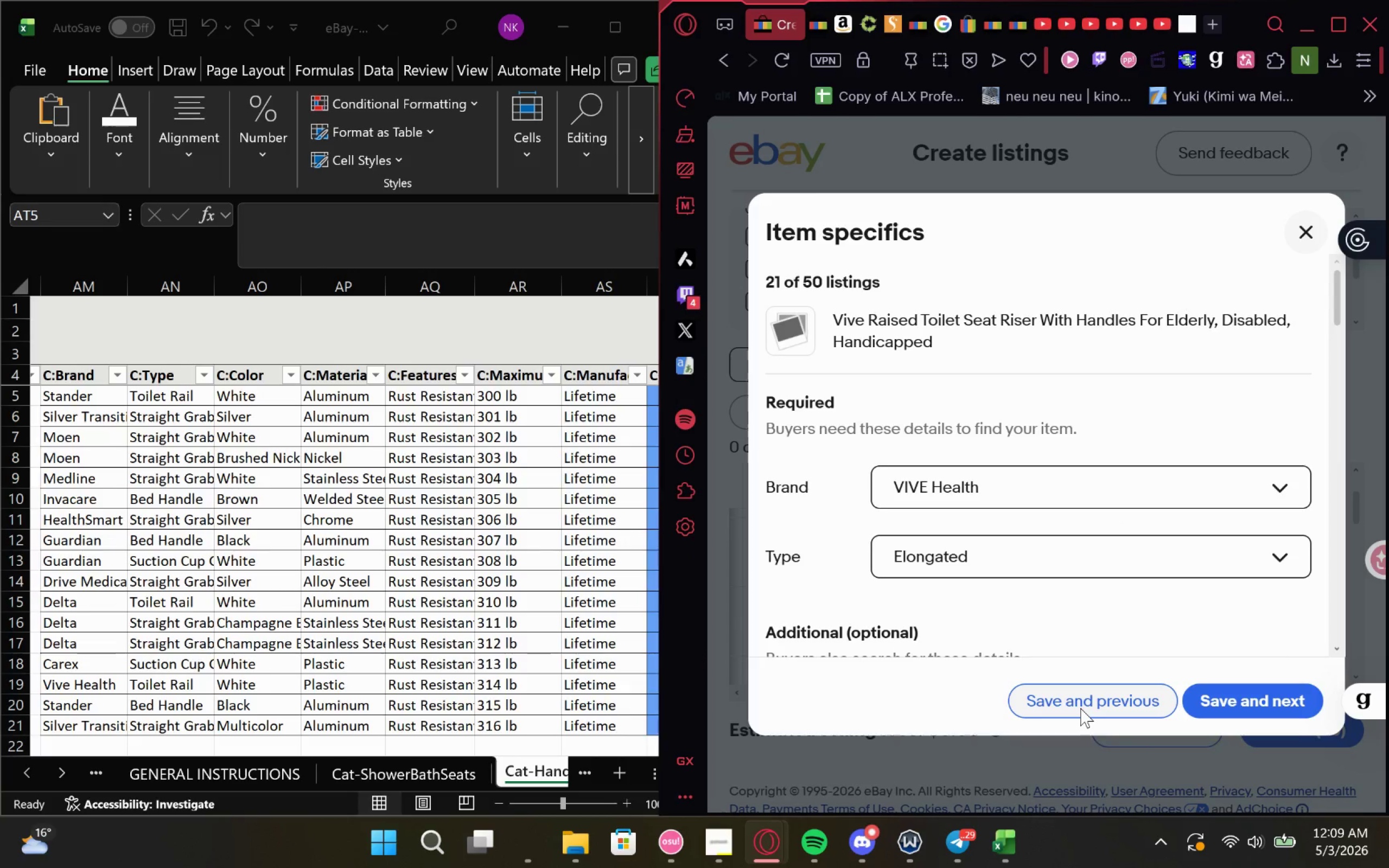 
left_click([1095, 421])
 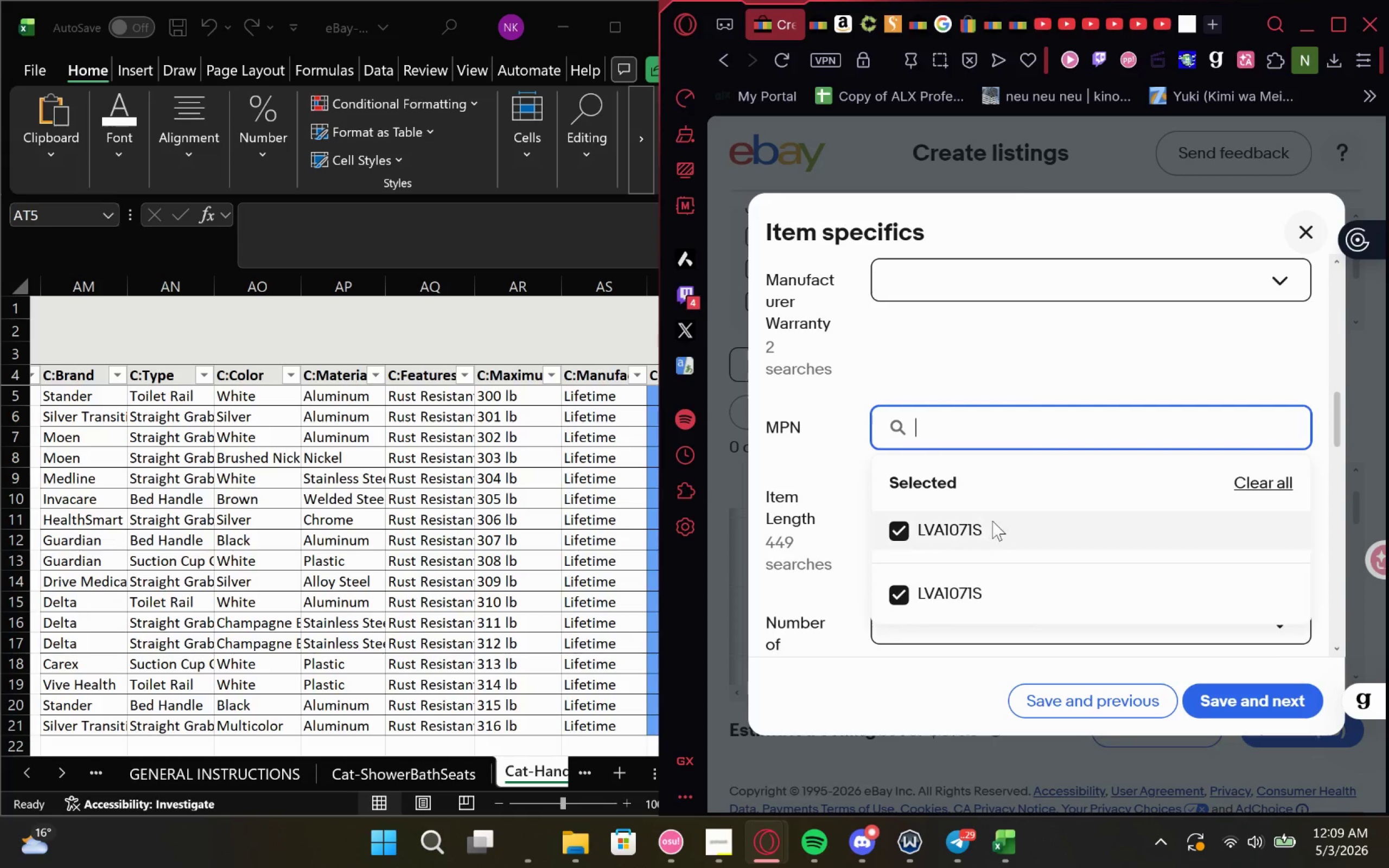 
left_click_drag(start_coordinate=[999, 526], to_coordinate=[880, 525])
 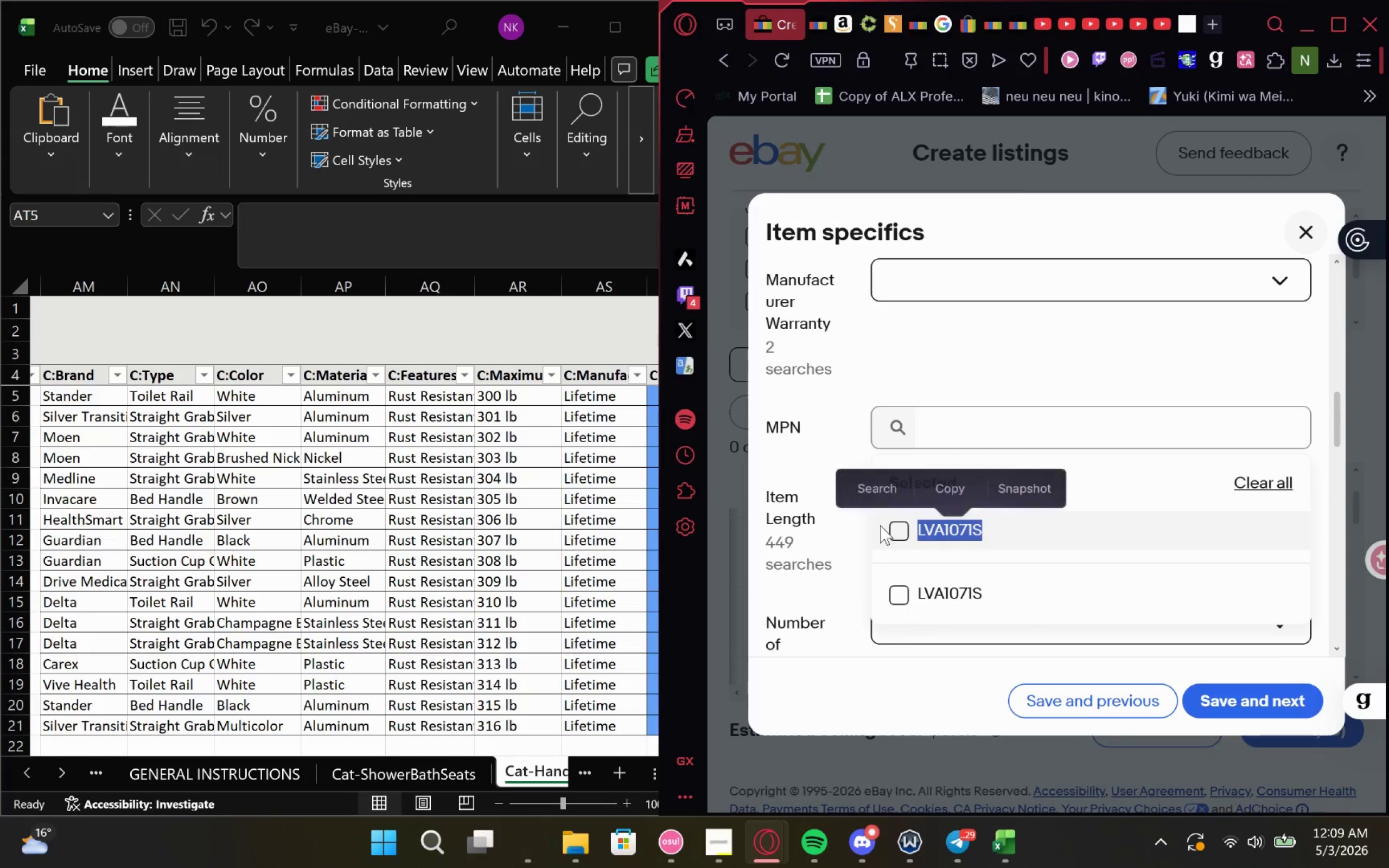 
key(Control+C)
 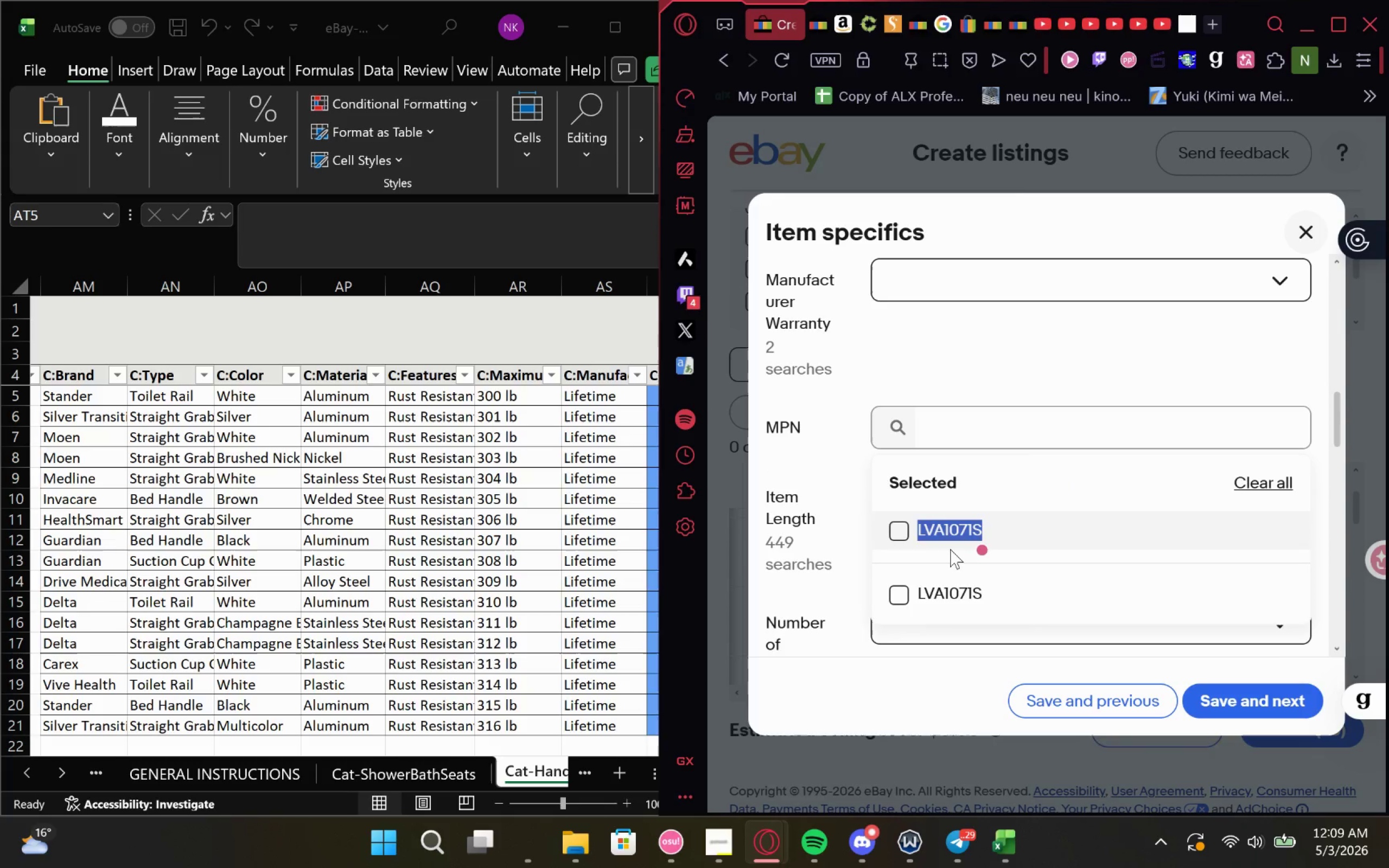 
key(Control+C)
 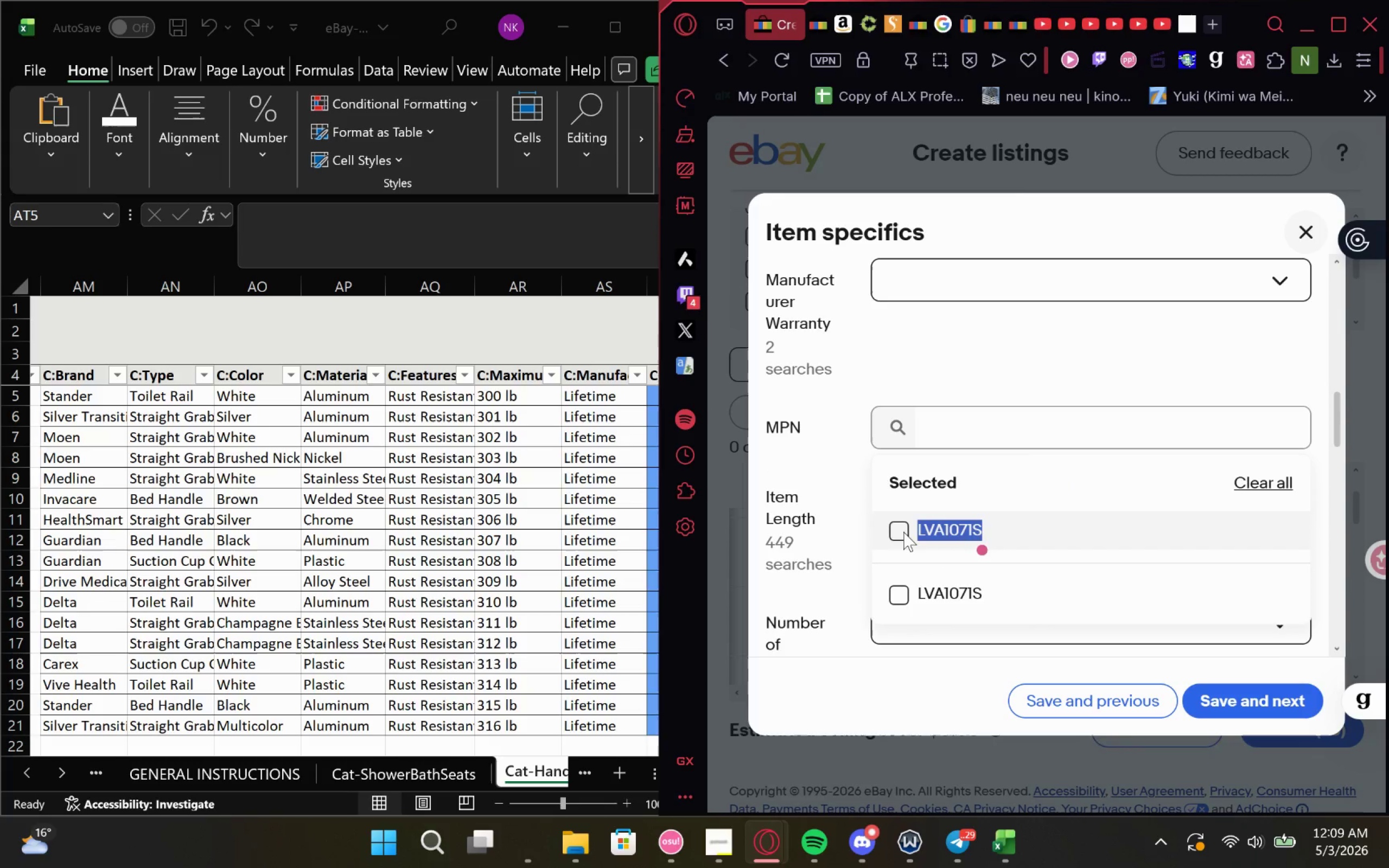 
left_click([903, 532])
 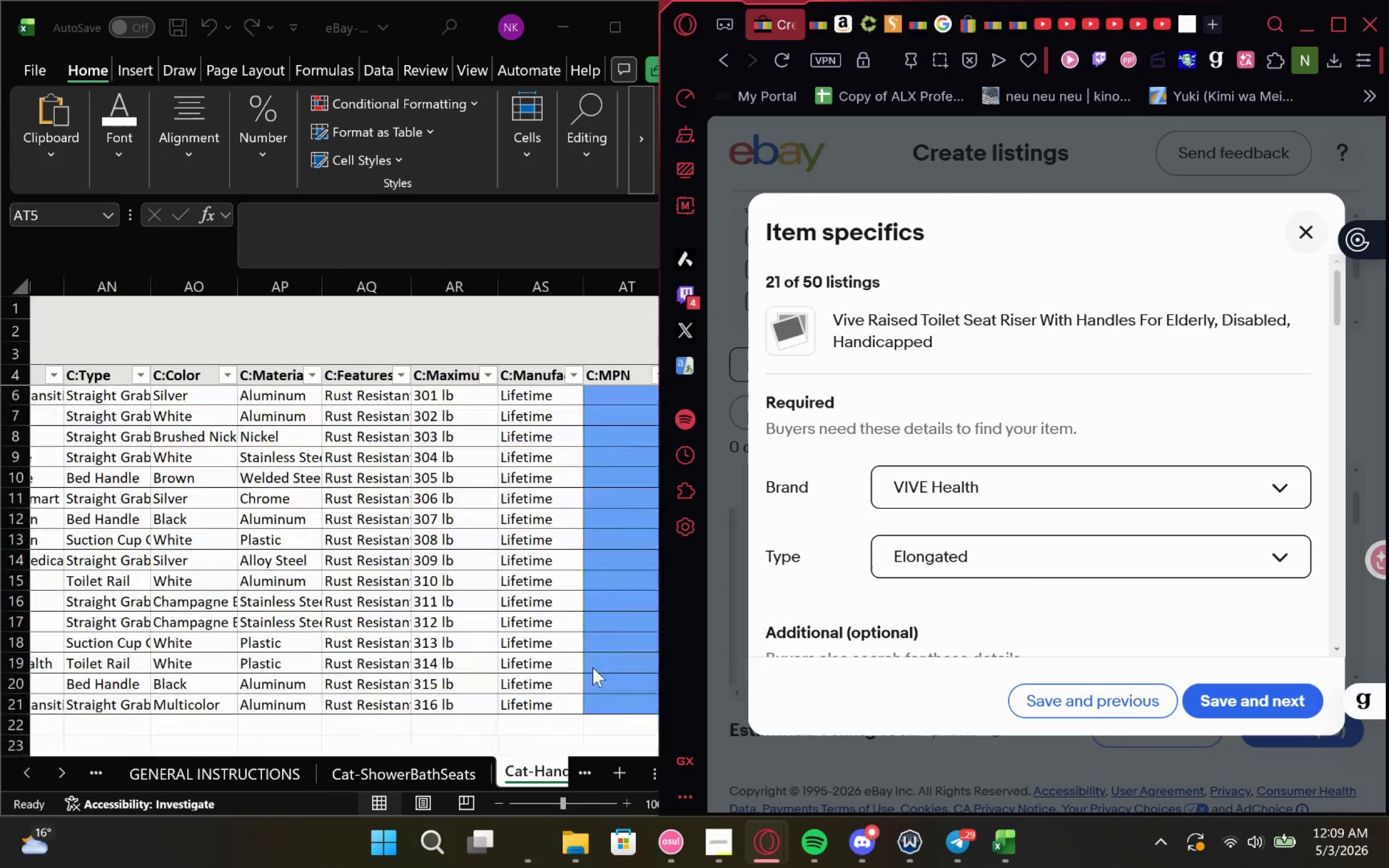 
wait(11.29)
 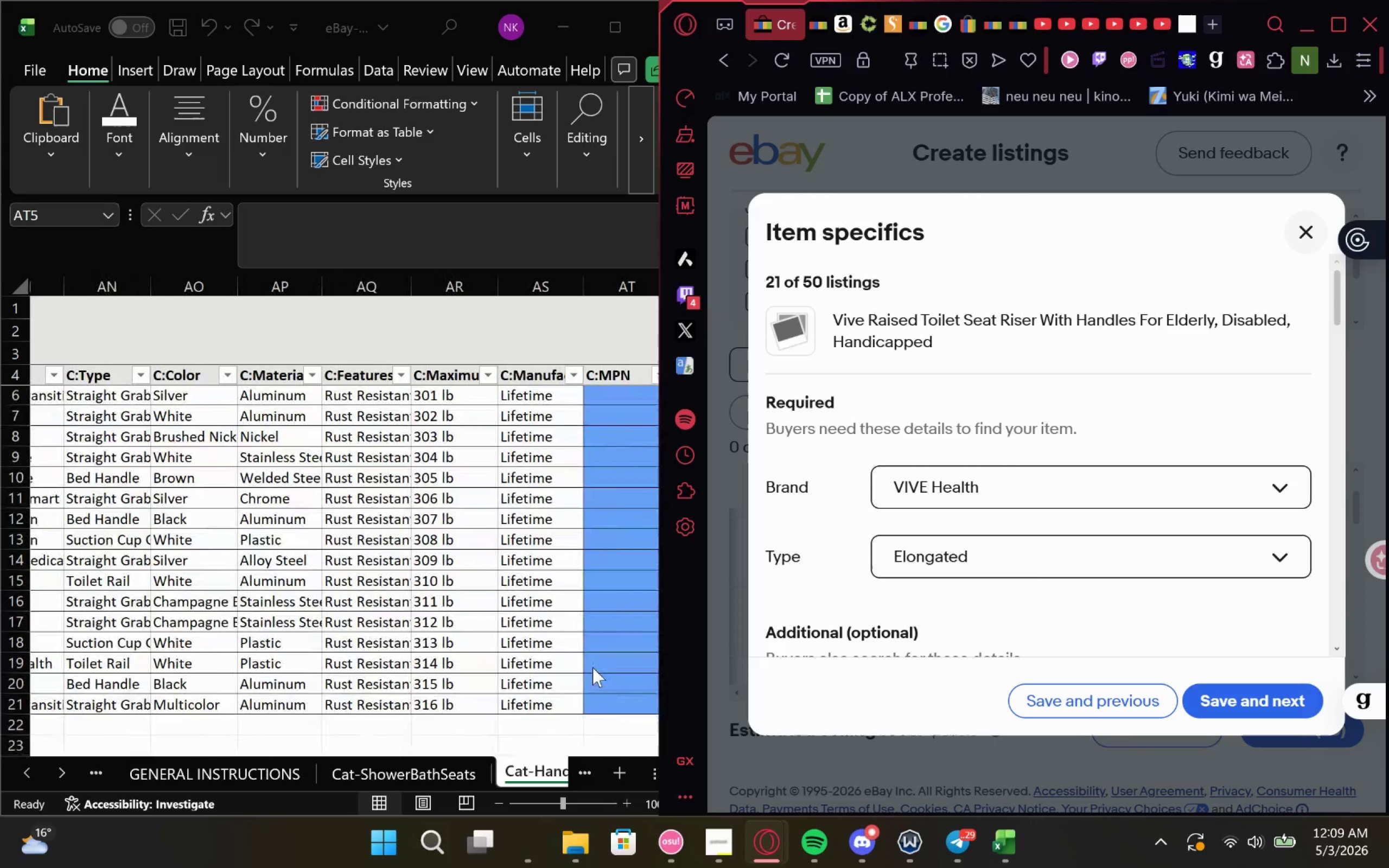 
left_click_drag(start_coordinate=[659, 623], to_coordinate=[721, 628])
 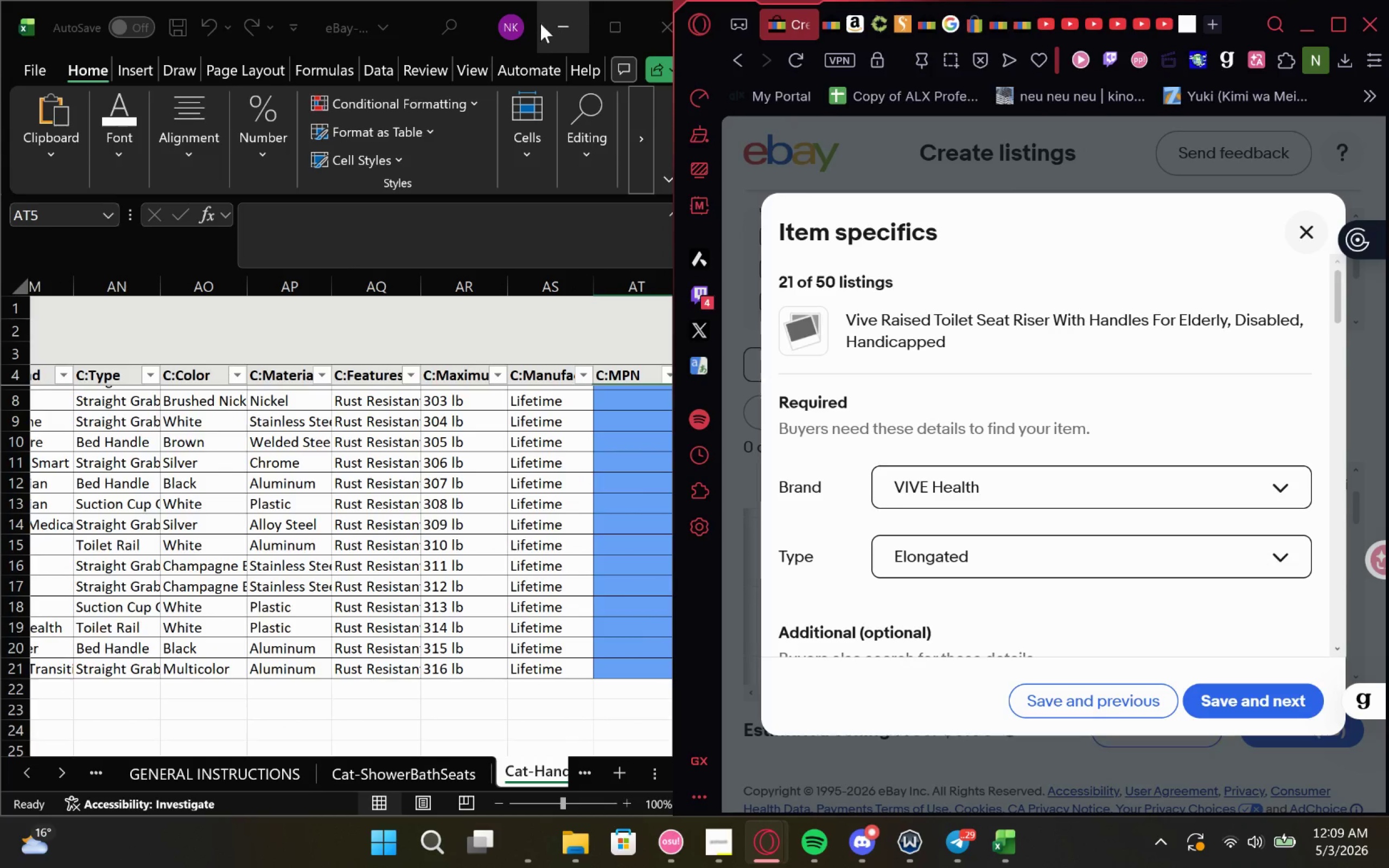 
left_click([536, 23])
 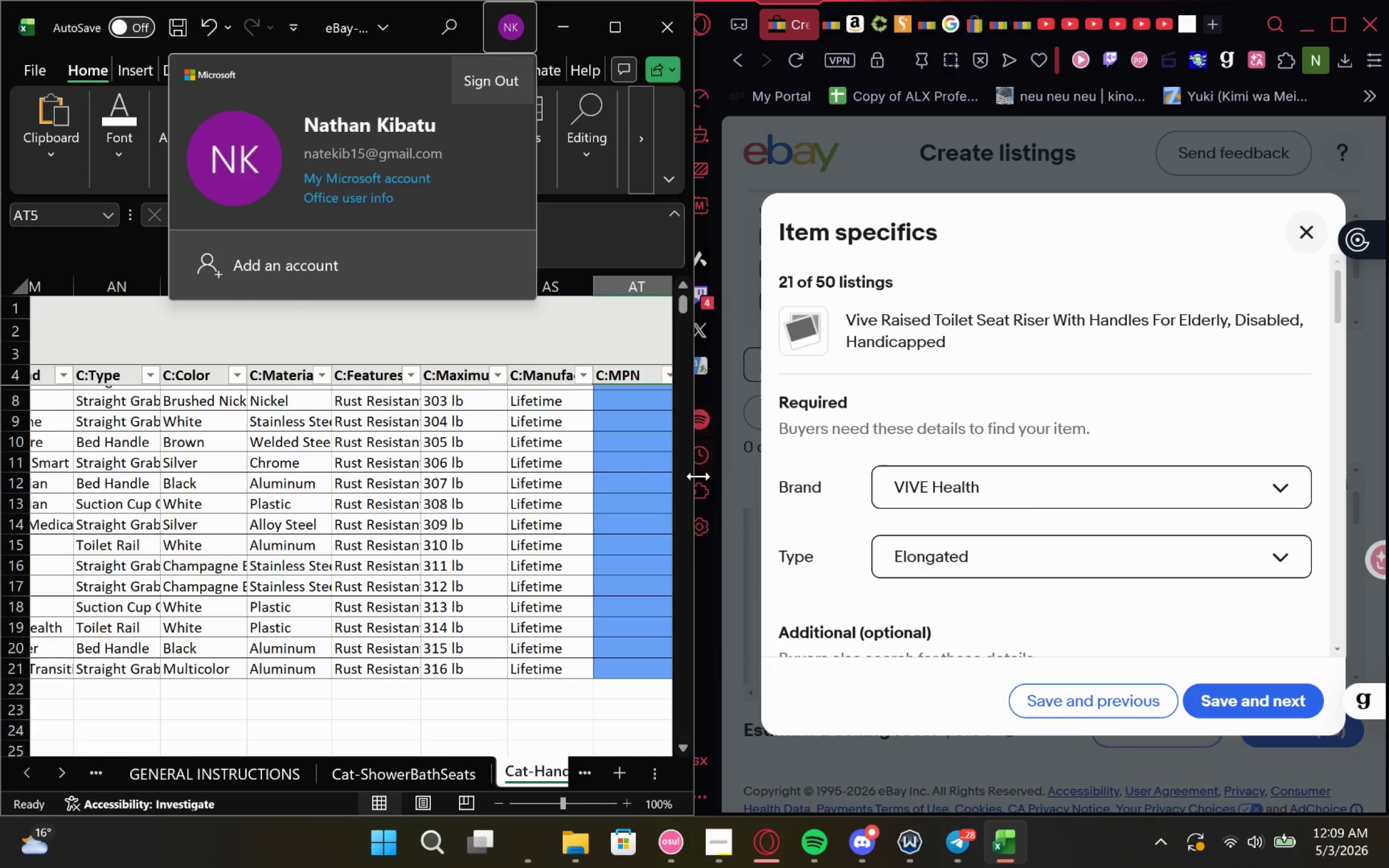 
left_click_drag(start_coordinate=[699, 476], to_coordinate=[768, 507])
 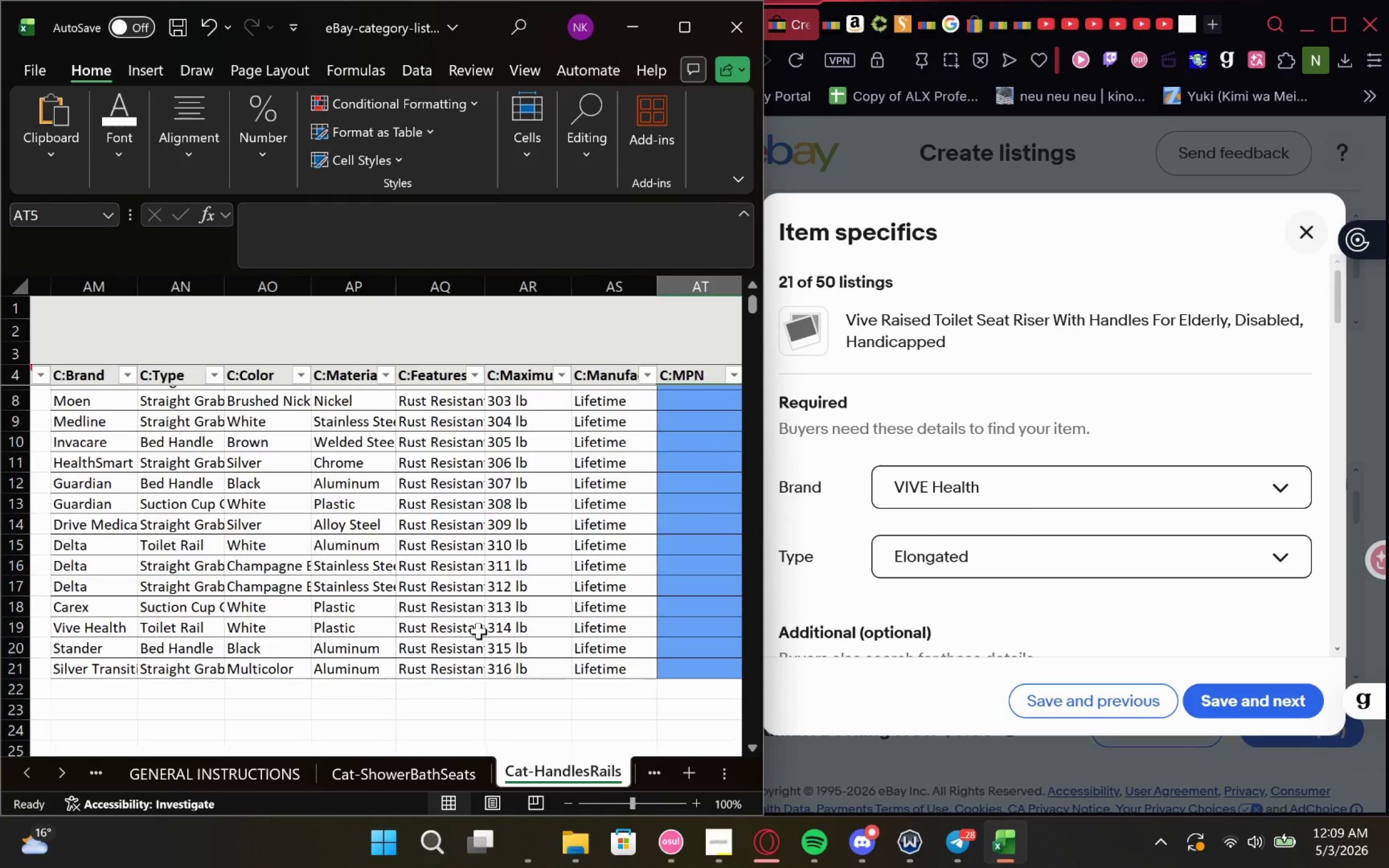 
double_click([678, 628])
 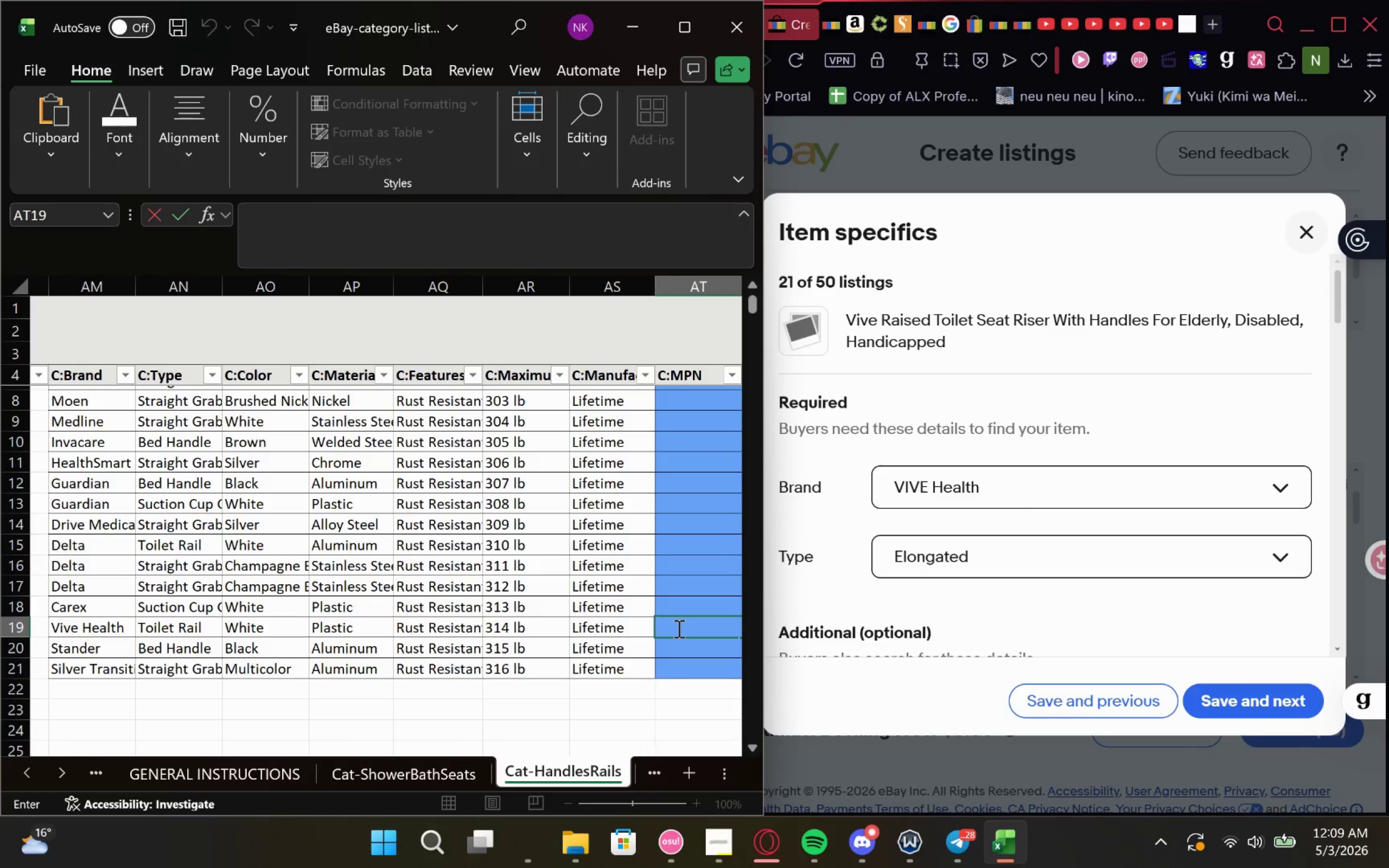 
key(Control+V)
 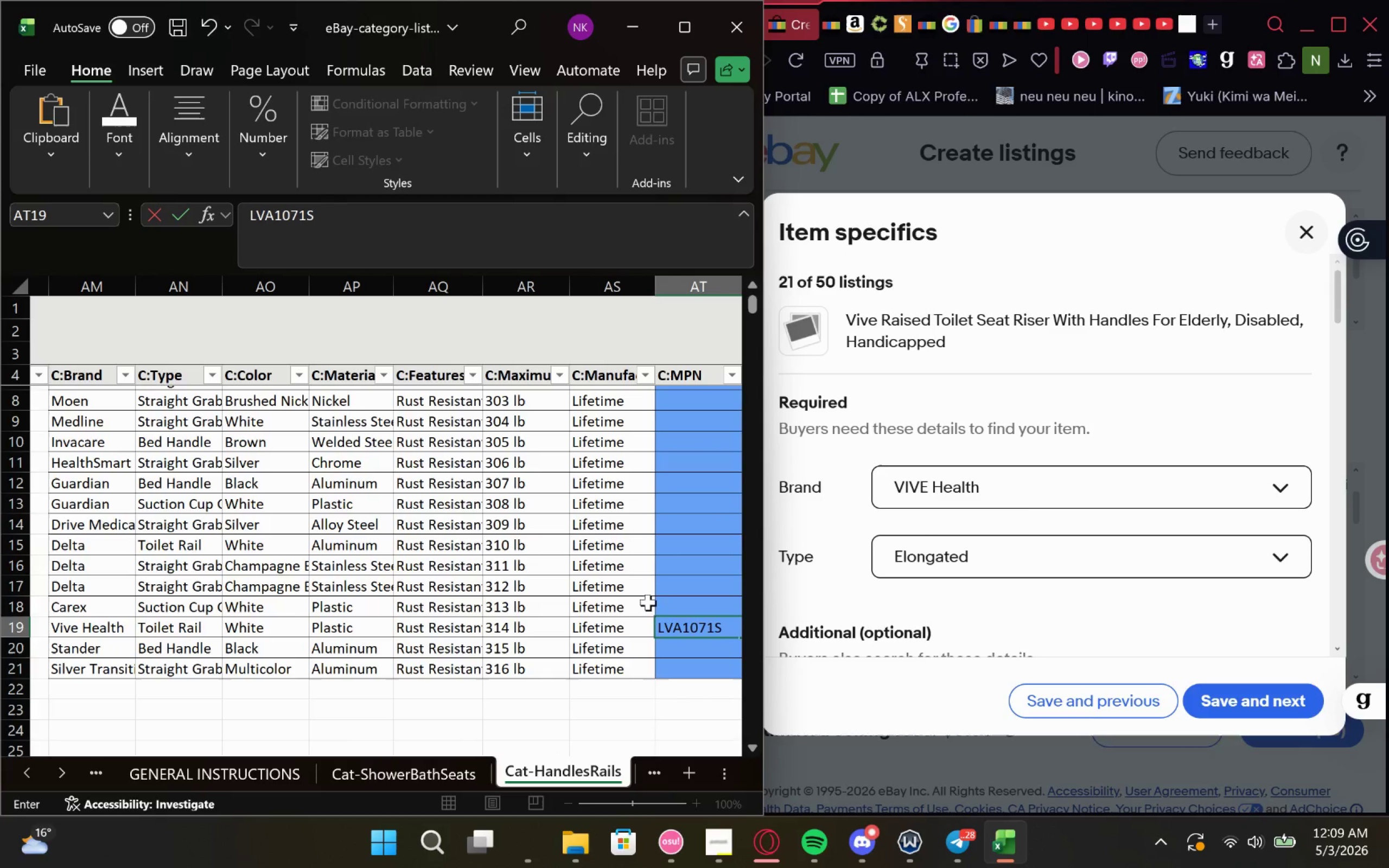 
left_click([673, 609])
 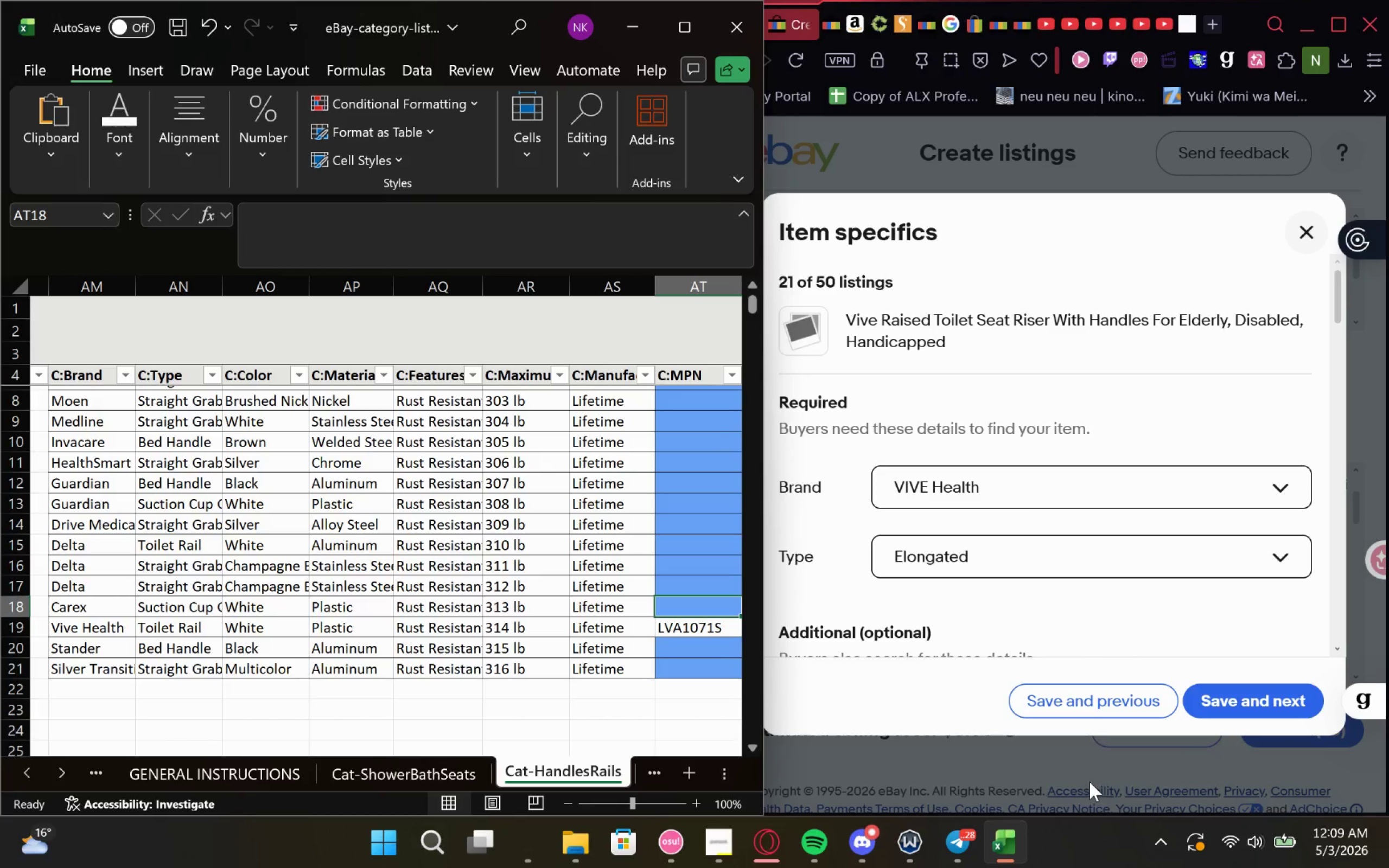 
left_click([1085, 706])
 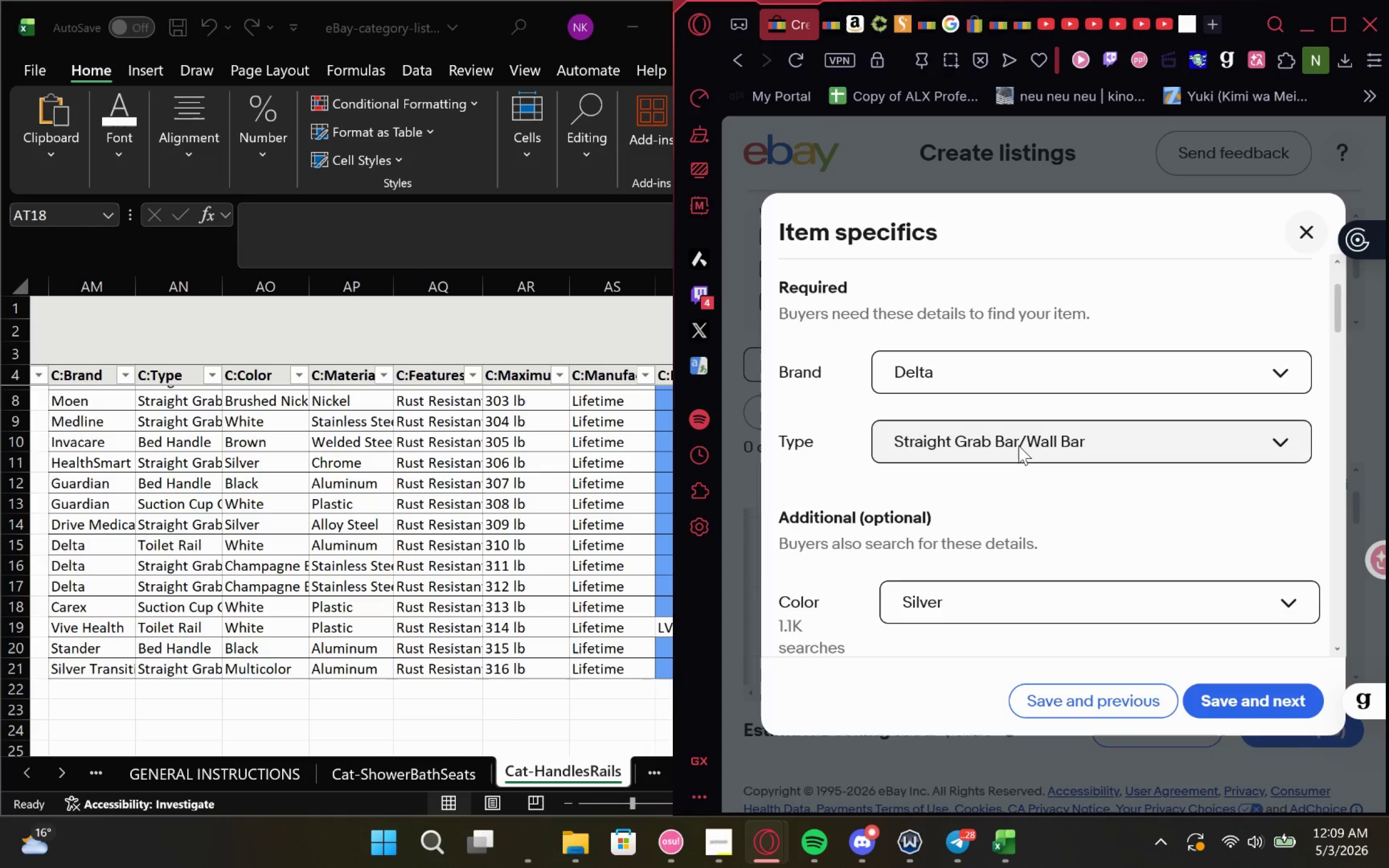 
wait(6.11)
 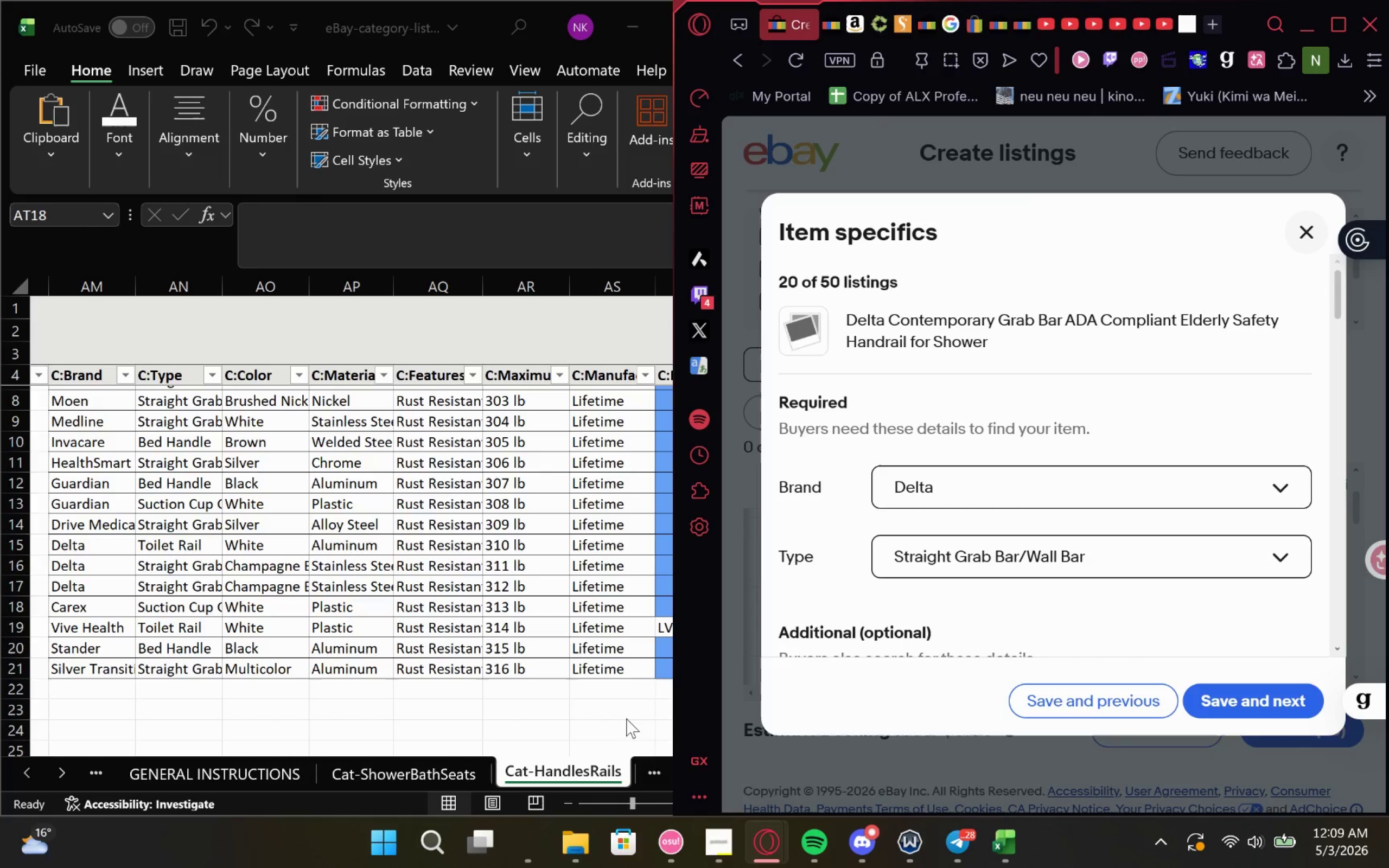 
mouse_move([976, 535])
 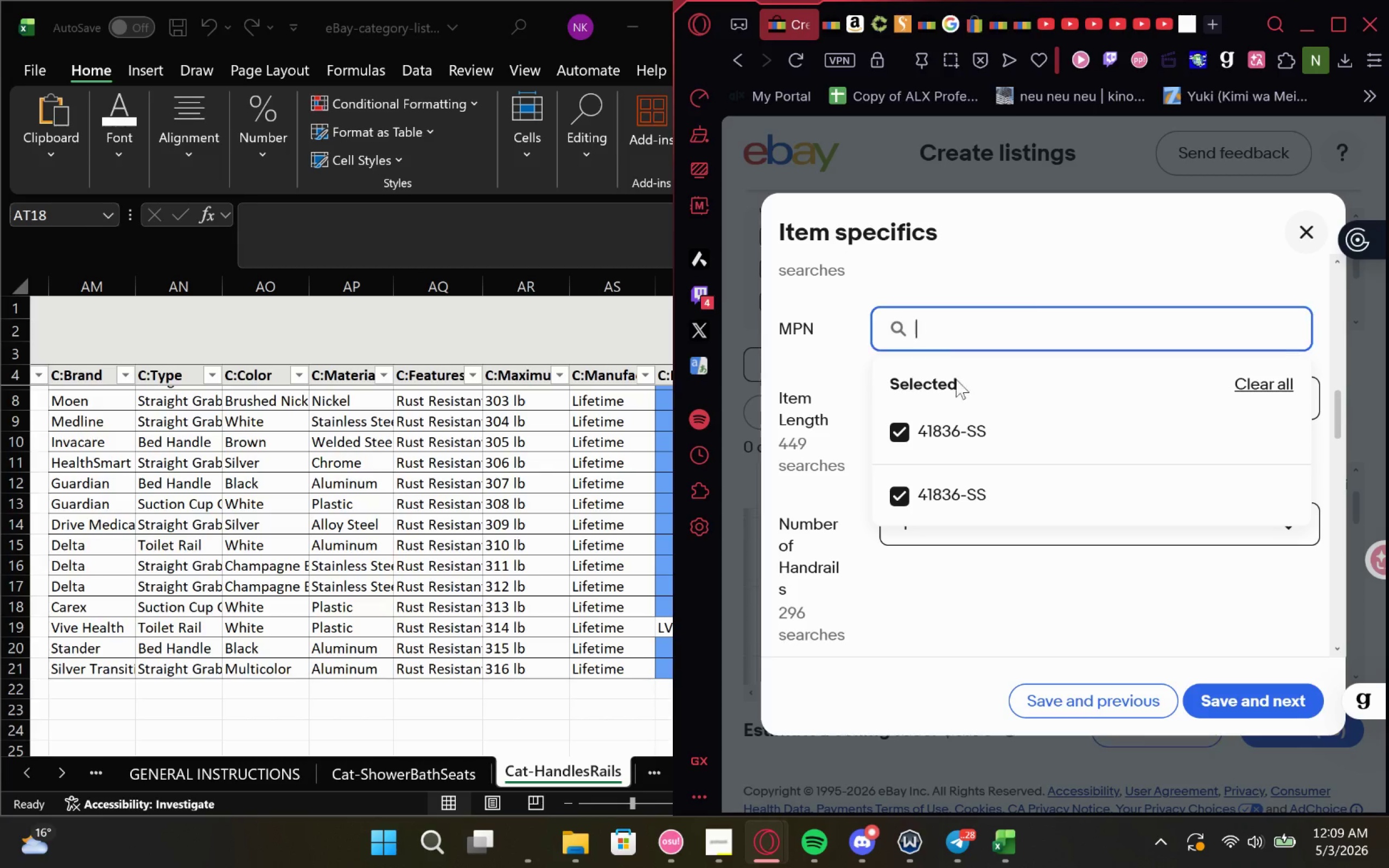 
left_click_drag(start_coordinate=[1018, 436], to_coordinate=[884, 443])
 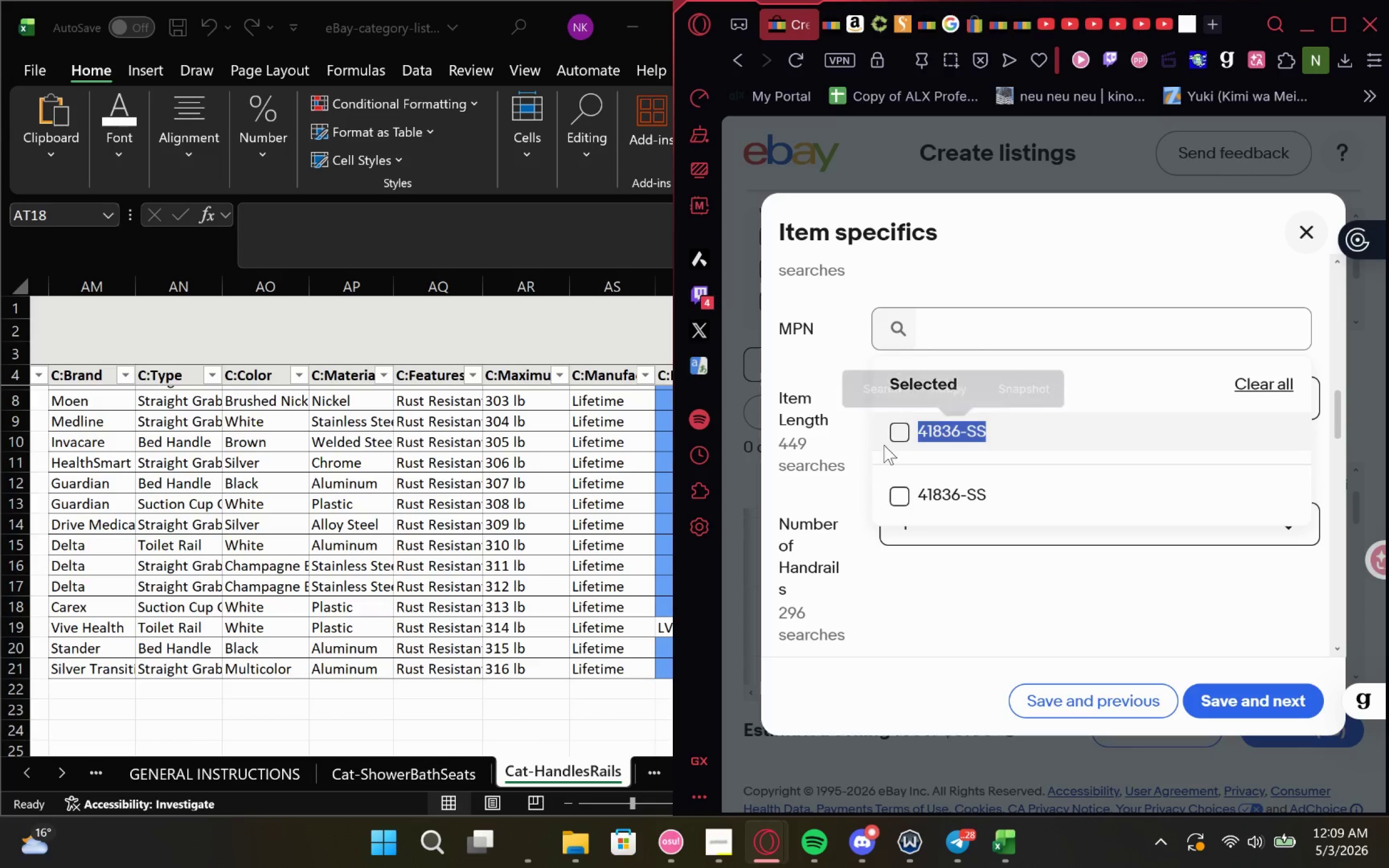 
key(Control+C)
 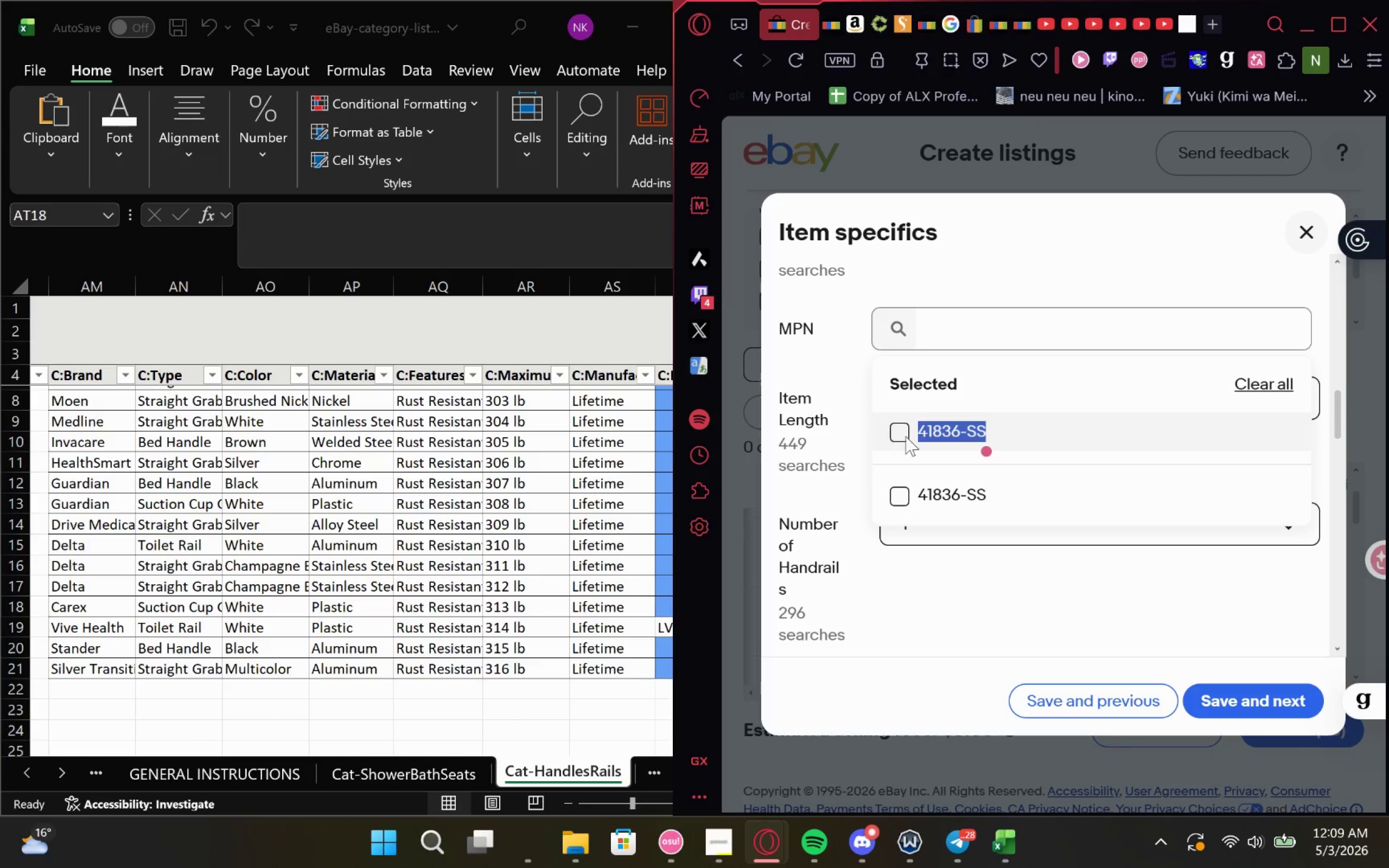 
left_click([910, 434])
 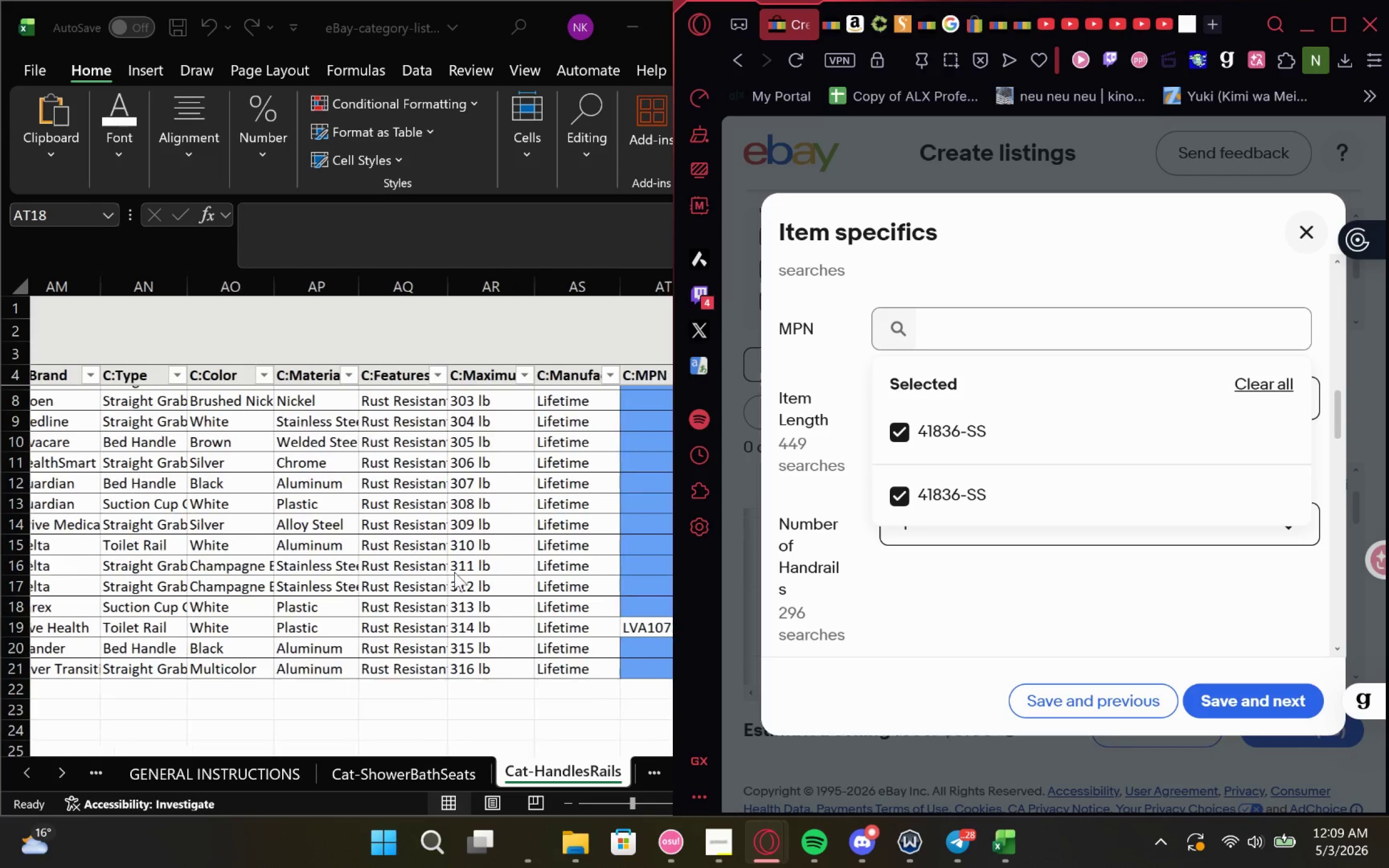 
left_click([633, 554])
 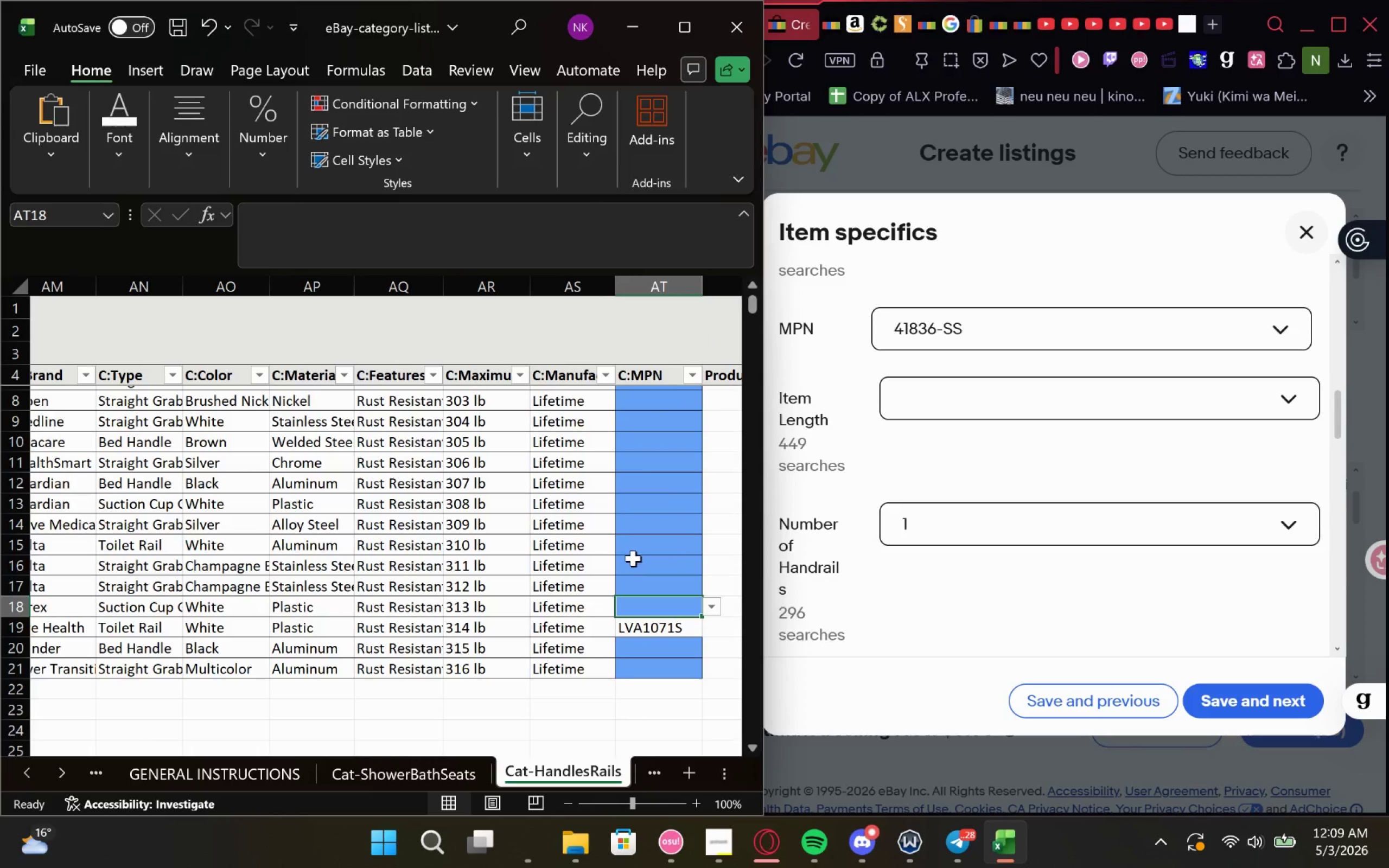 
left_click([630, 566])
 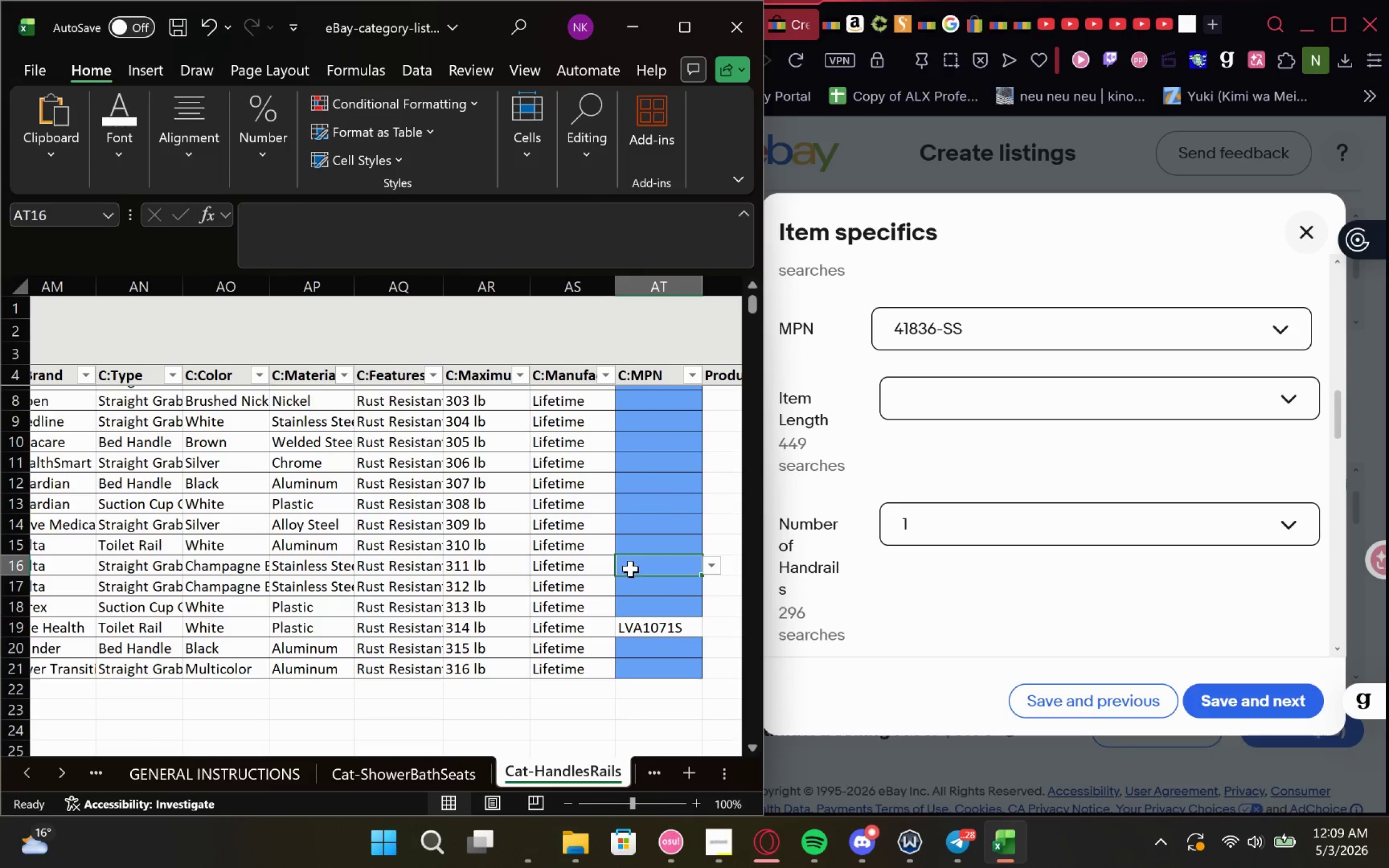 
key(Control+V)
 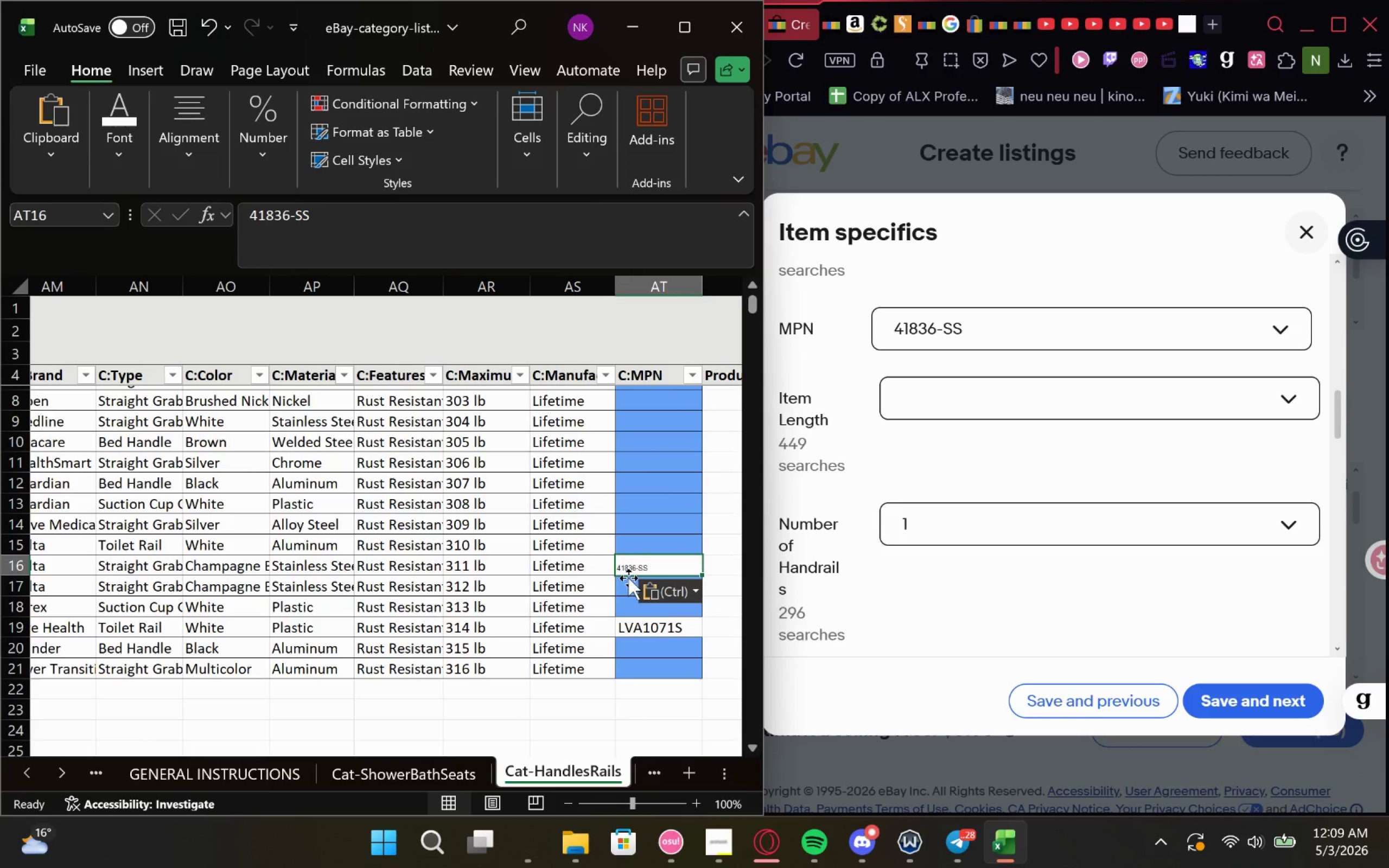 
key(Control+Z)
 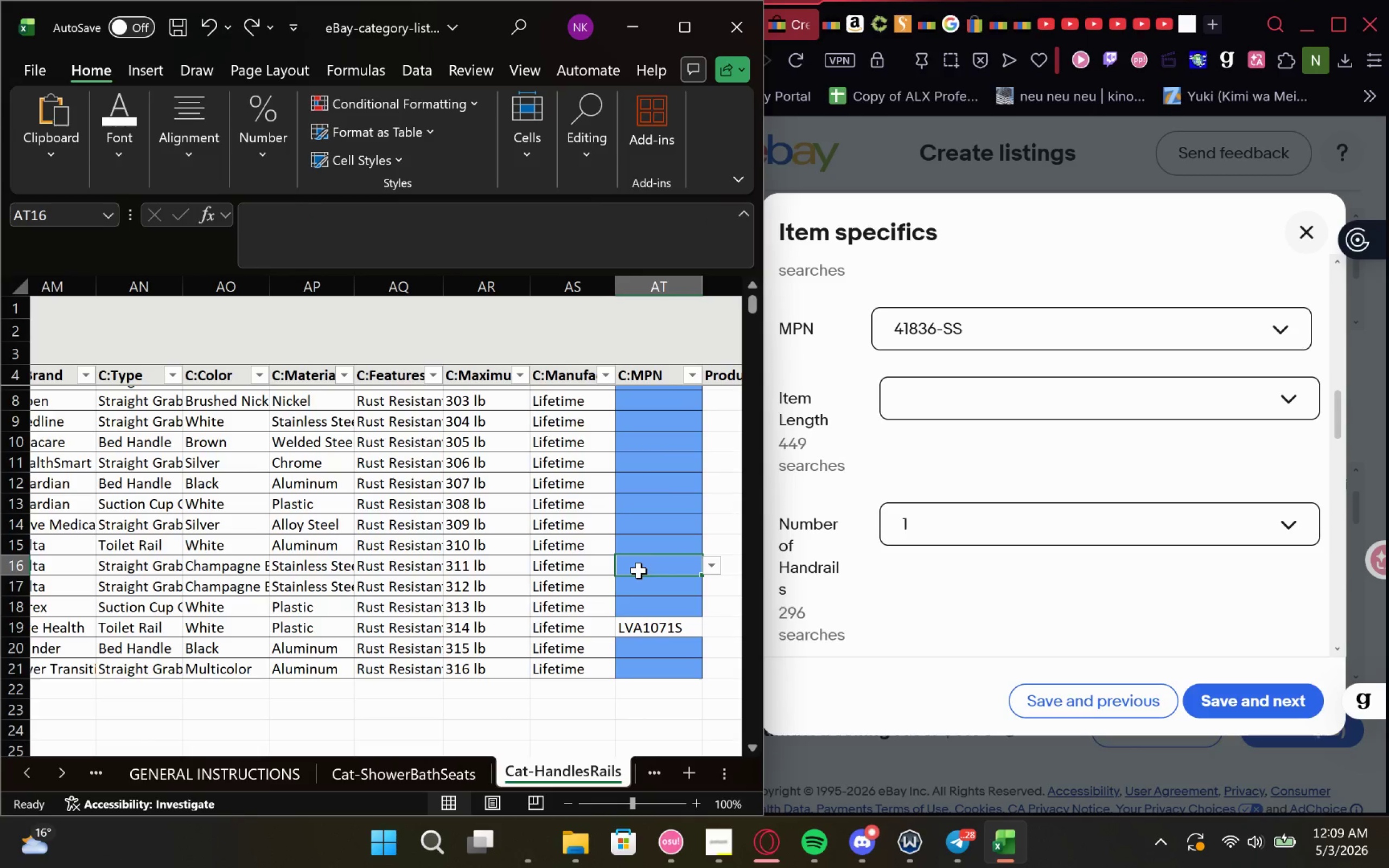 
double_click([639, 570])
 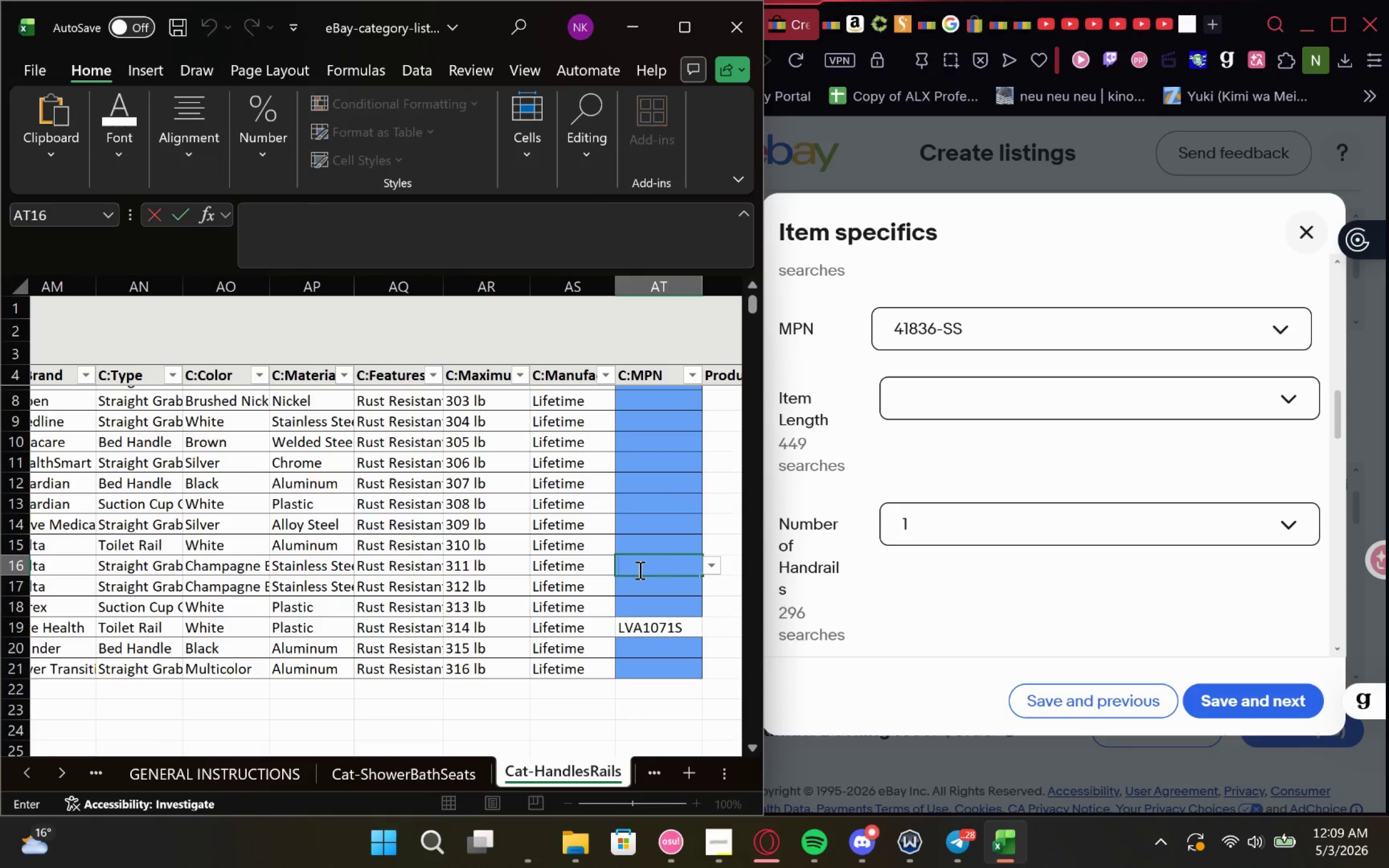 
key(Control+V)
 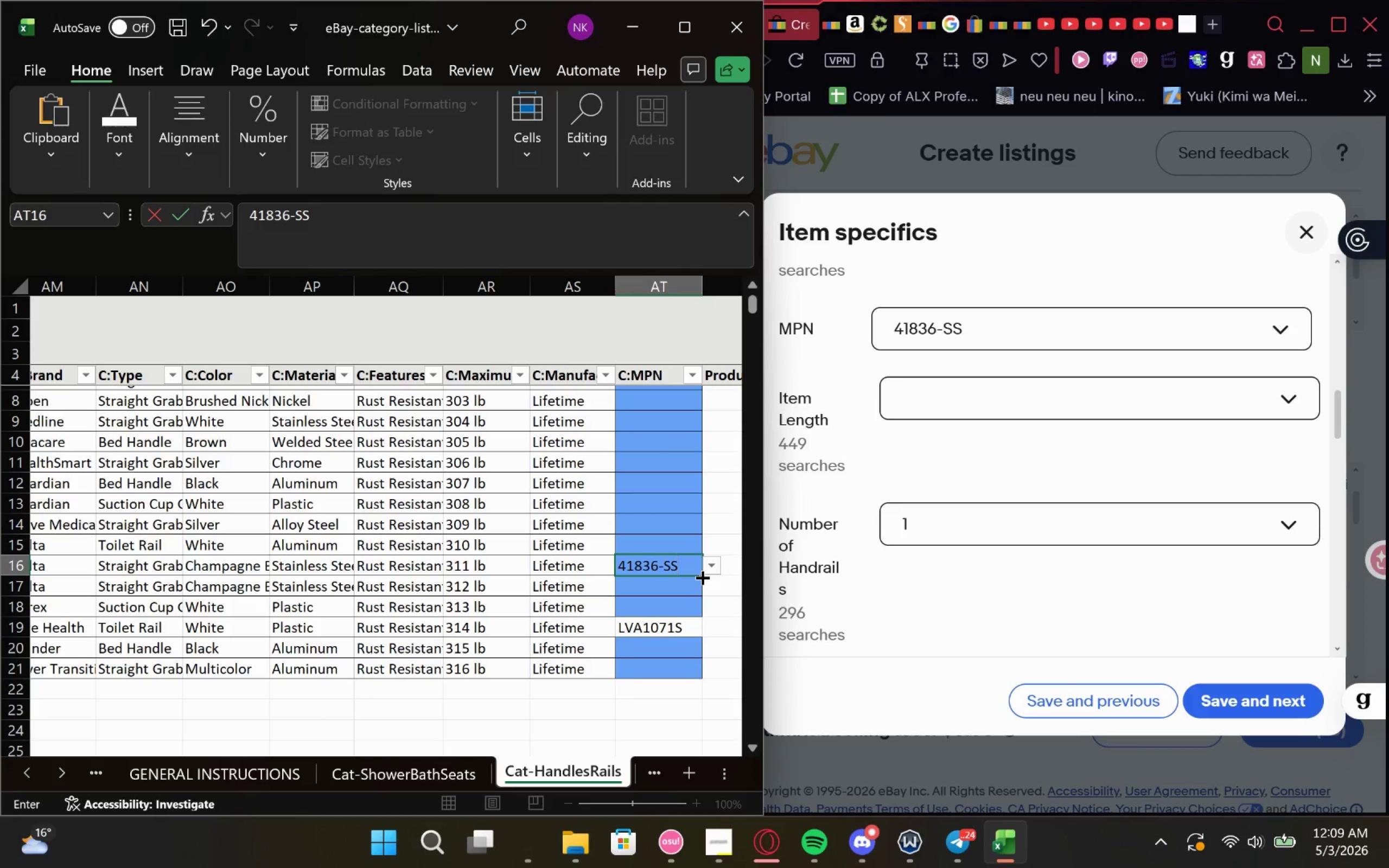 
left_click_drag(start_coordinate=[701, 575], to_coordinate=[701, 593])
 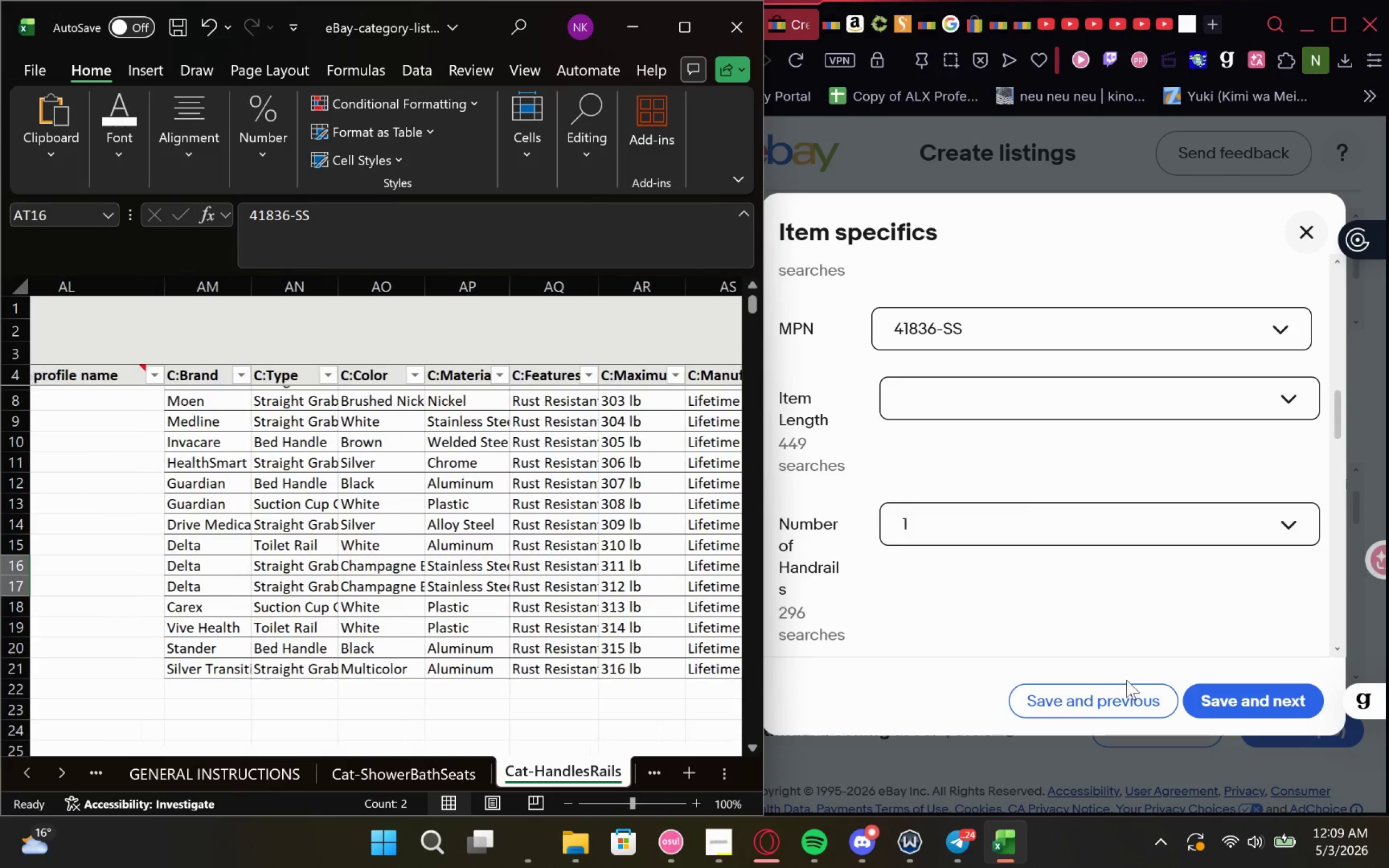 
left_click([1104, 699])
 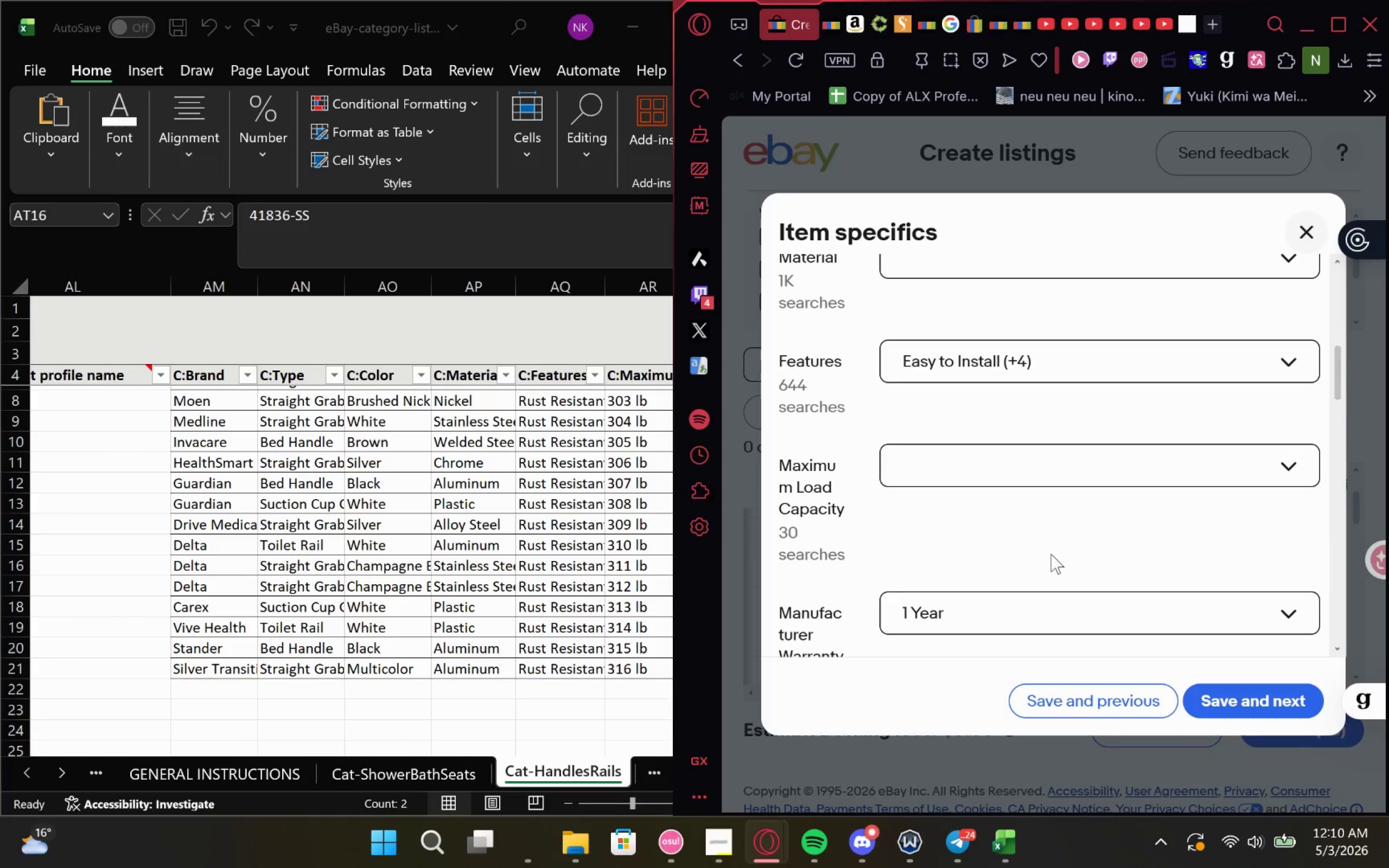 
wait(5.51)
 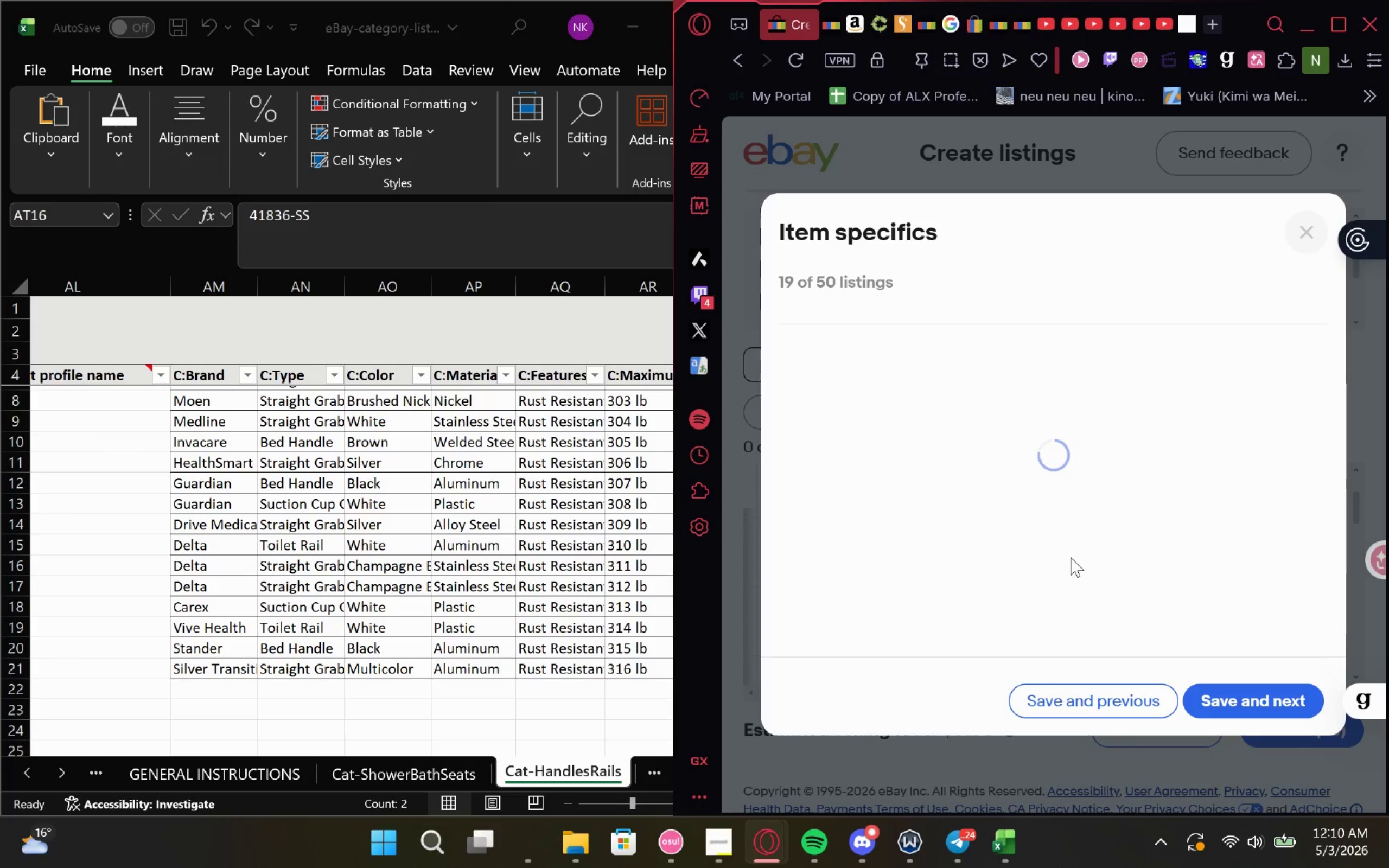 
left_click([958, 525])
 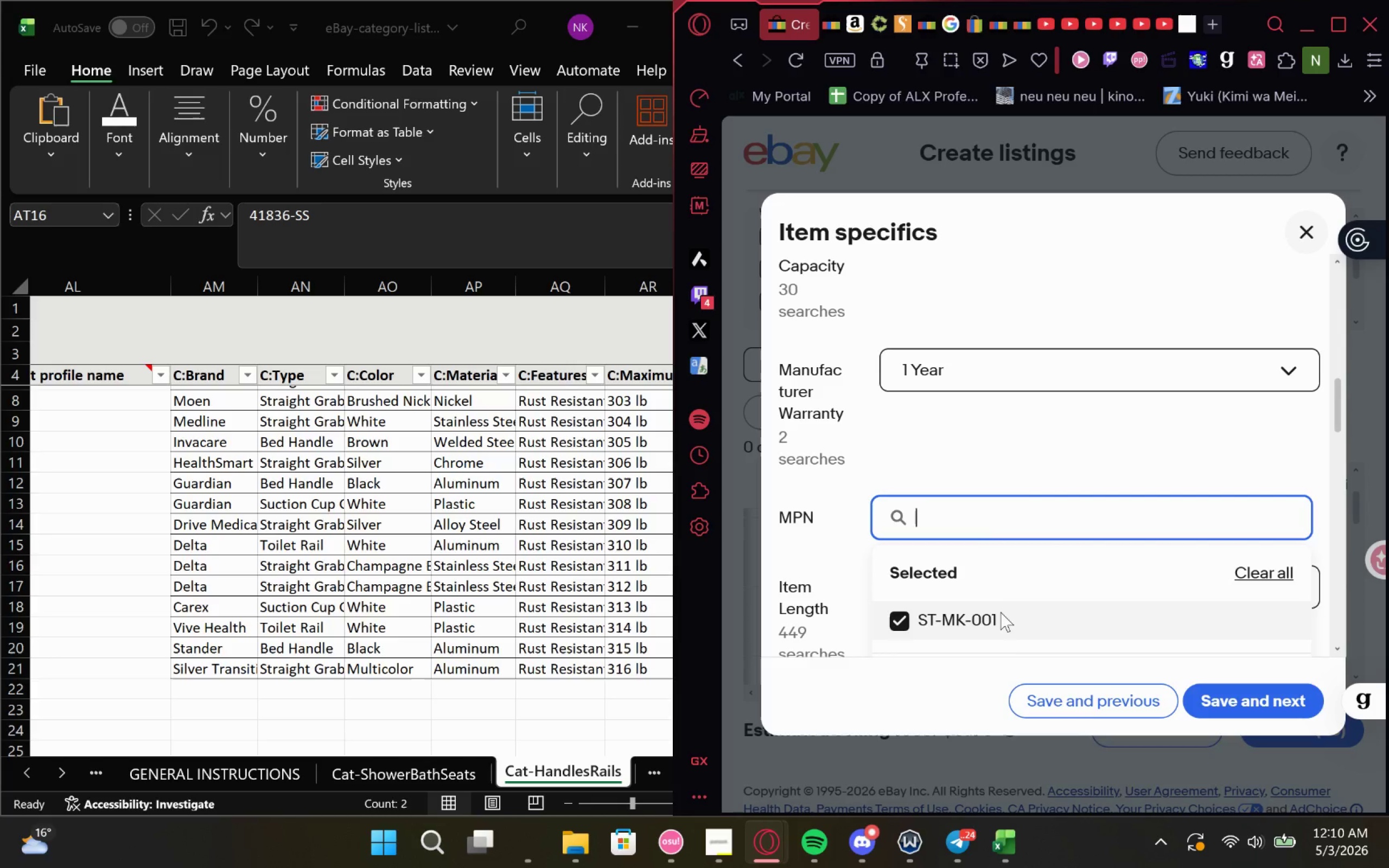 
left_click_drag(start_coordinate=[1007, 619], to_coordinate=[887, 627])
 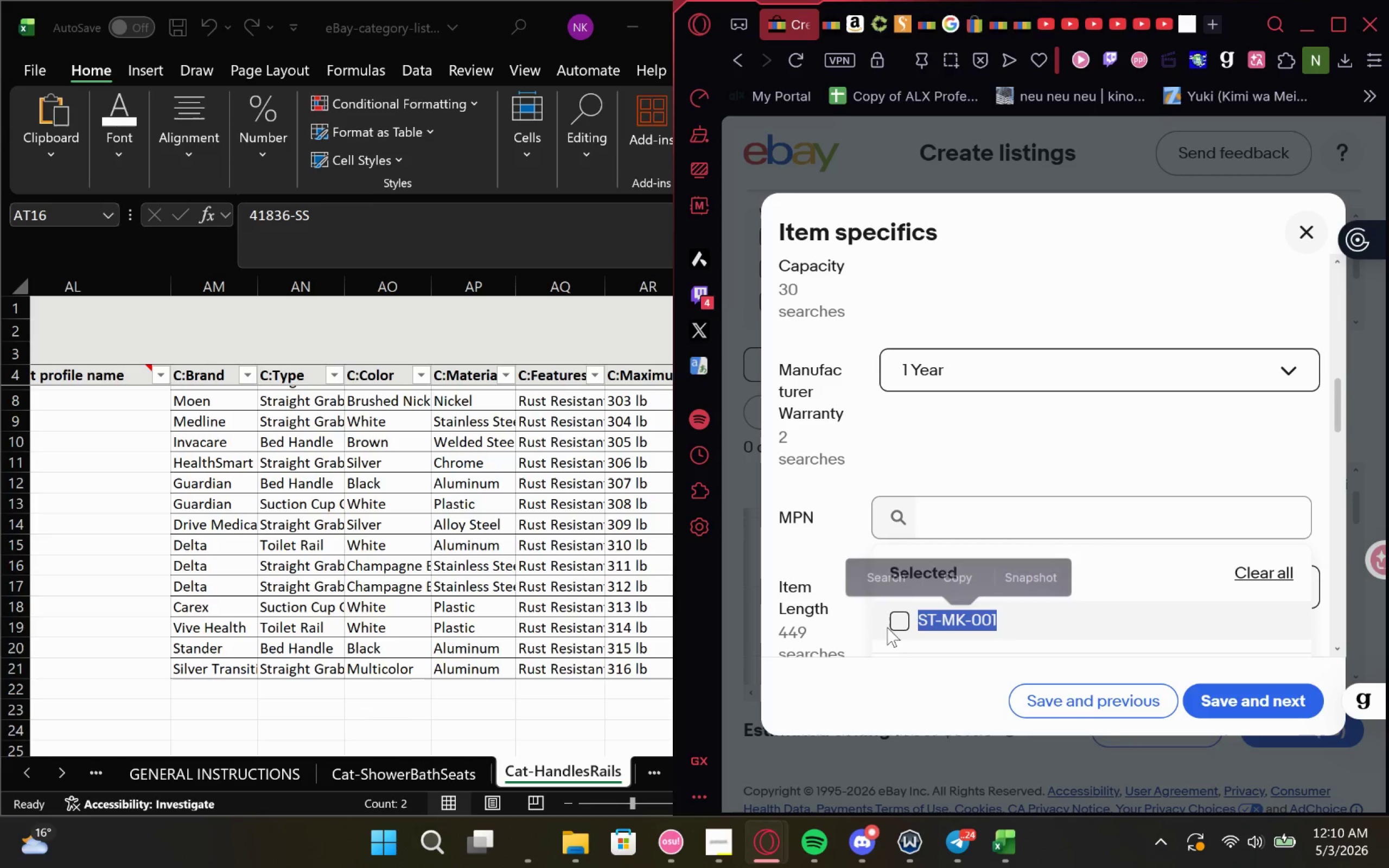 
key(Control+C)
 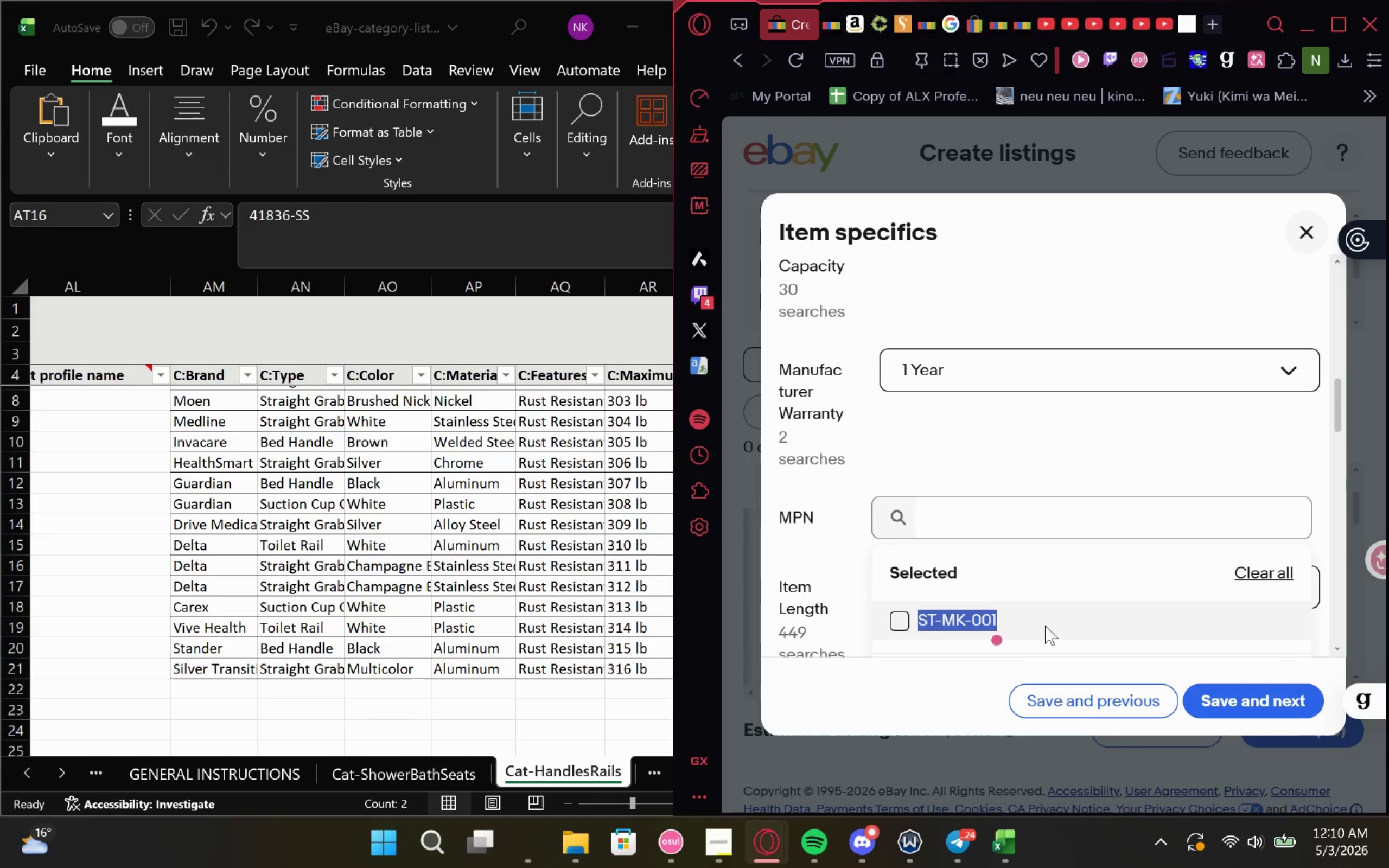 
left_click([1045, 626])
 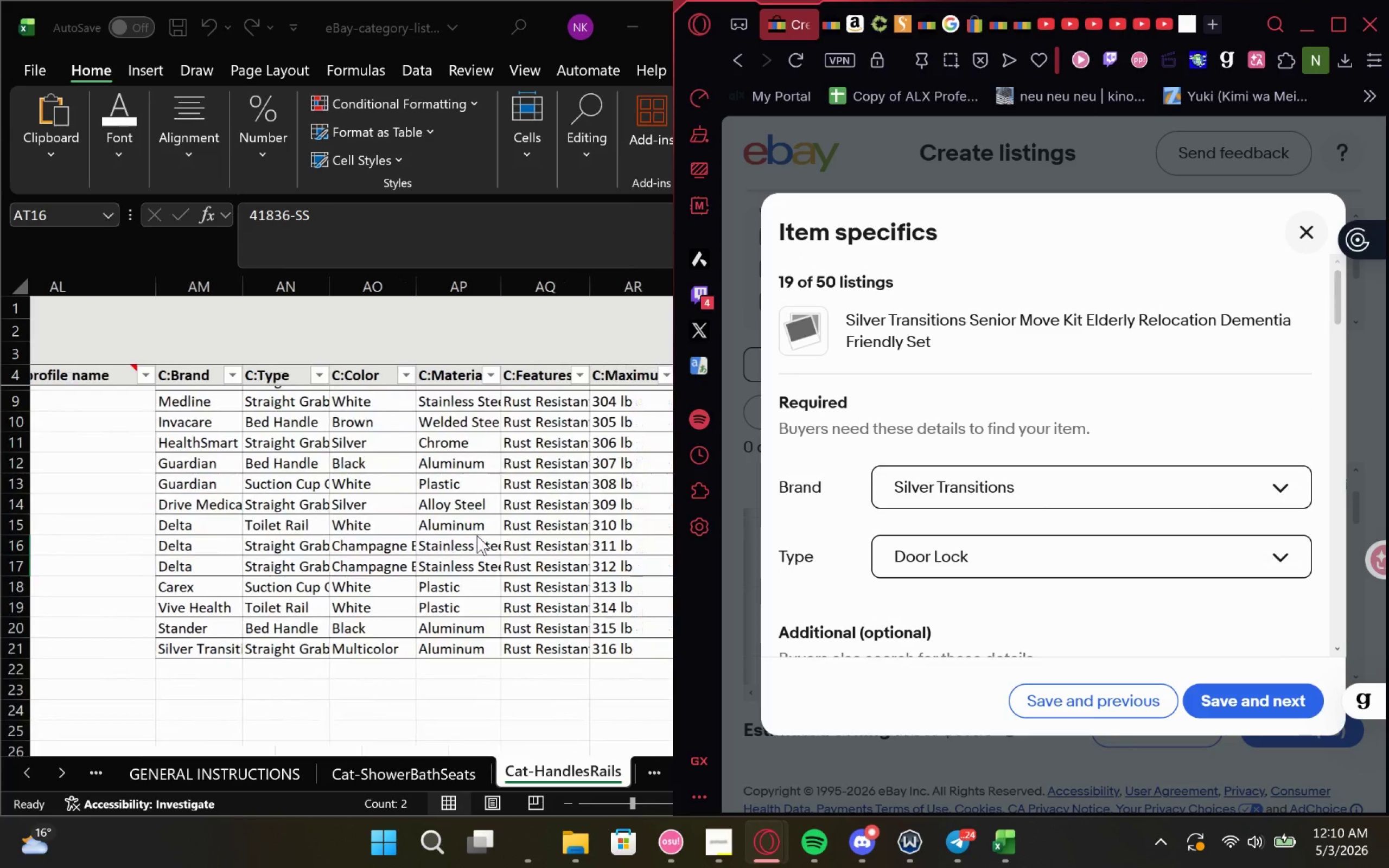 
wait(6.74)
 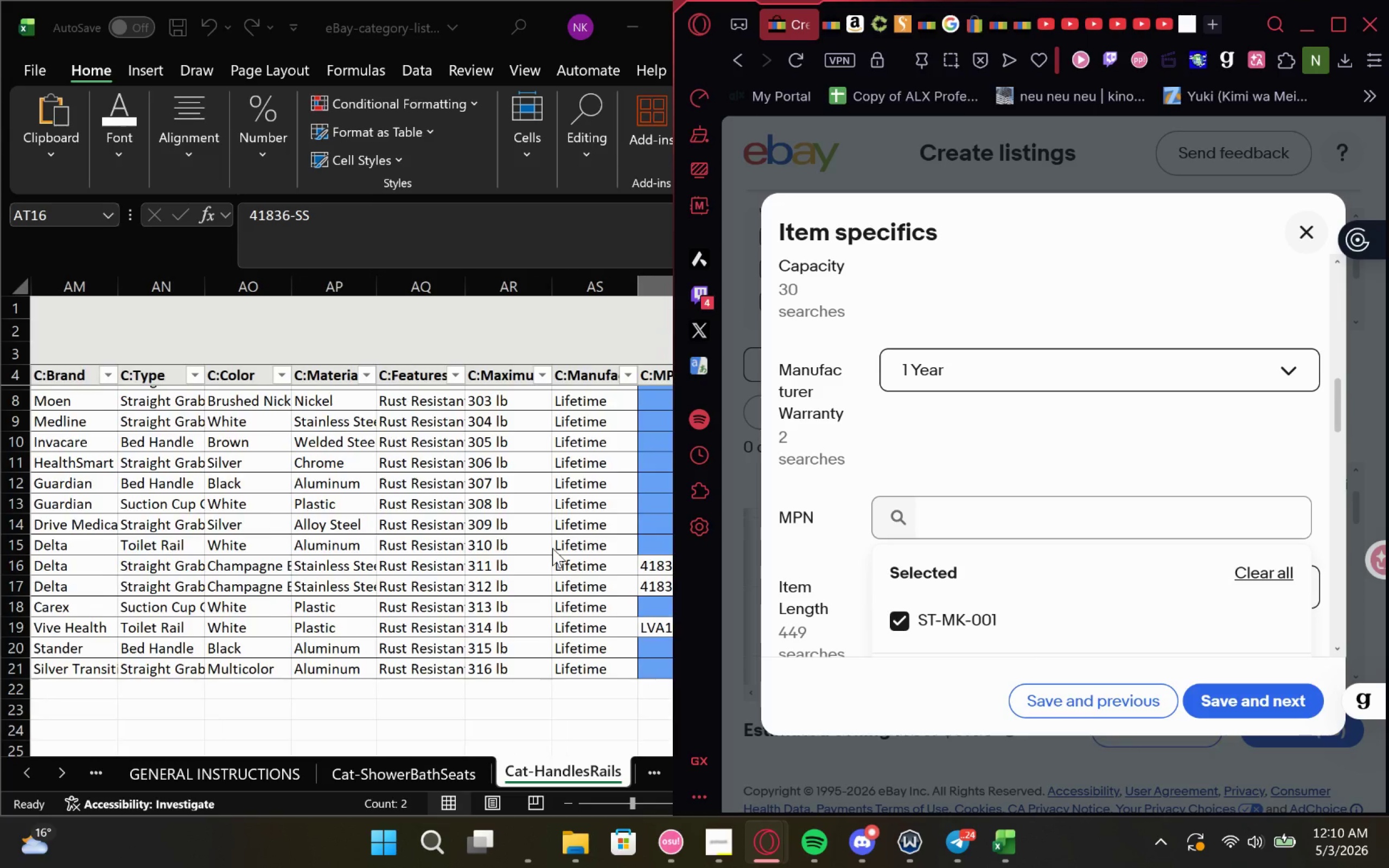 
left_click([599, 649])
 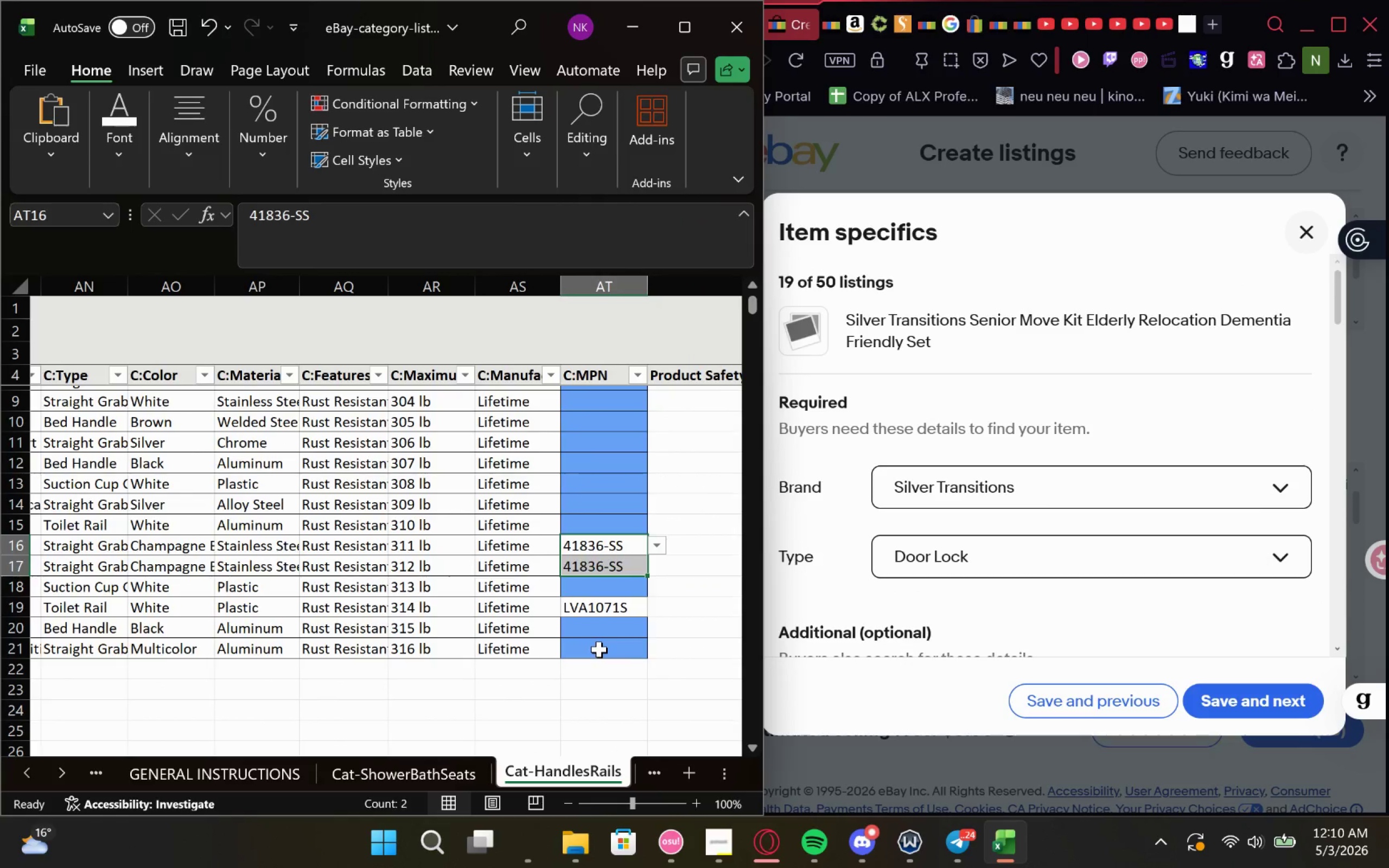 
double_click([599, 649])
 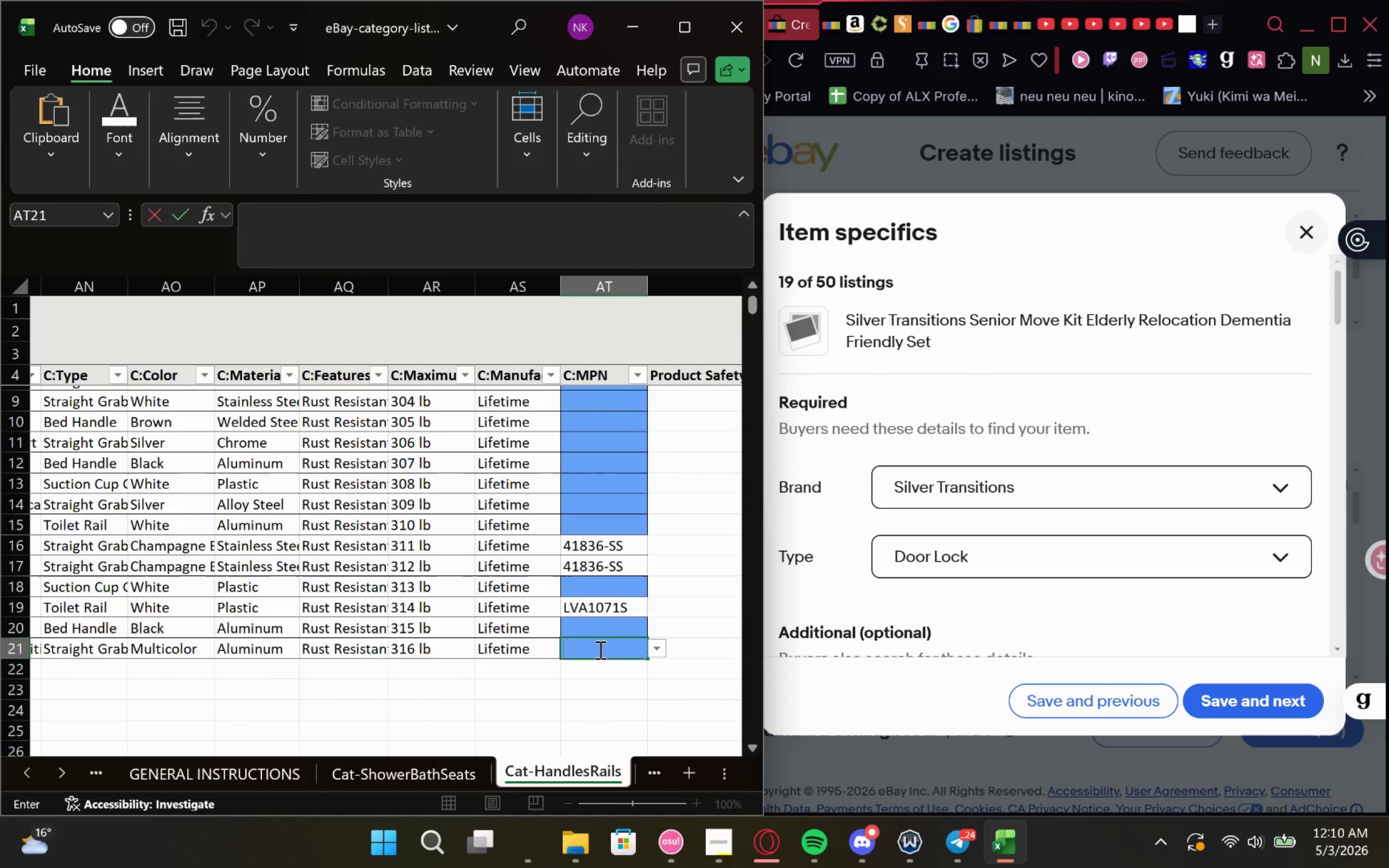 
key(Control+V)
 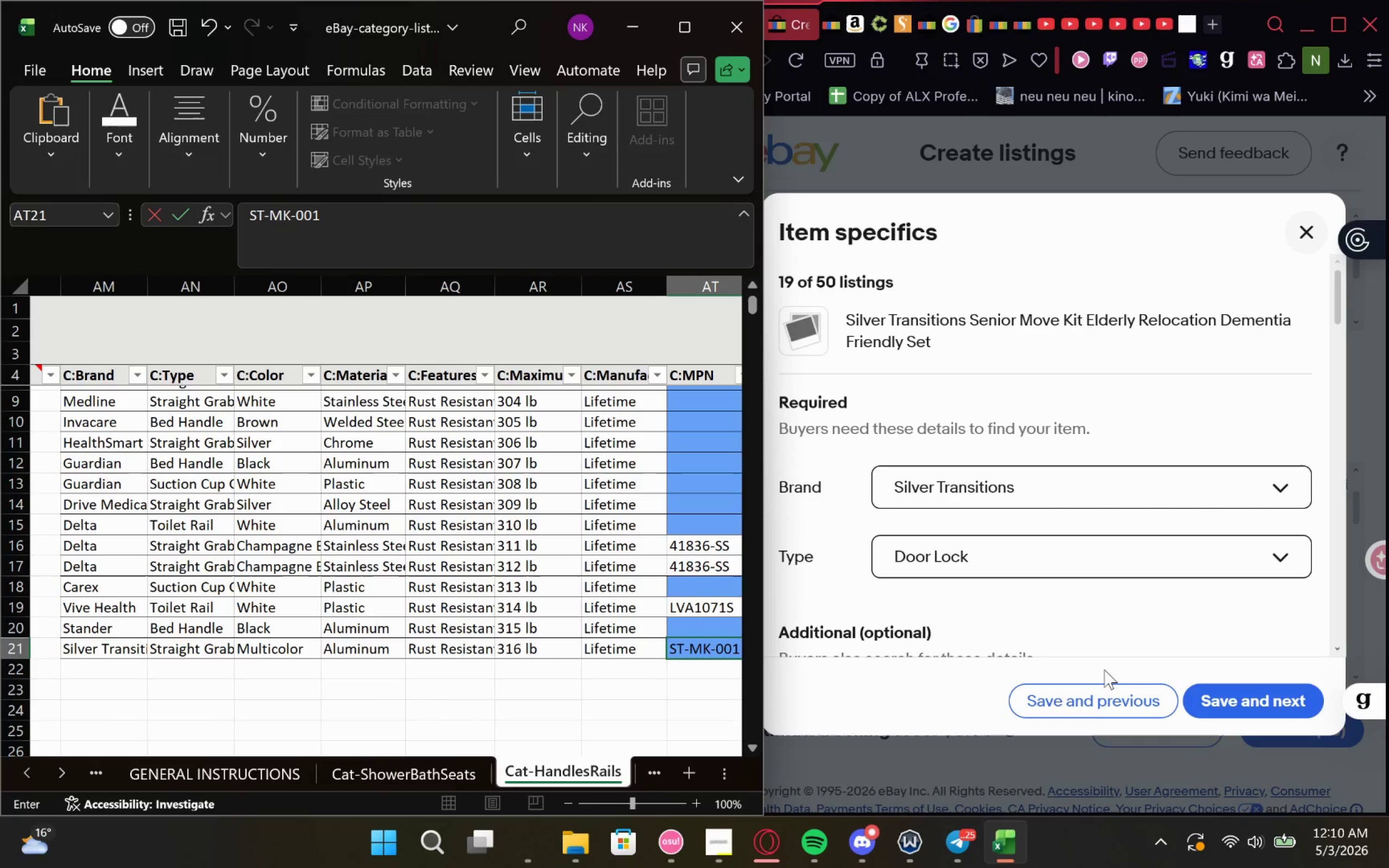 
left_click([1107, 707])
 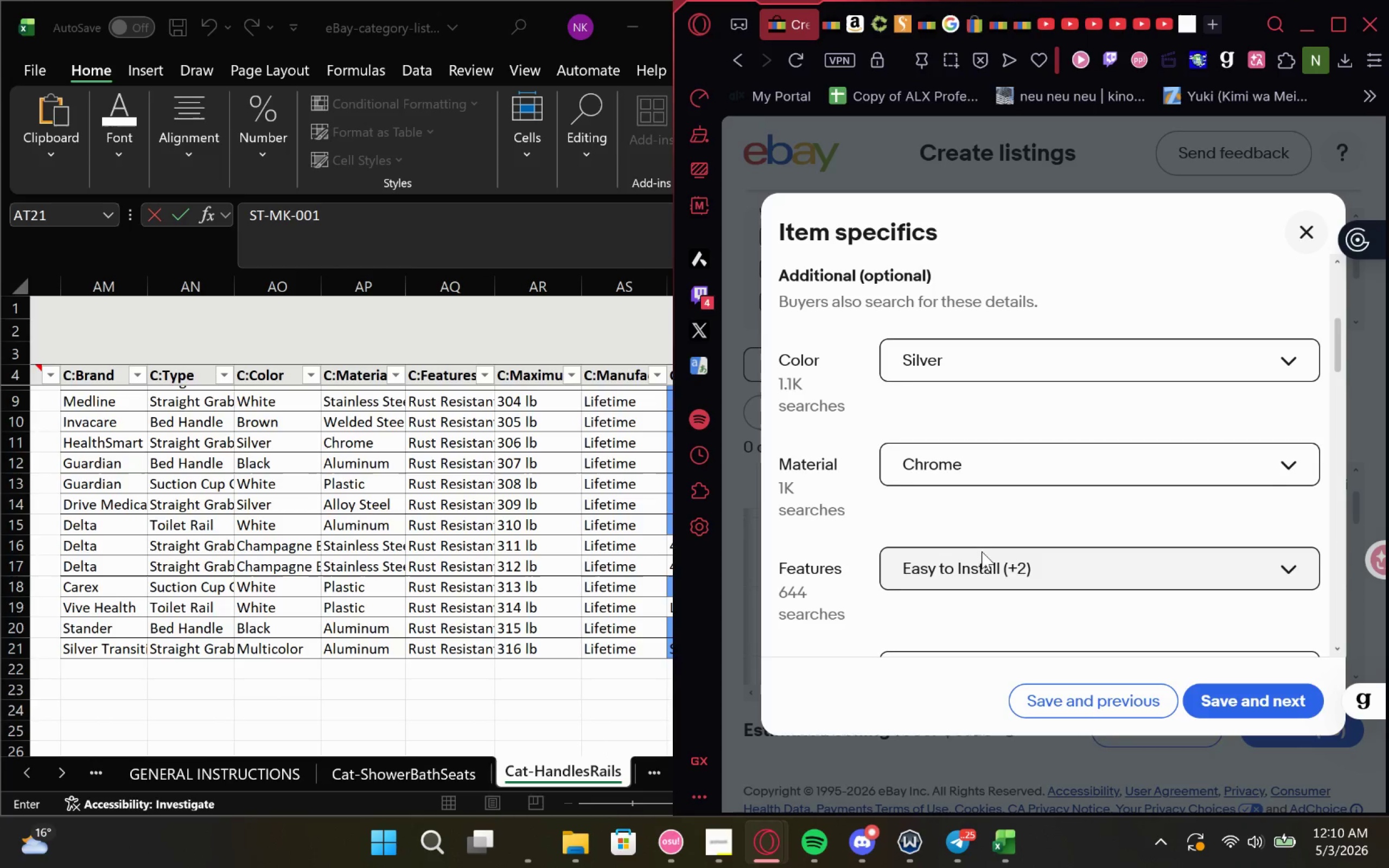 
wait(5.94)
 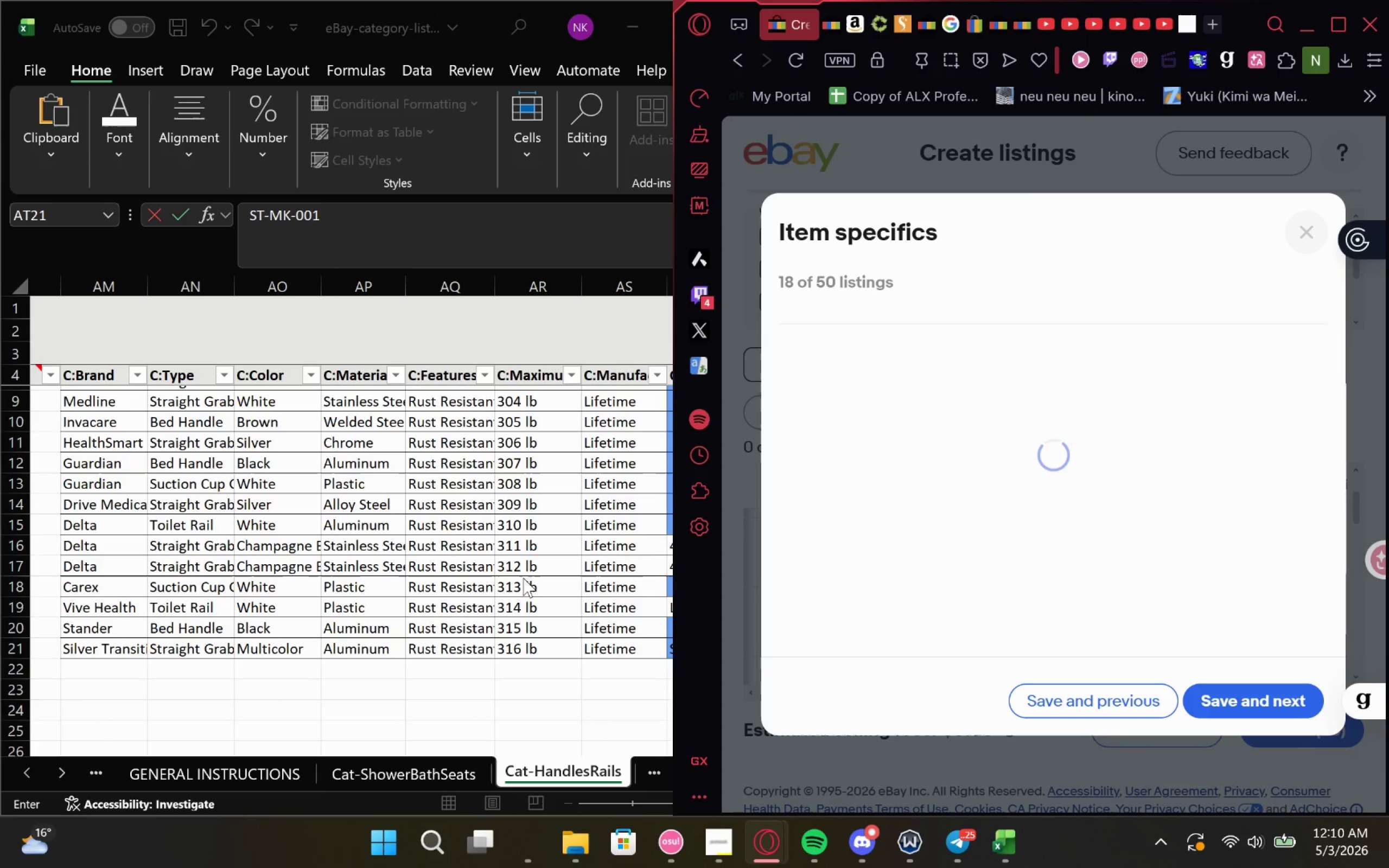 
left_click([1000, 527])
 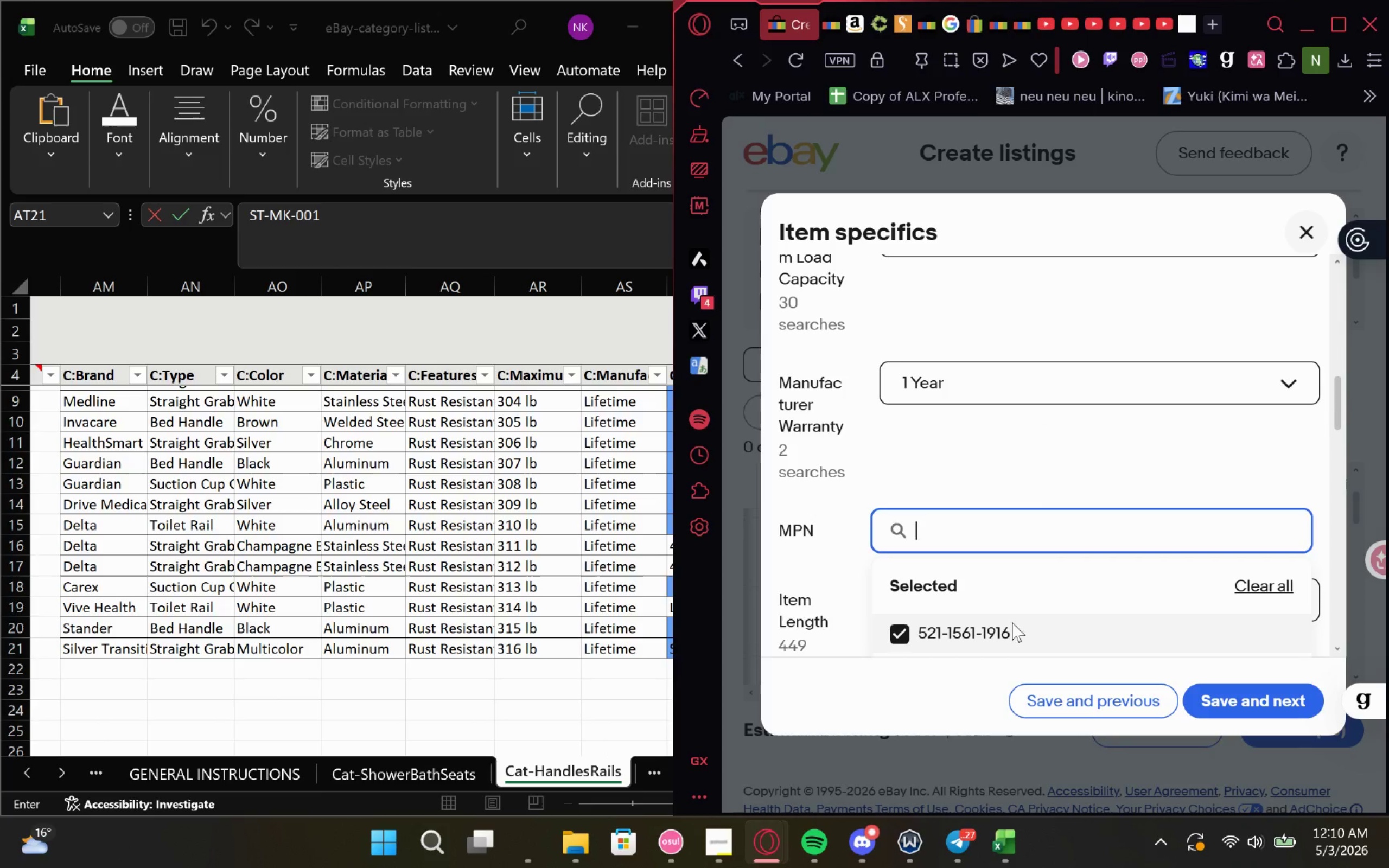 
left_click_drag(start_coordinate=[1025, 633], to_coordinate=[912, 545])
 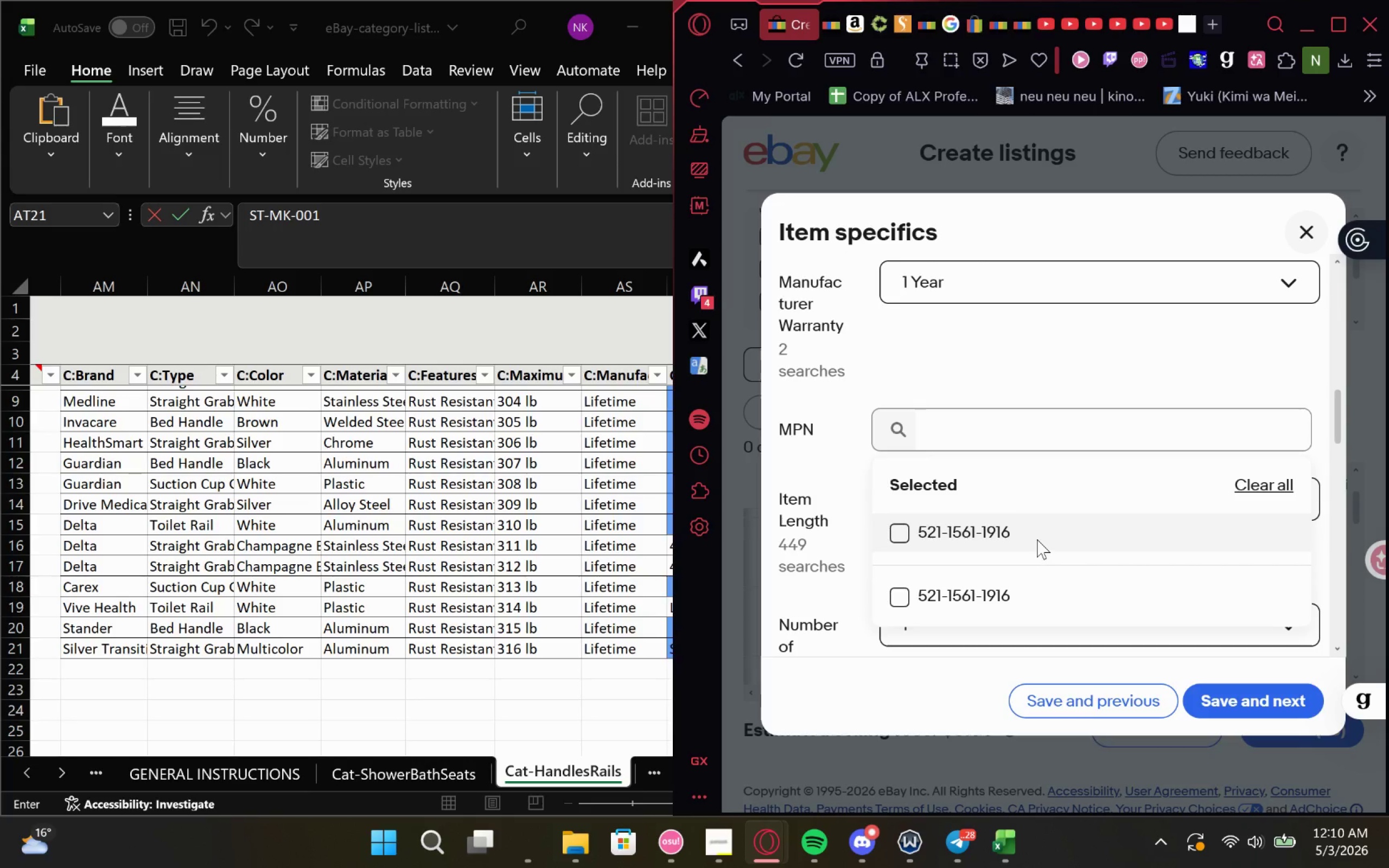 
left_click_drag(start_coordinate=[1031, 535], to_coordinate=[896, 538])
 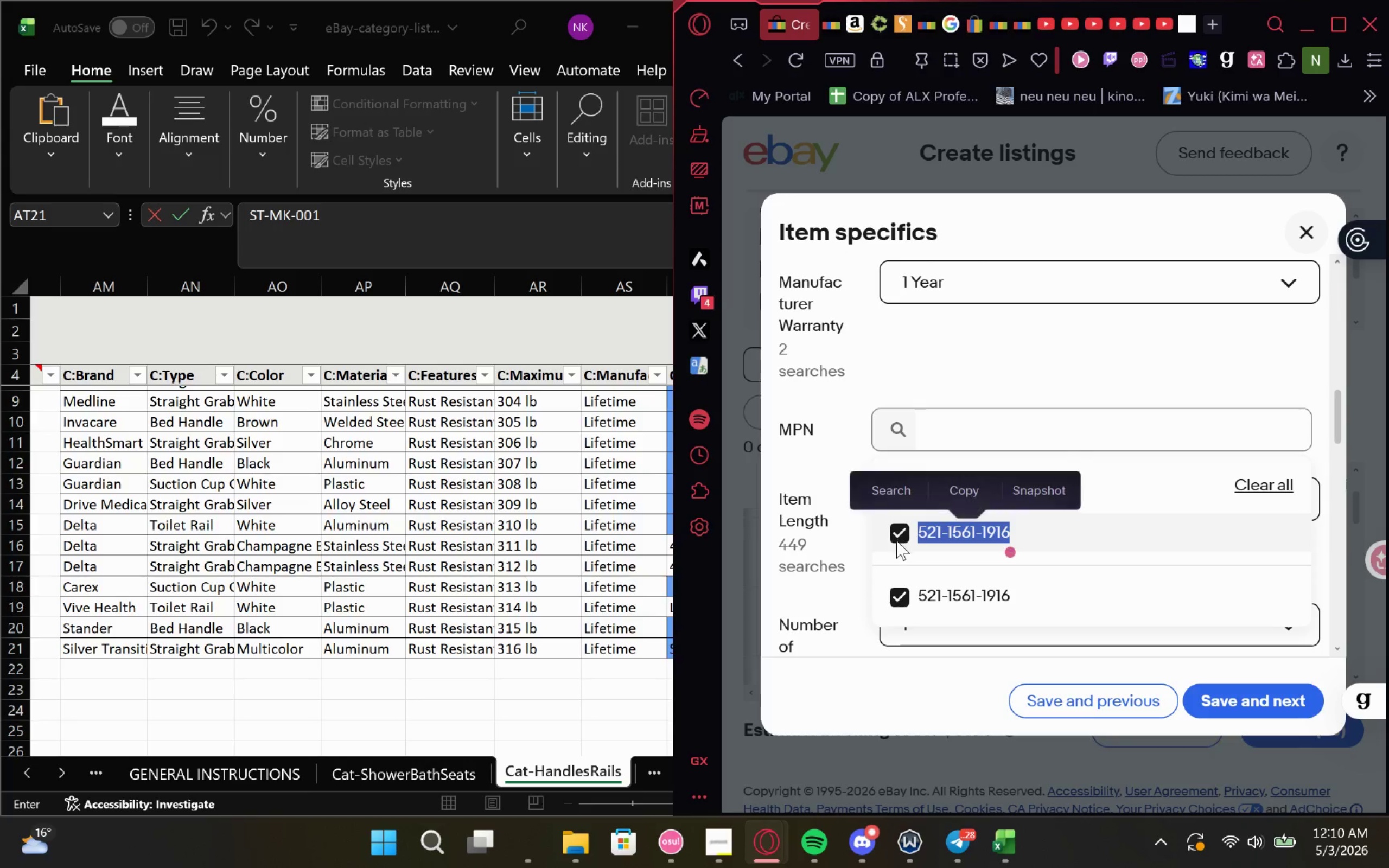 
key(Control+C)
 